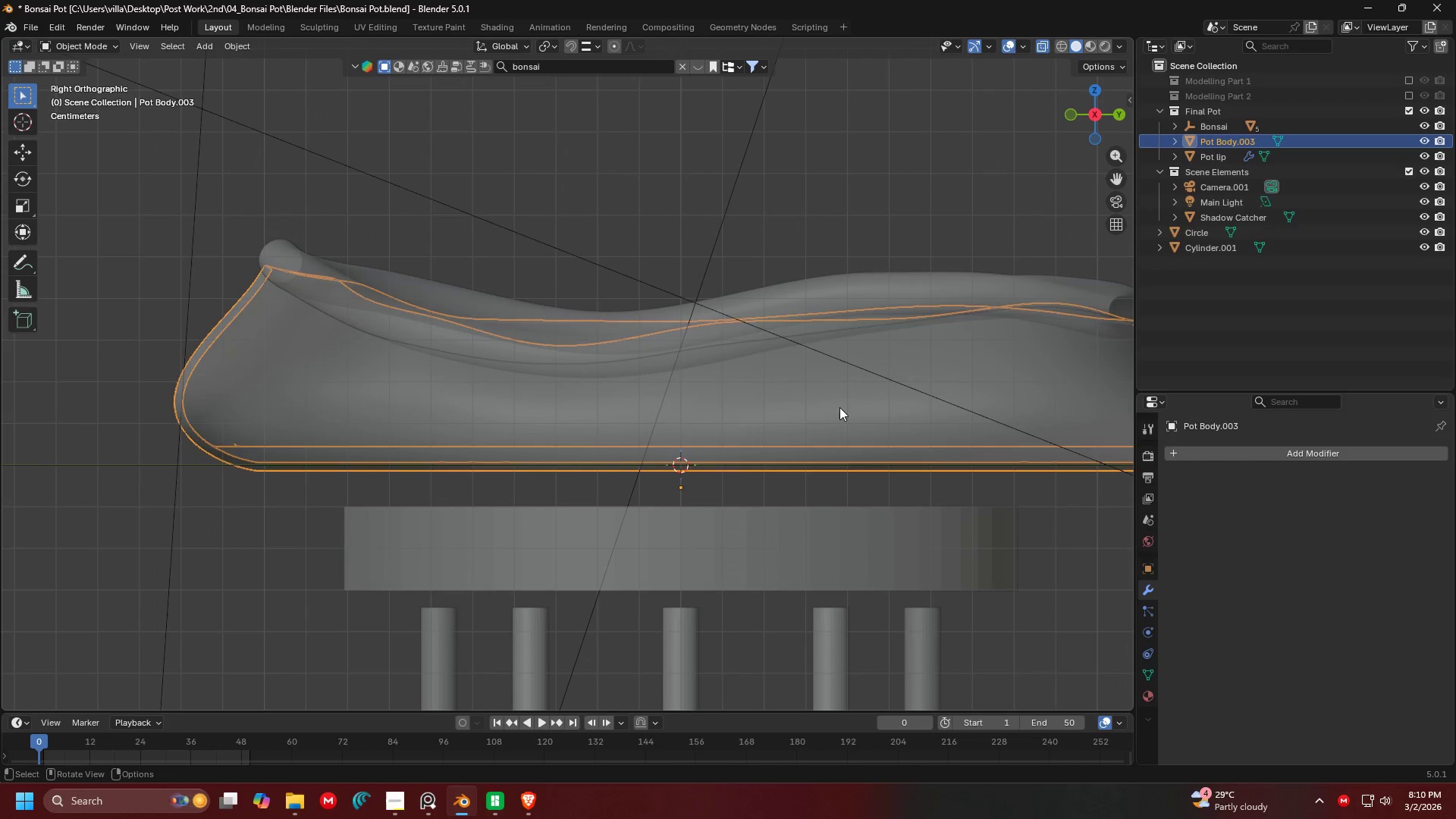 
key(Tab)
 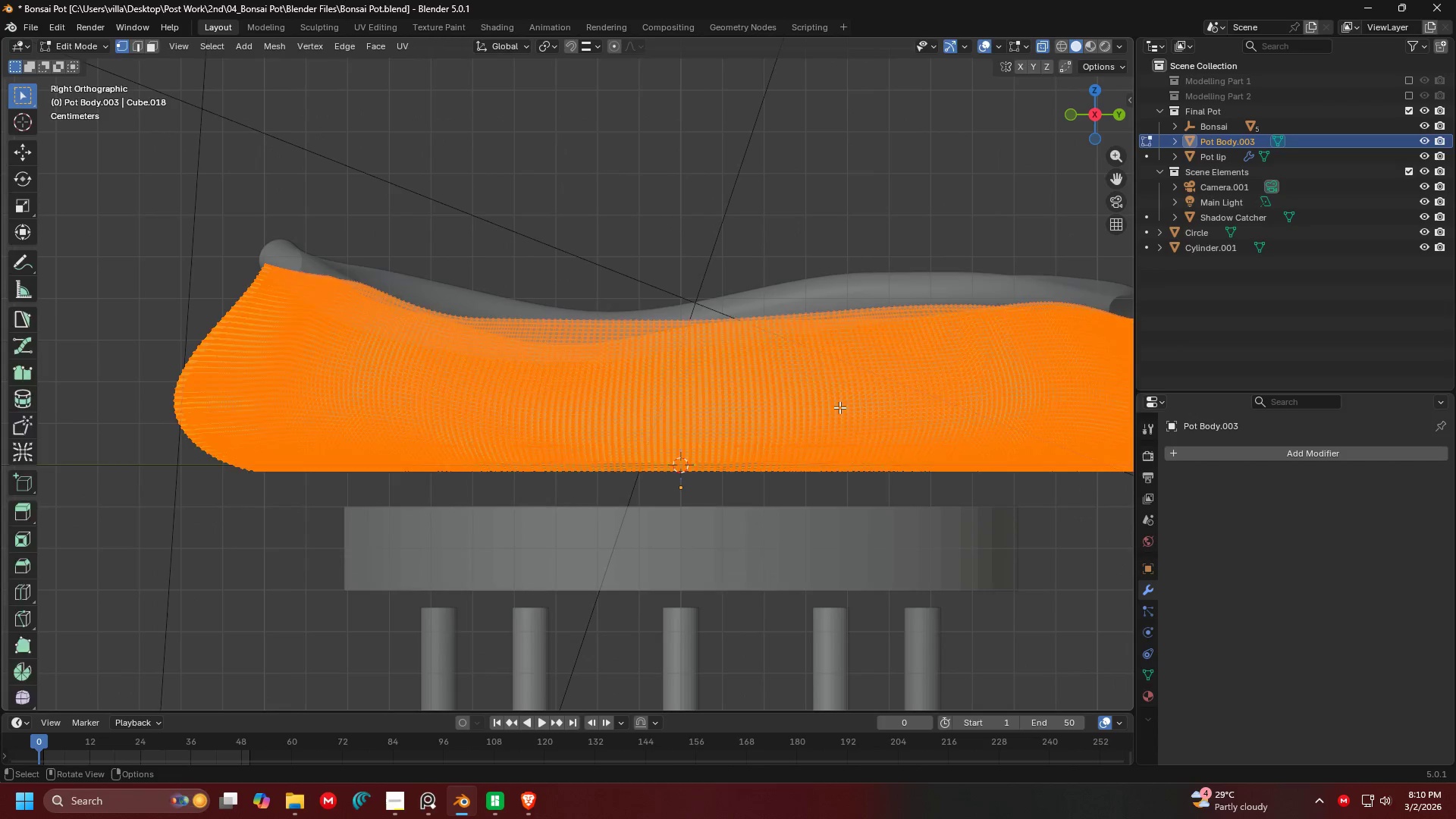 
key(Tab)
 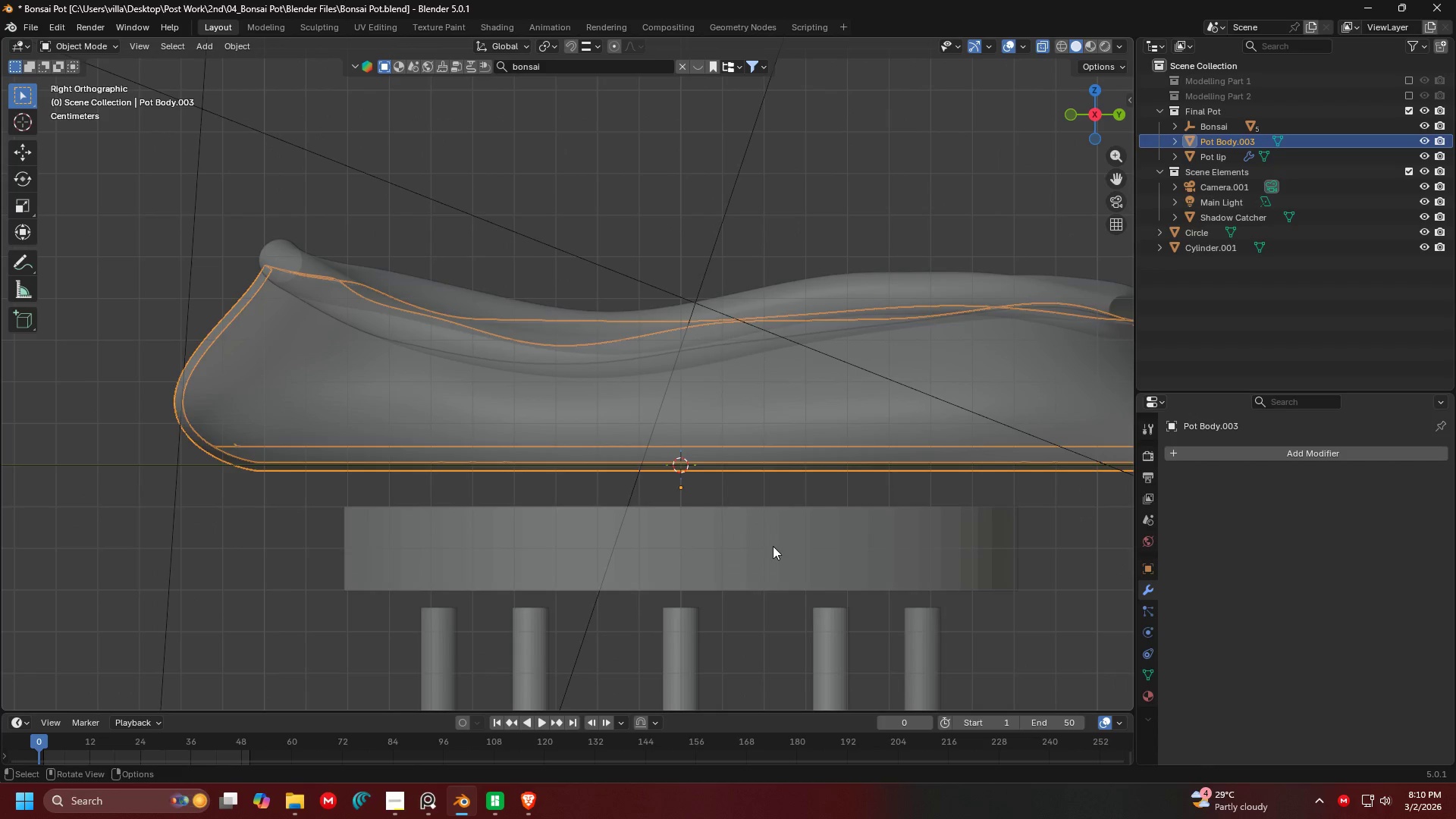 
left_click([773, 546])
 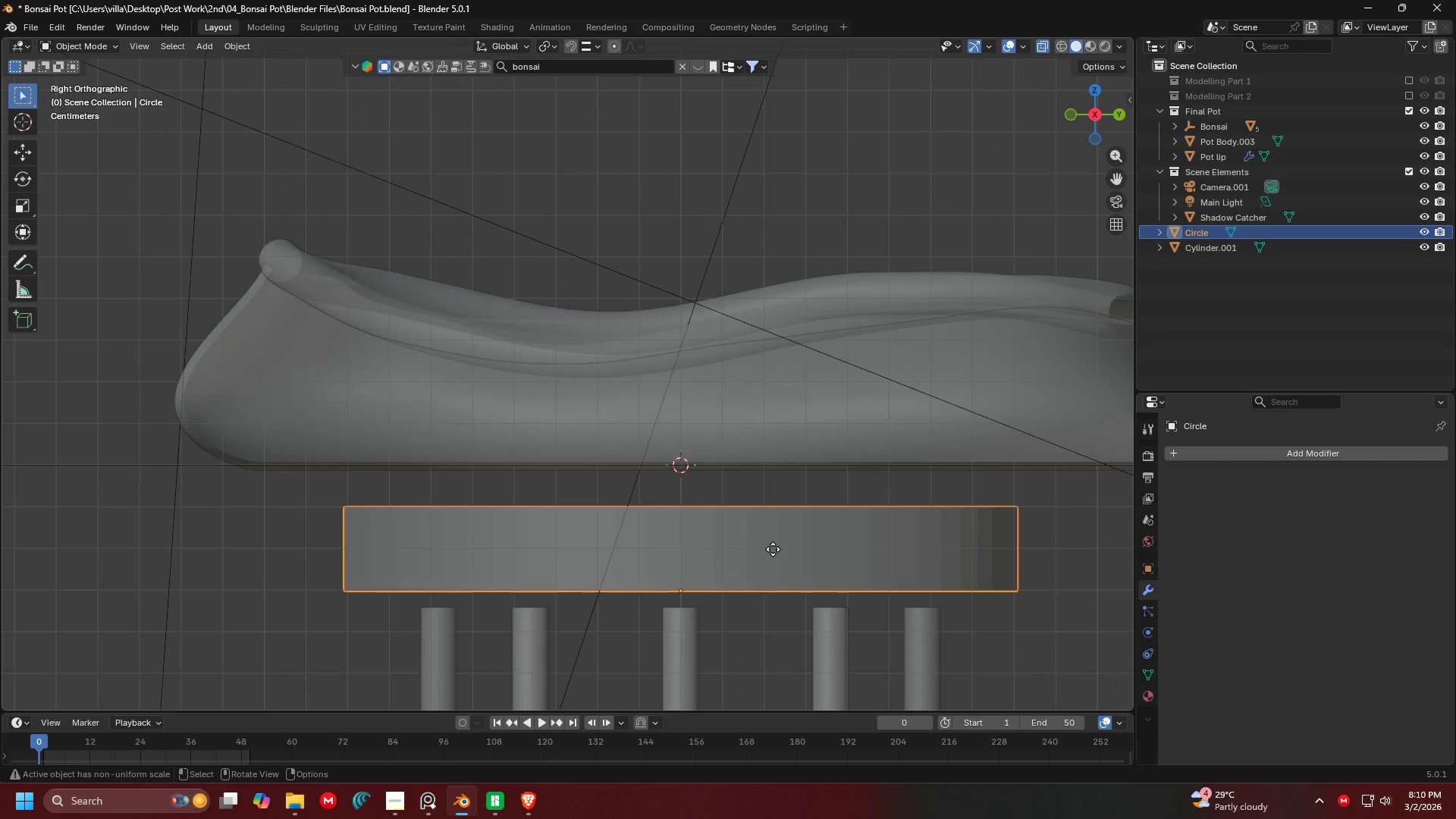 
key(G)
 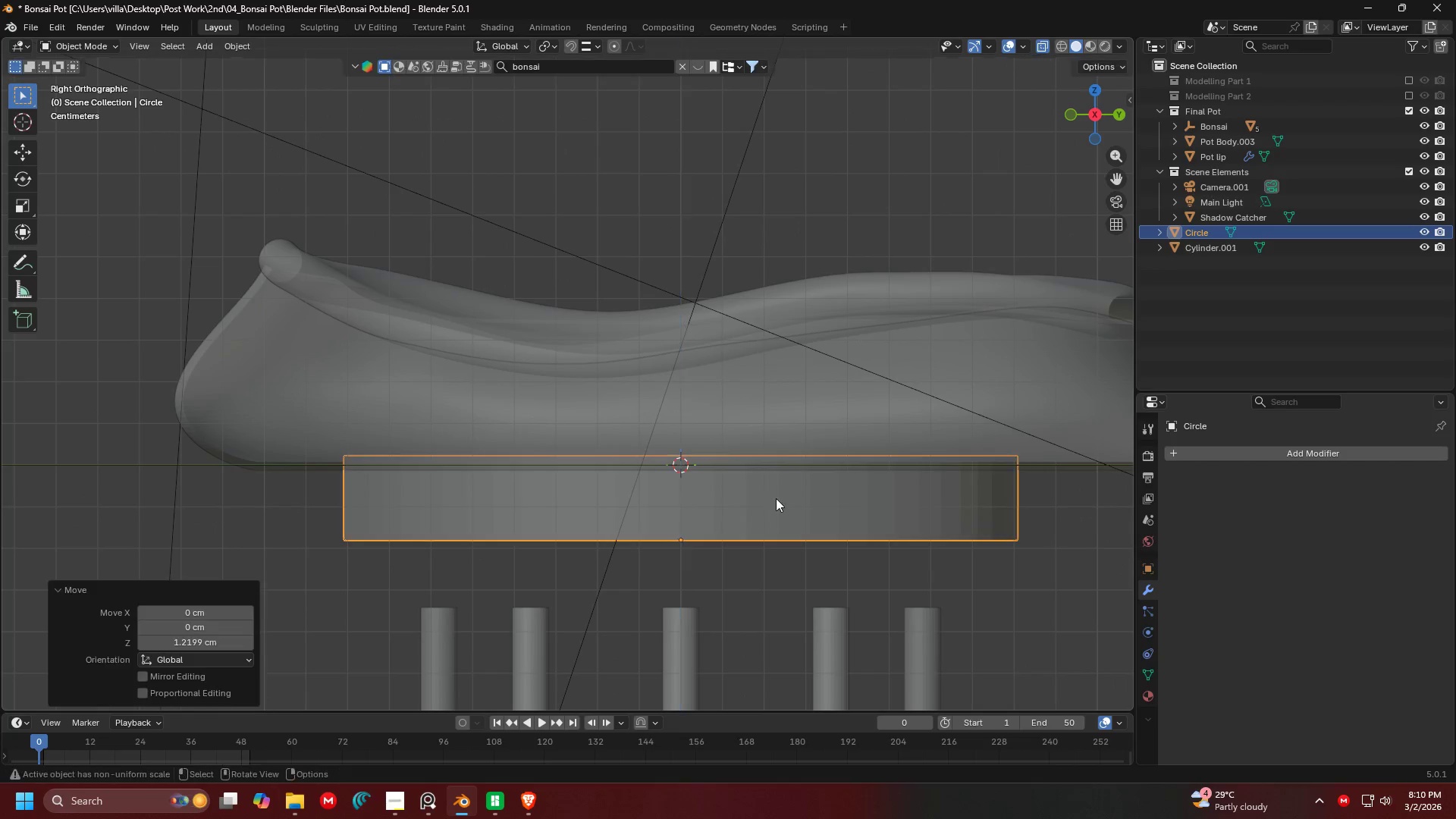 
double_click([786, 425])
 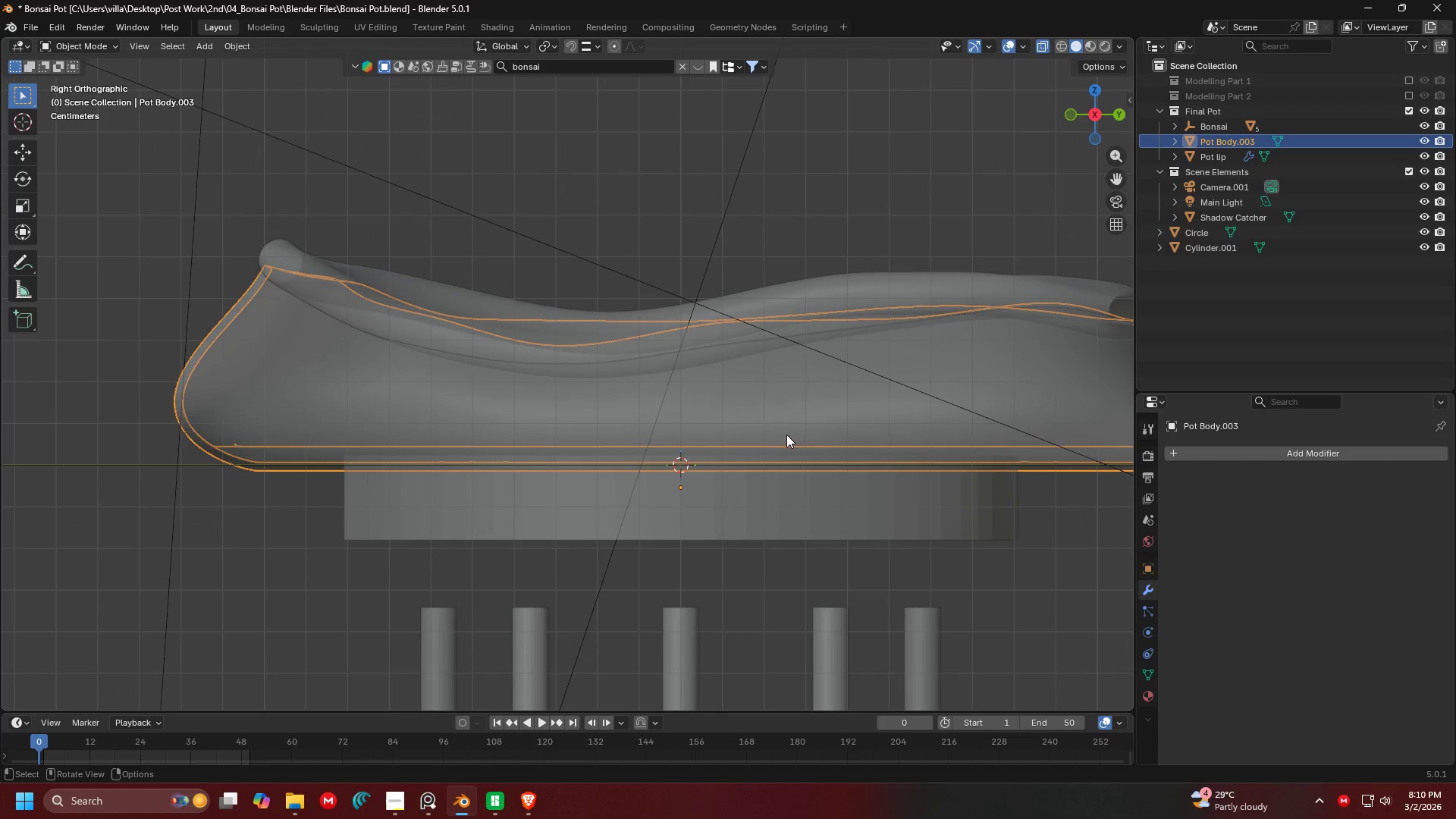 
hold_key(key=ShiftLeft, duration=1.12)
scroll: coordinate [607, 463], scroll_direction: up, amount: 3.0
 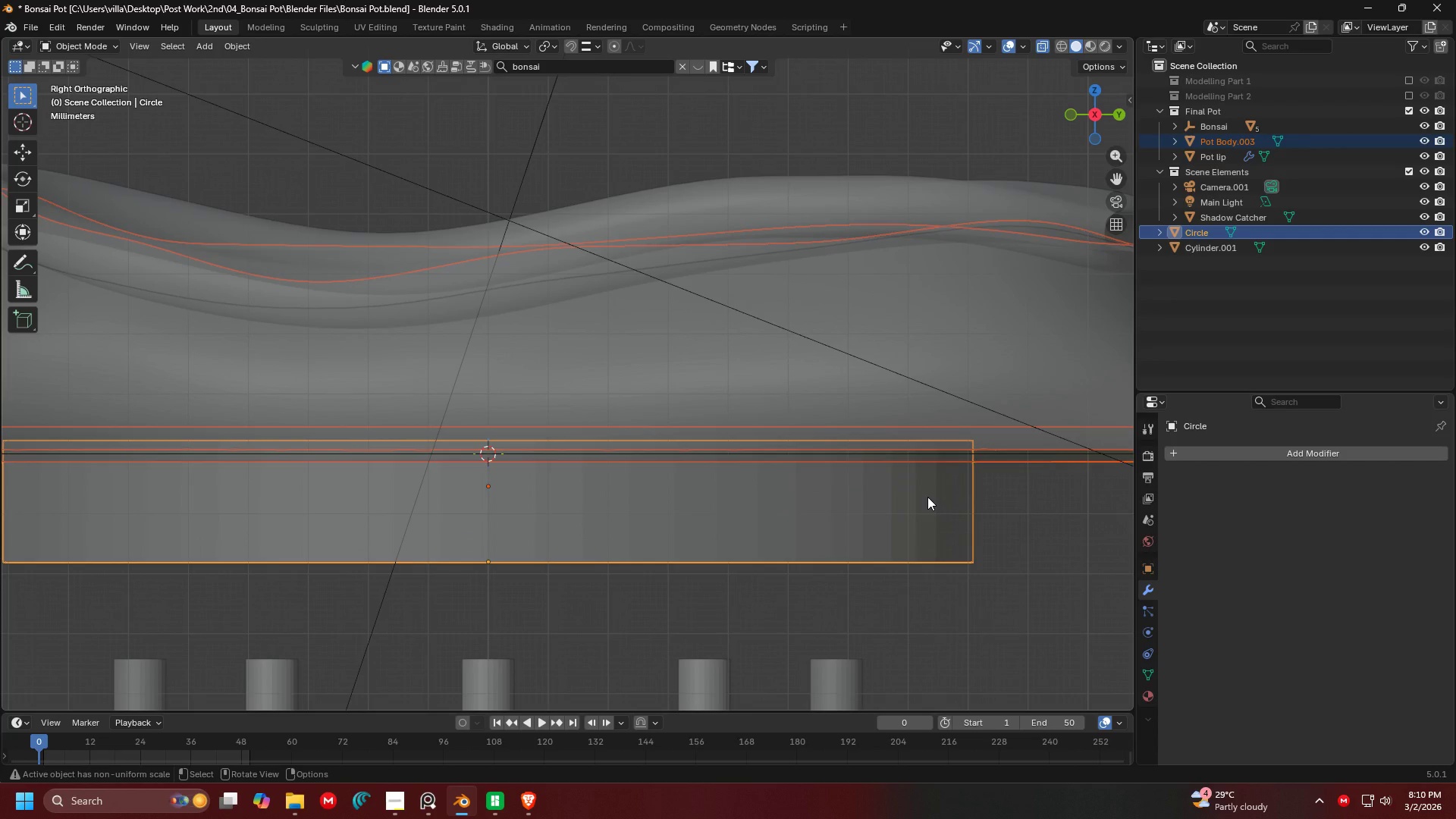 
left_click([927, 497])
 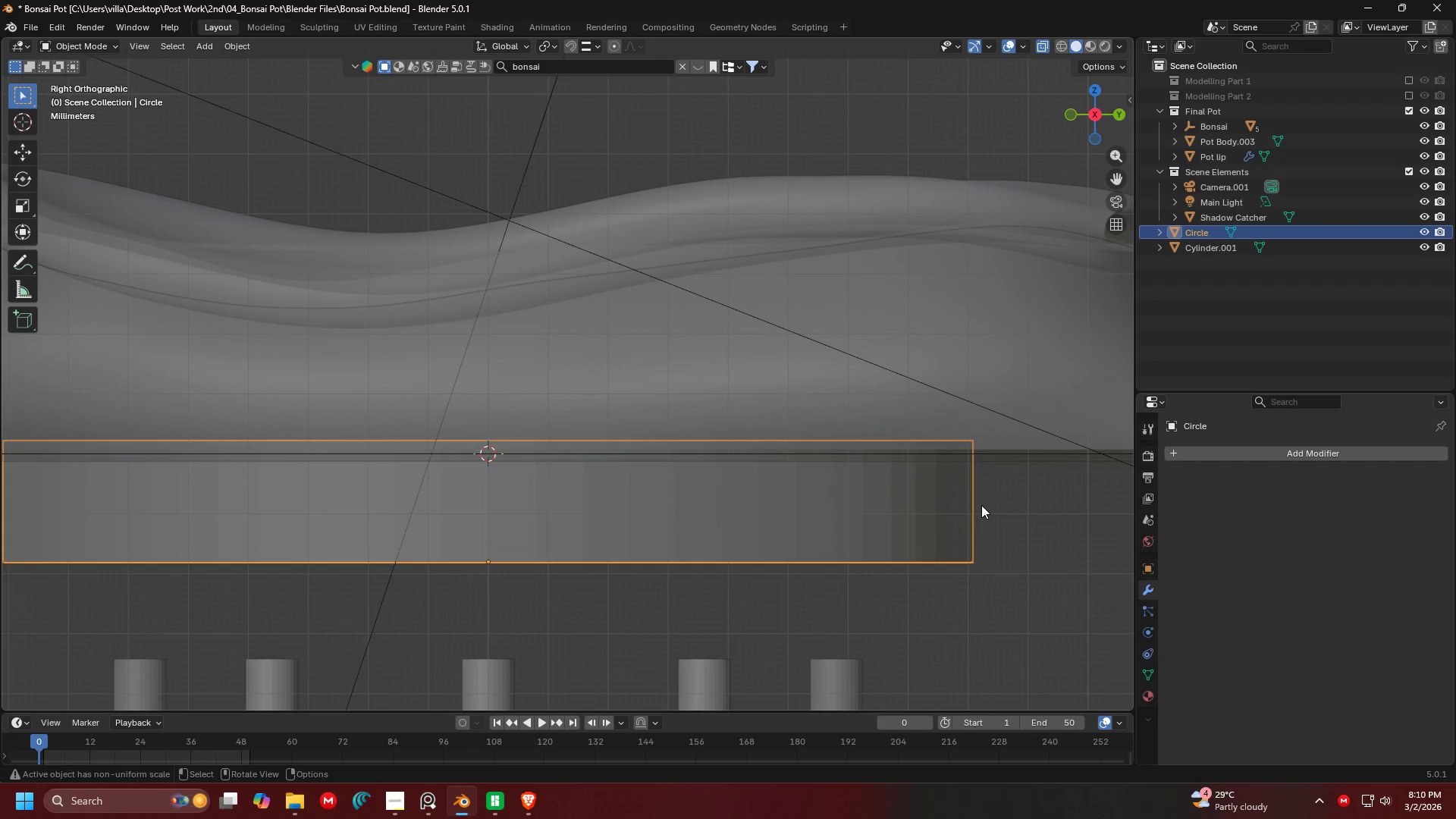 
key(G)
 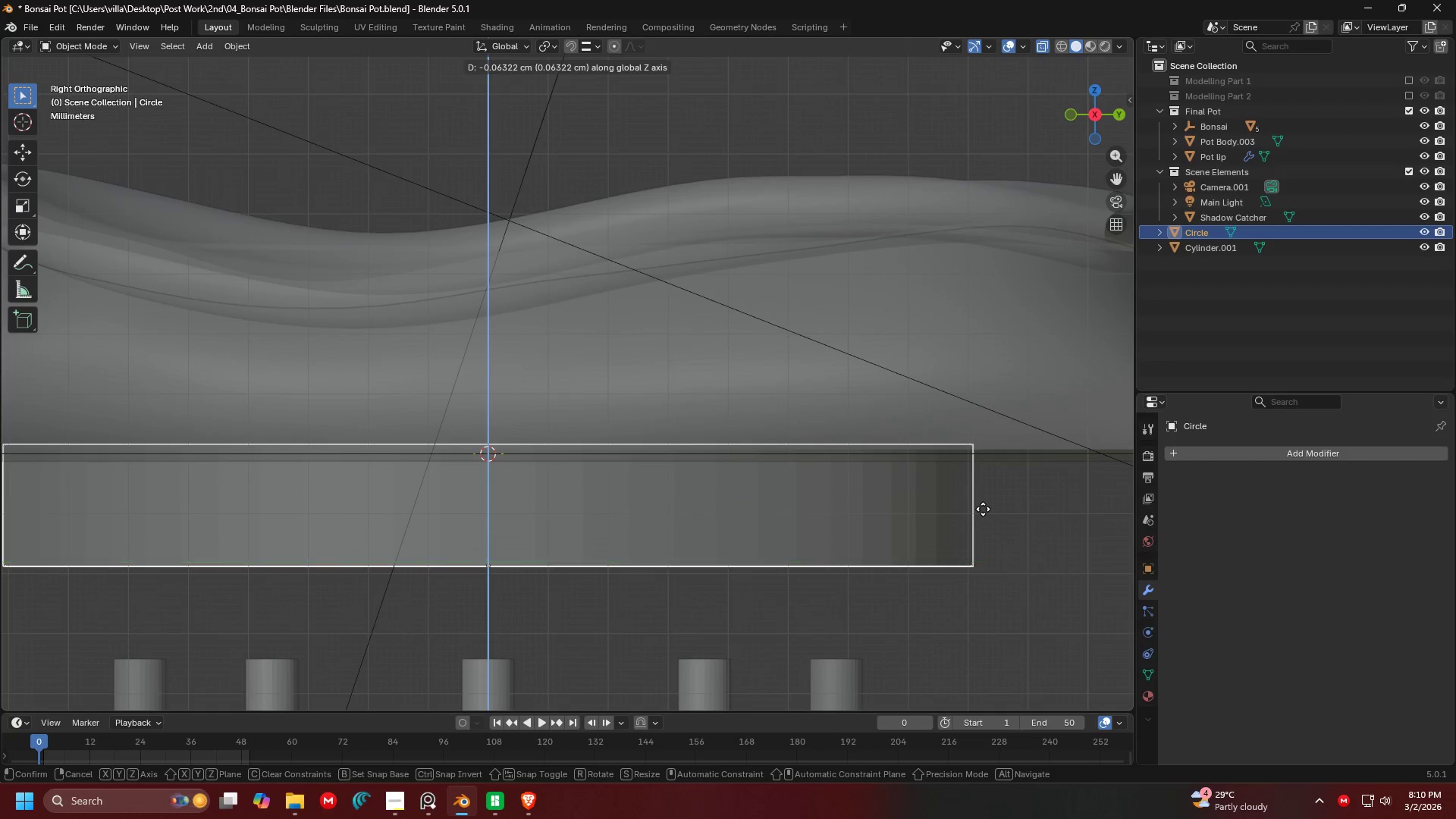 
left_click([983, 509])
 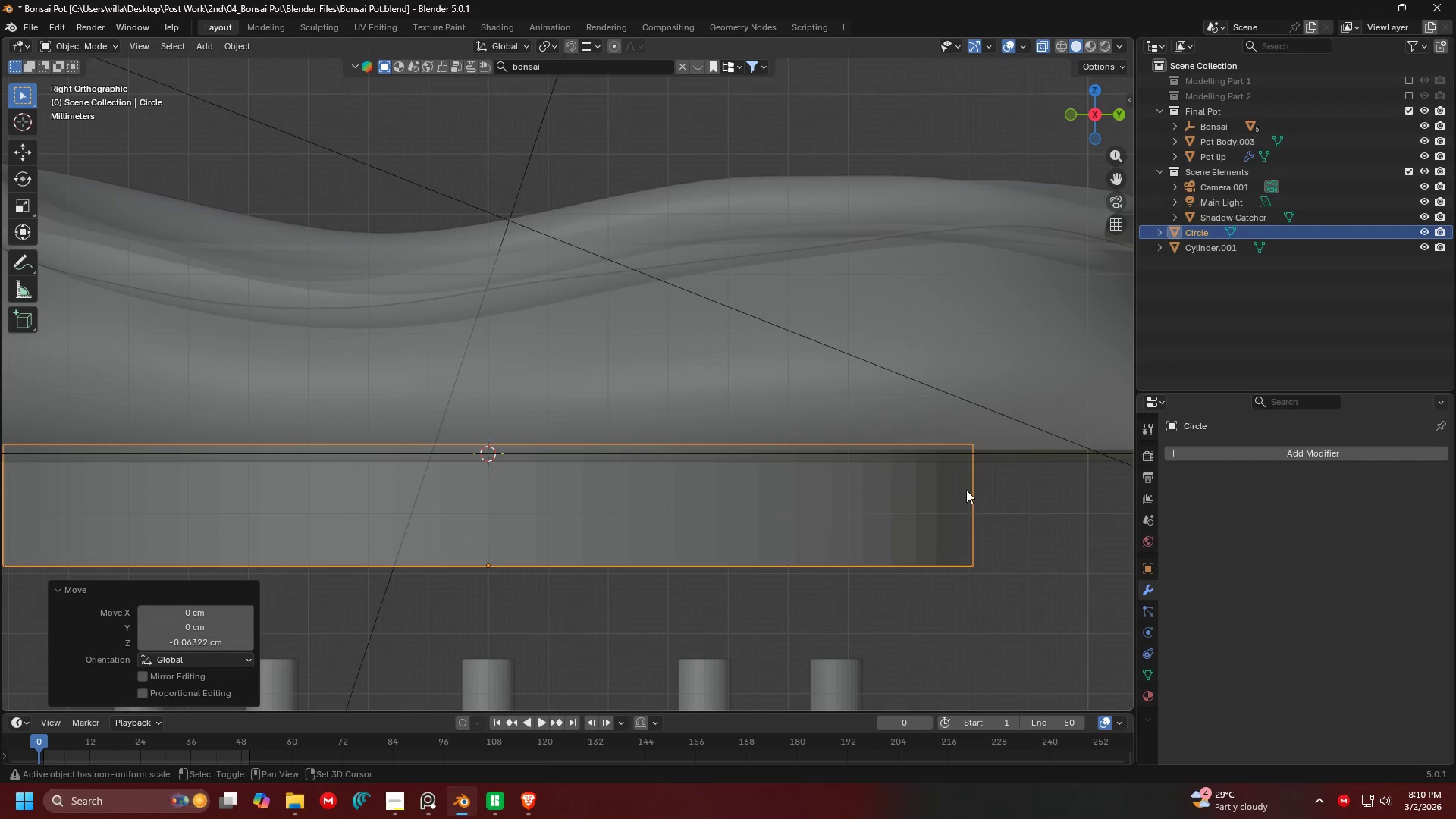 
hold_key(key=ShiftLeft, duration=0.45)
scroll: coordinate [708, 416], scroll_direction: down, amount: 2.0
 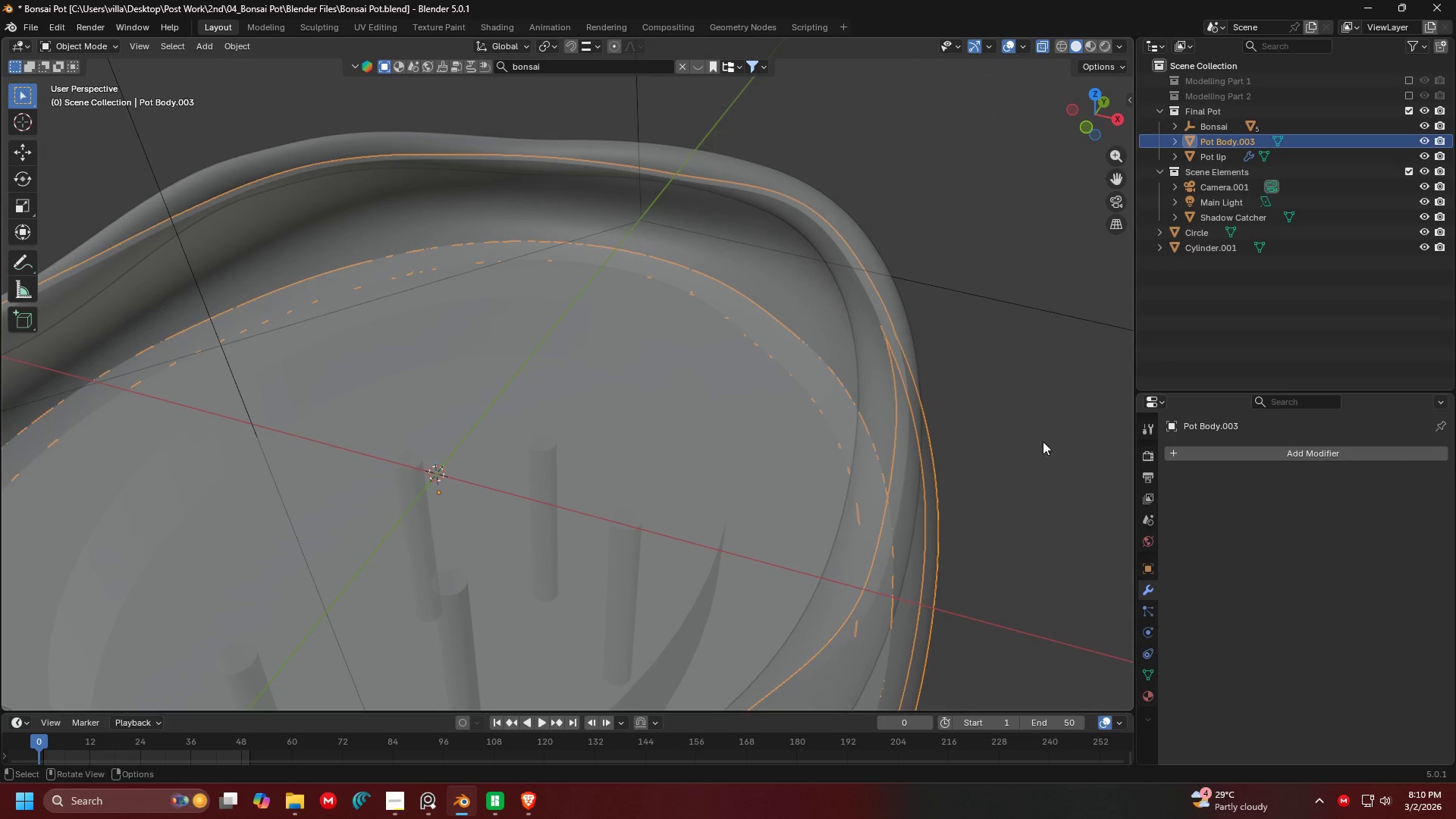 
key(Shift+D)
 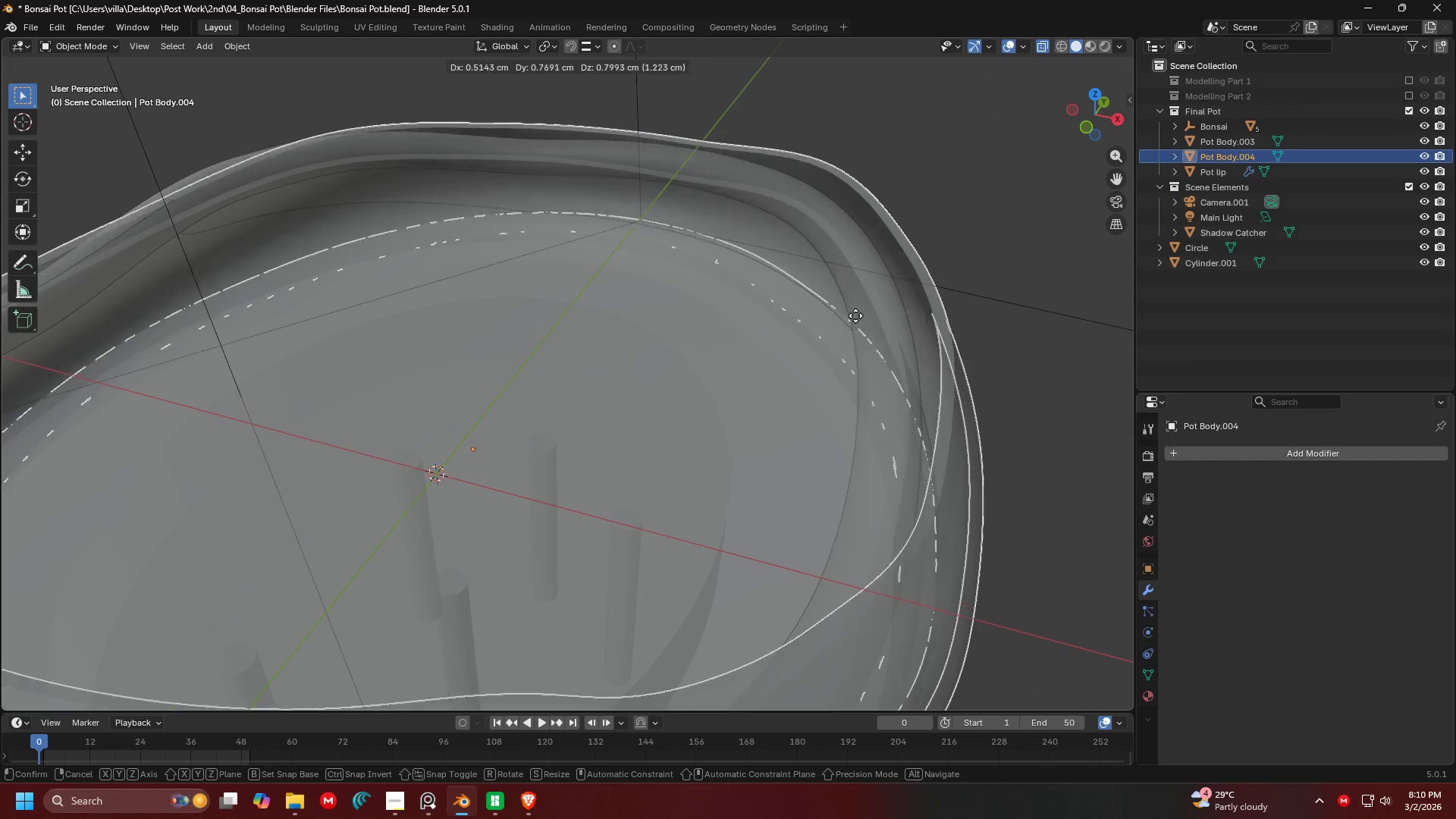 
right_click([855, 315])
 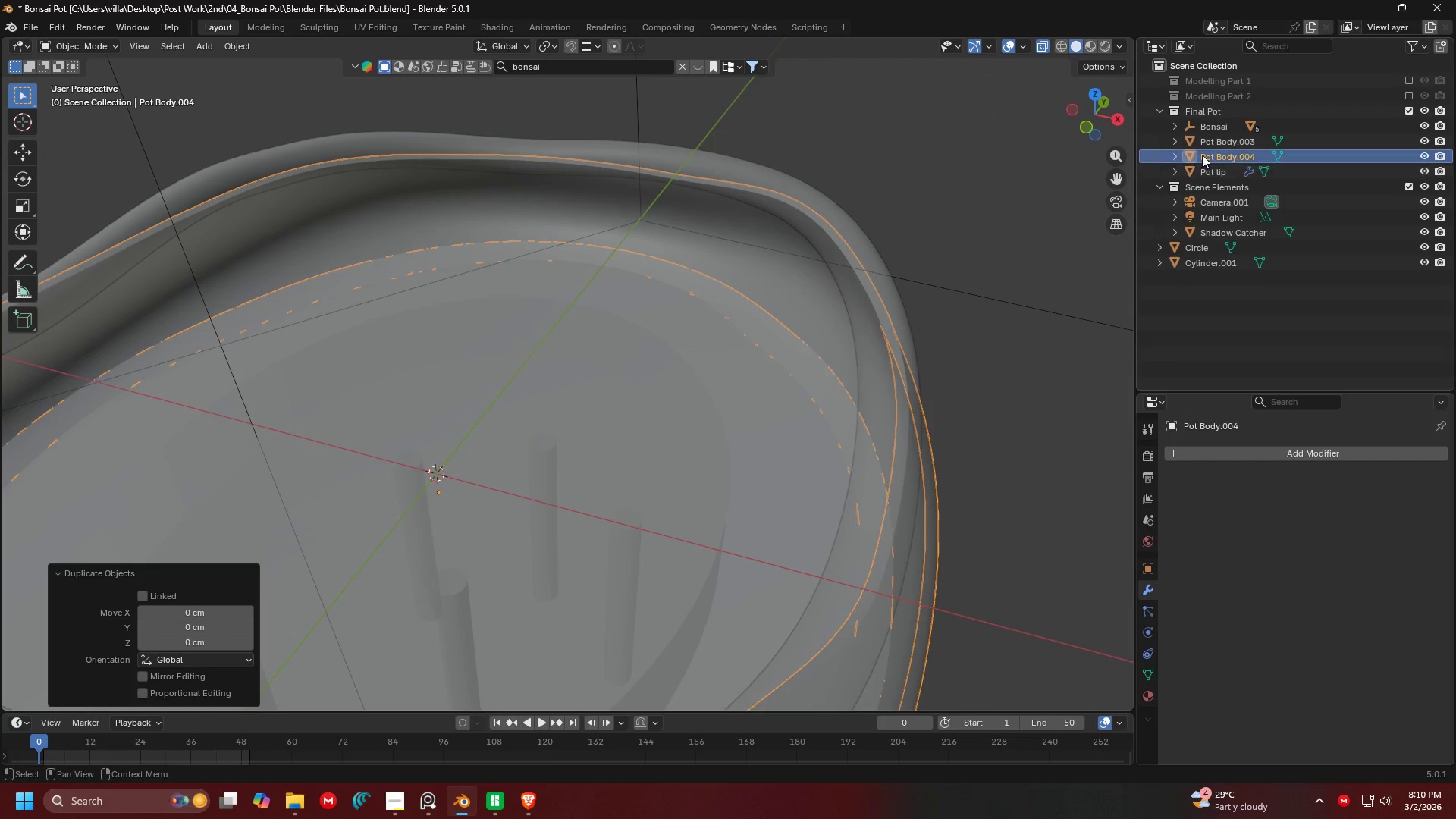 
left_click_drag(start_coordinate=[1203, 154], to_coordinate=[1225, 94])
 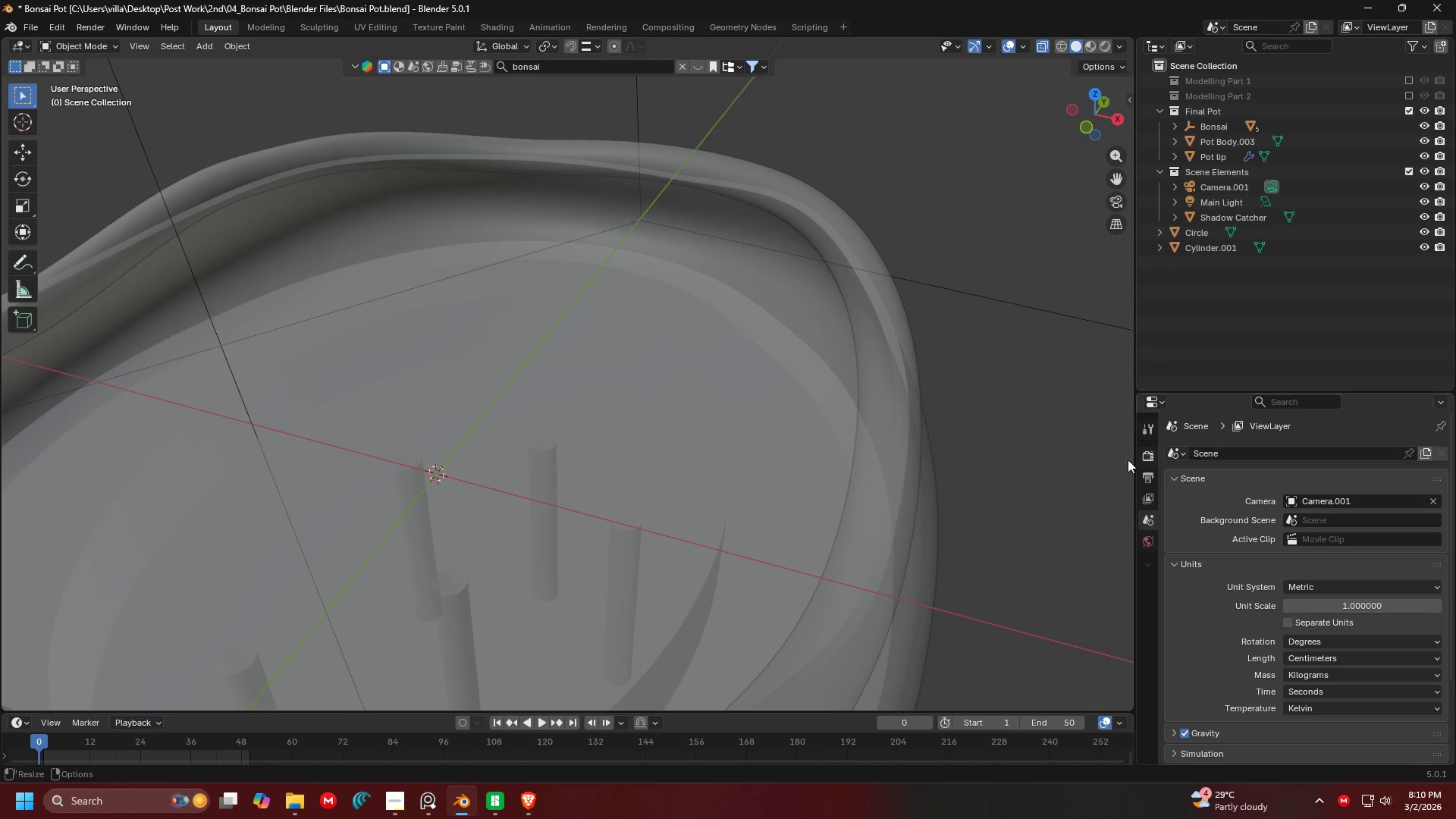 
left_click([843, 450])
 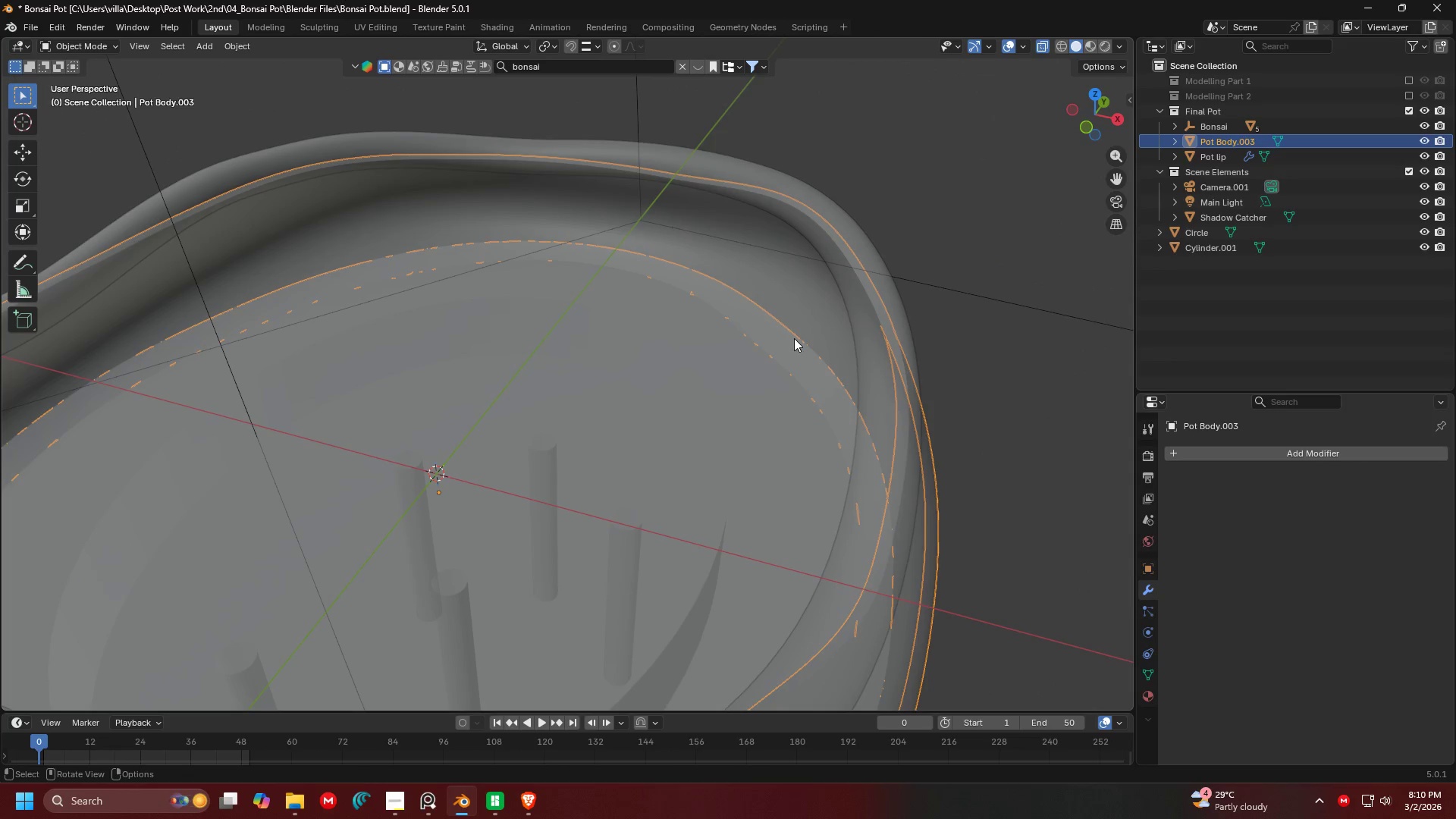 
left_click([794, 338])
 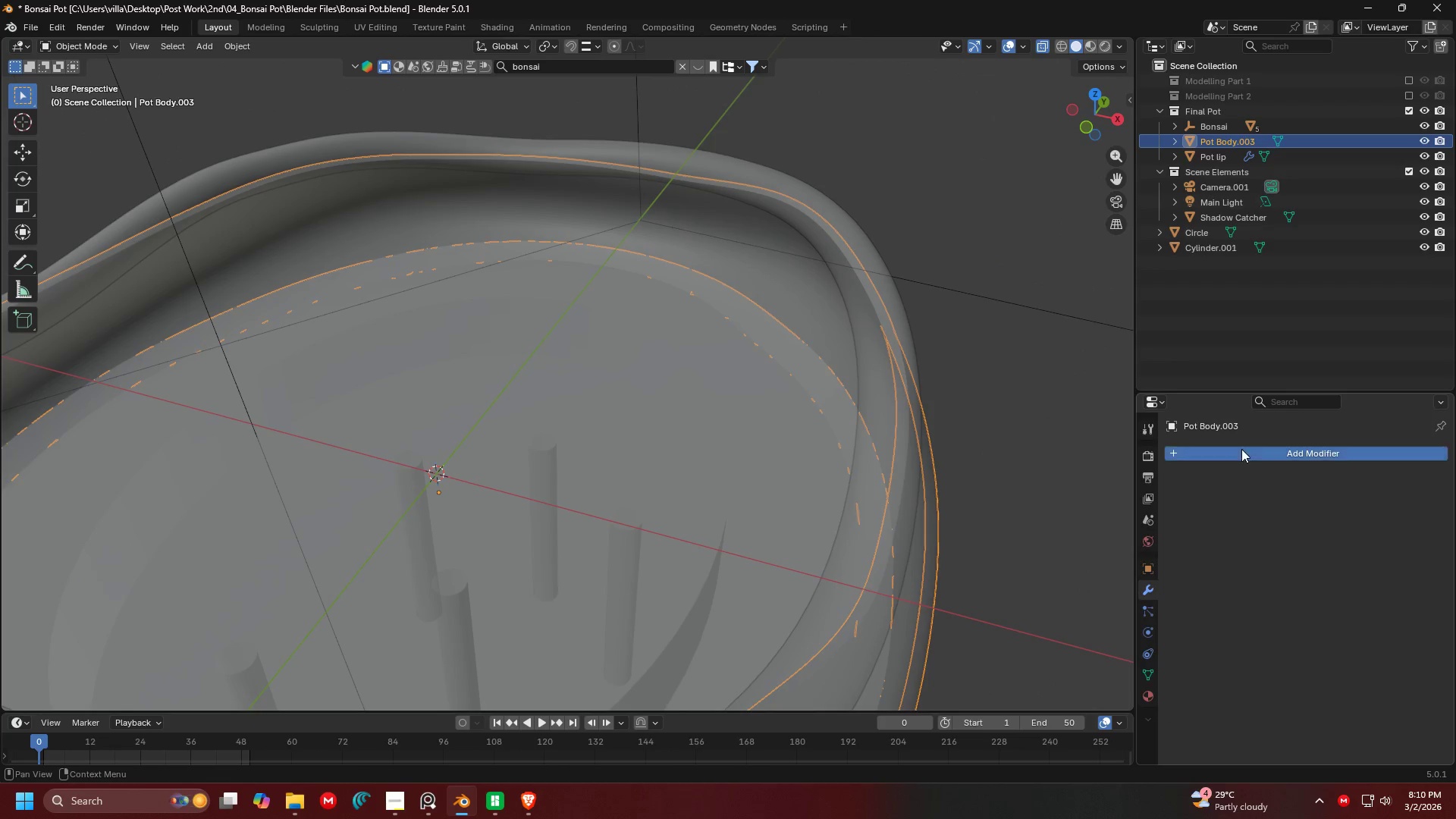 
double_click([1241, 449])
 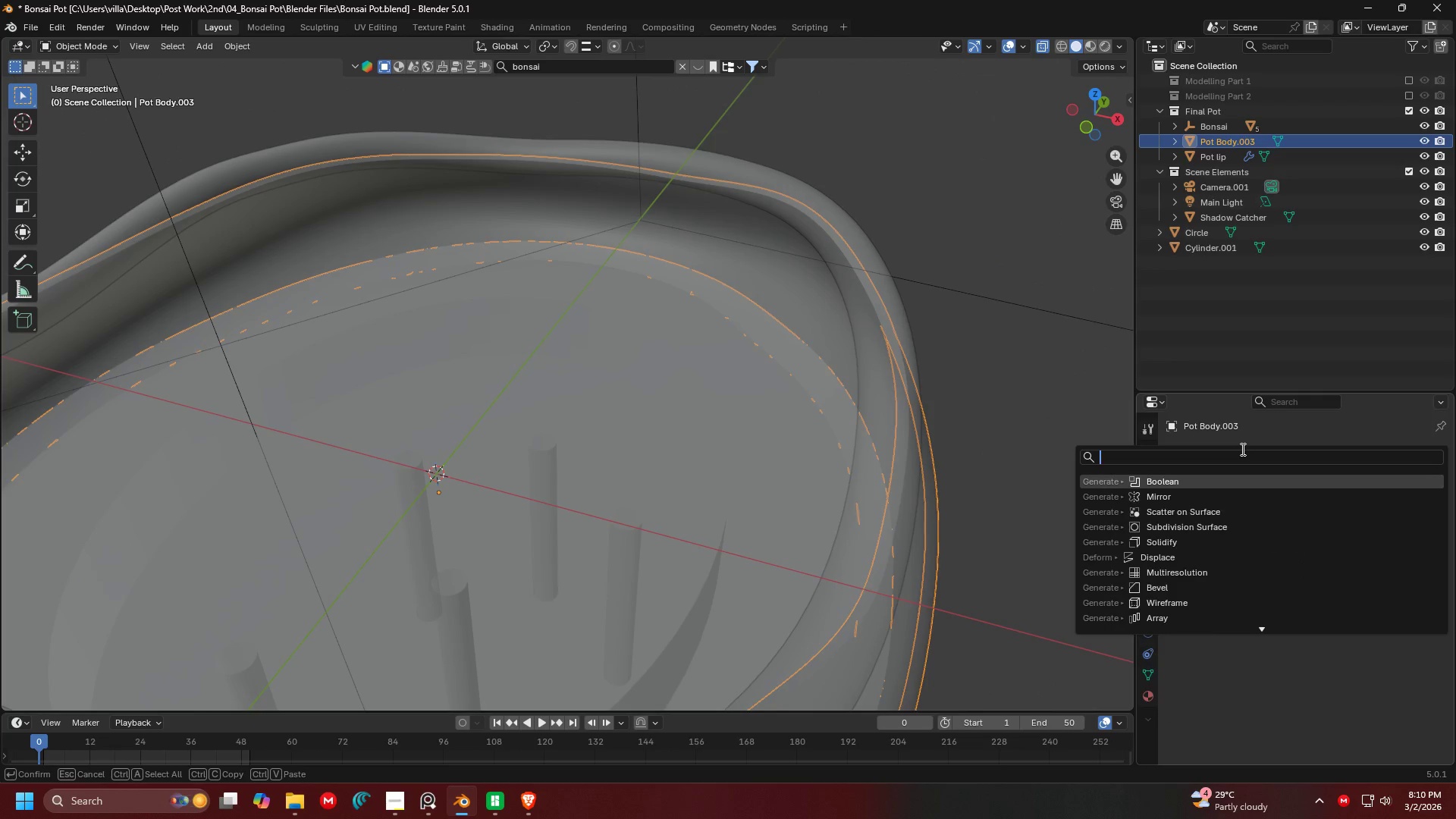 
type(boole)
 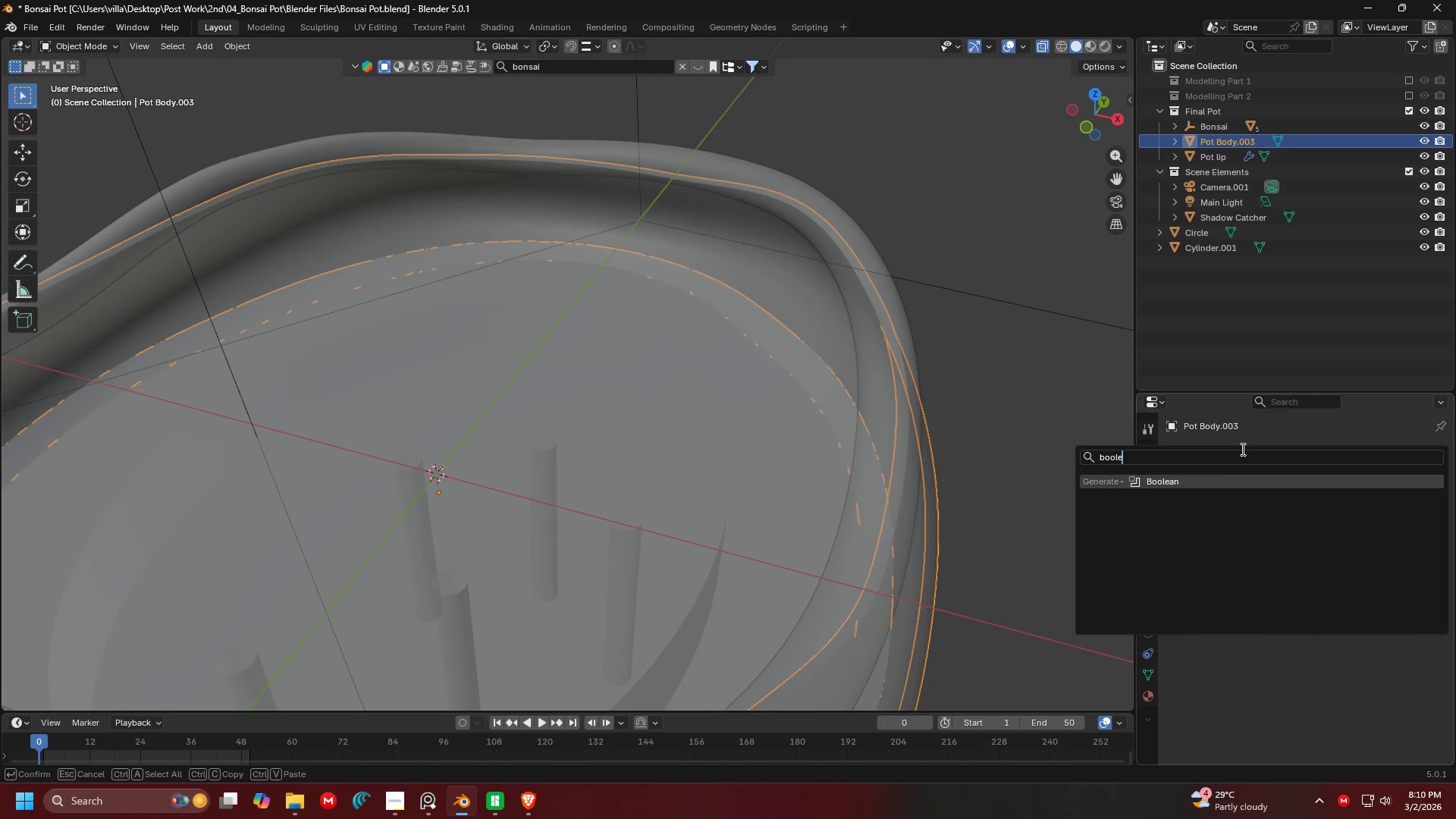 
key(Enter)
 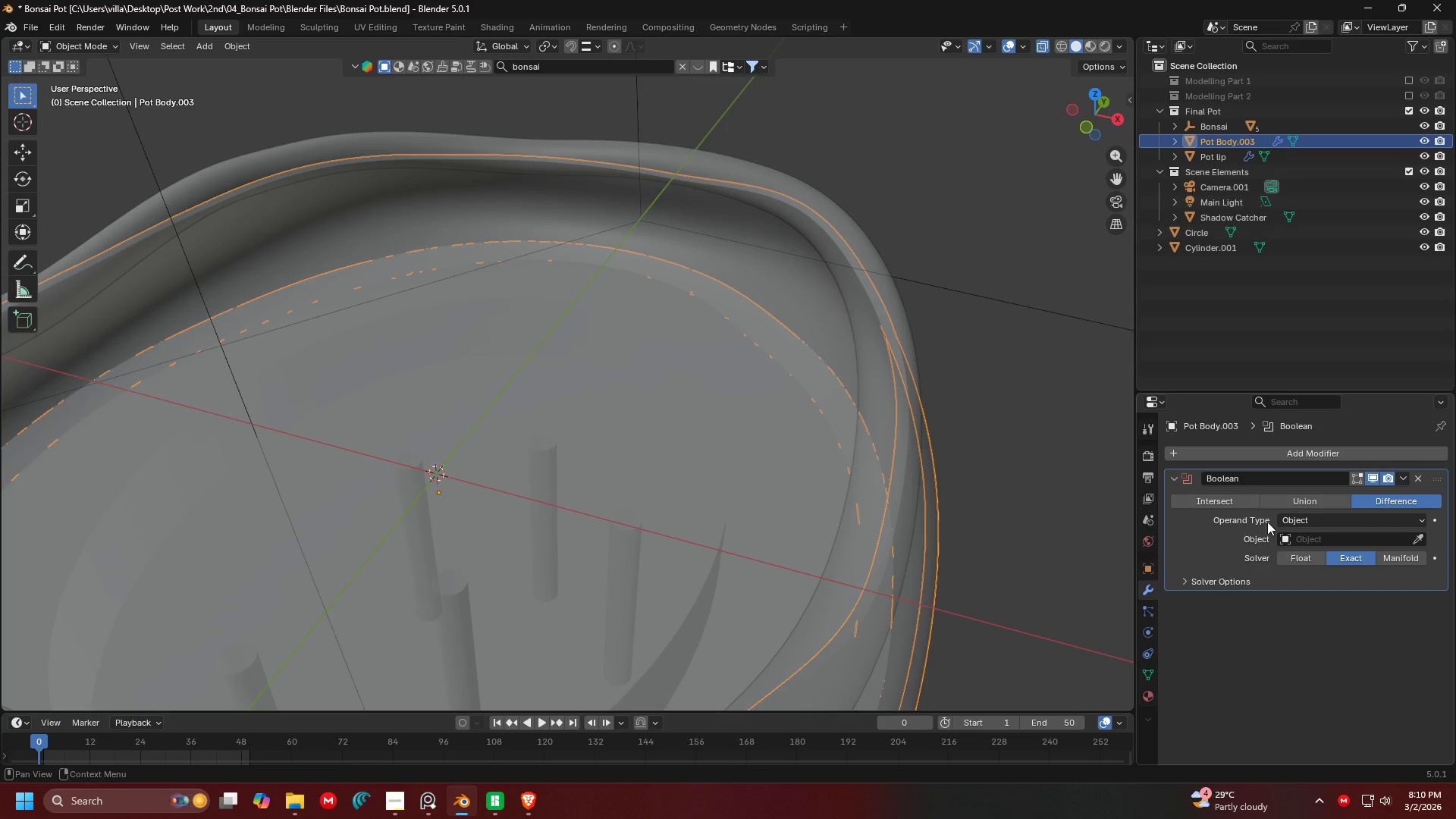 
scroll: coordinate [990, 527], scroll_direction: down, amount: 4.0
 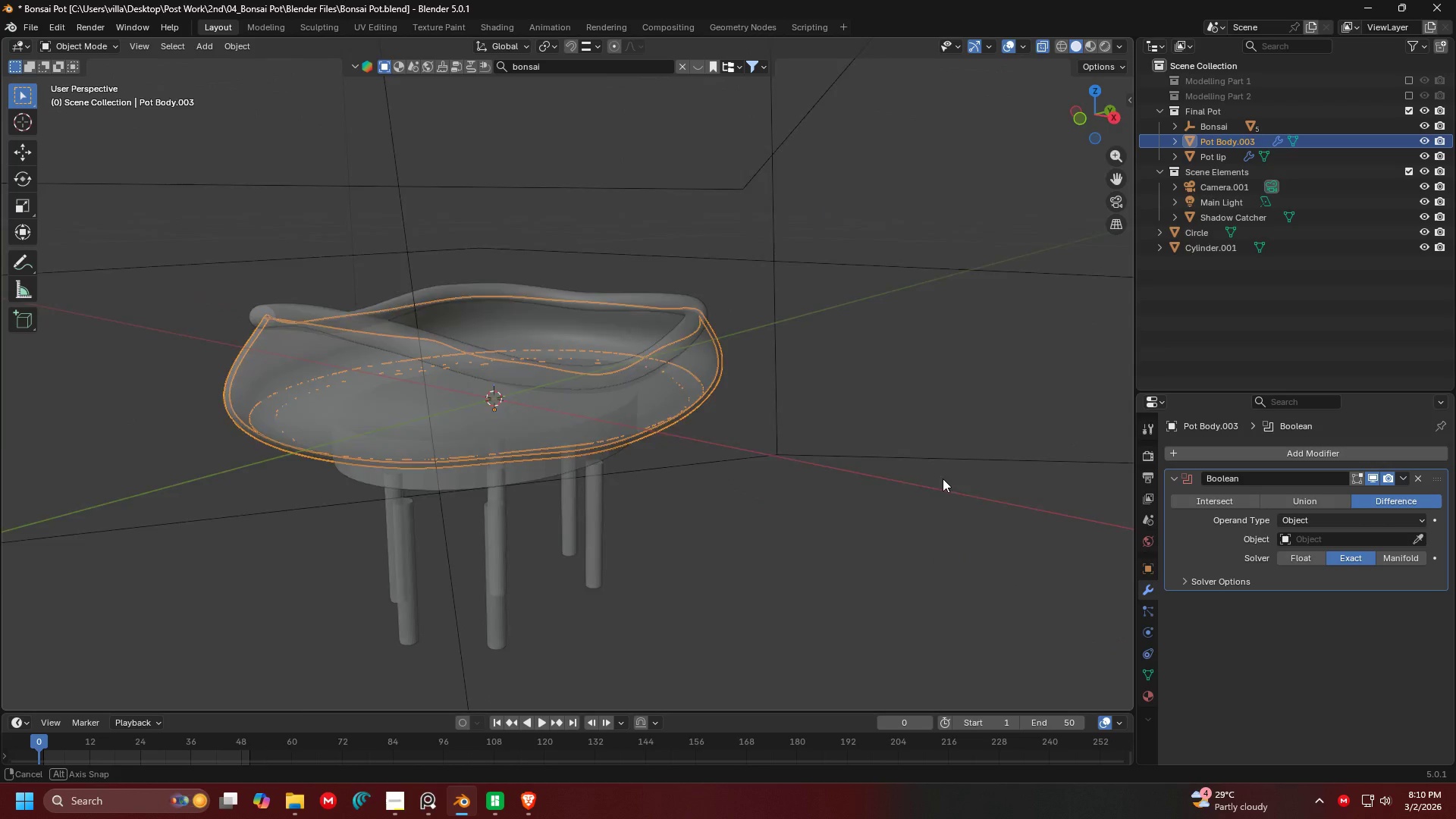 
scroll: coordinate [937, 453], scroll_direction: up, amount: 3.0
 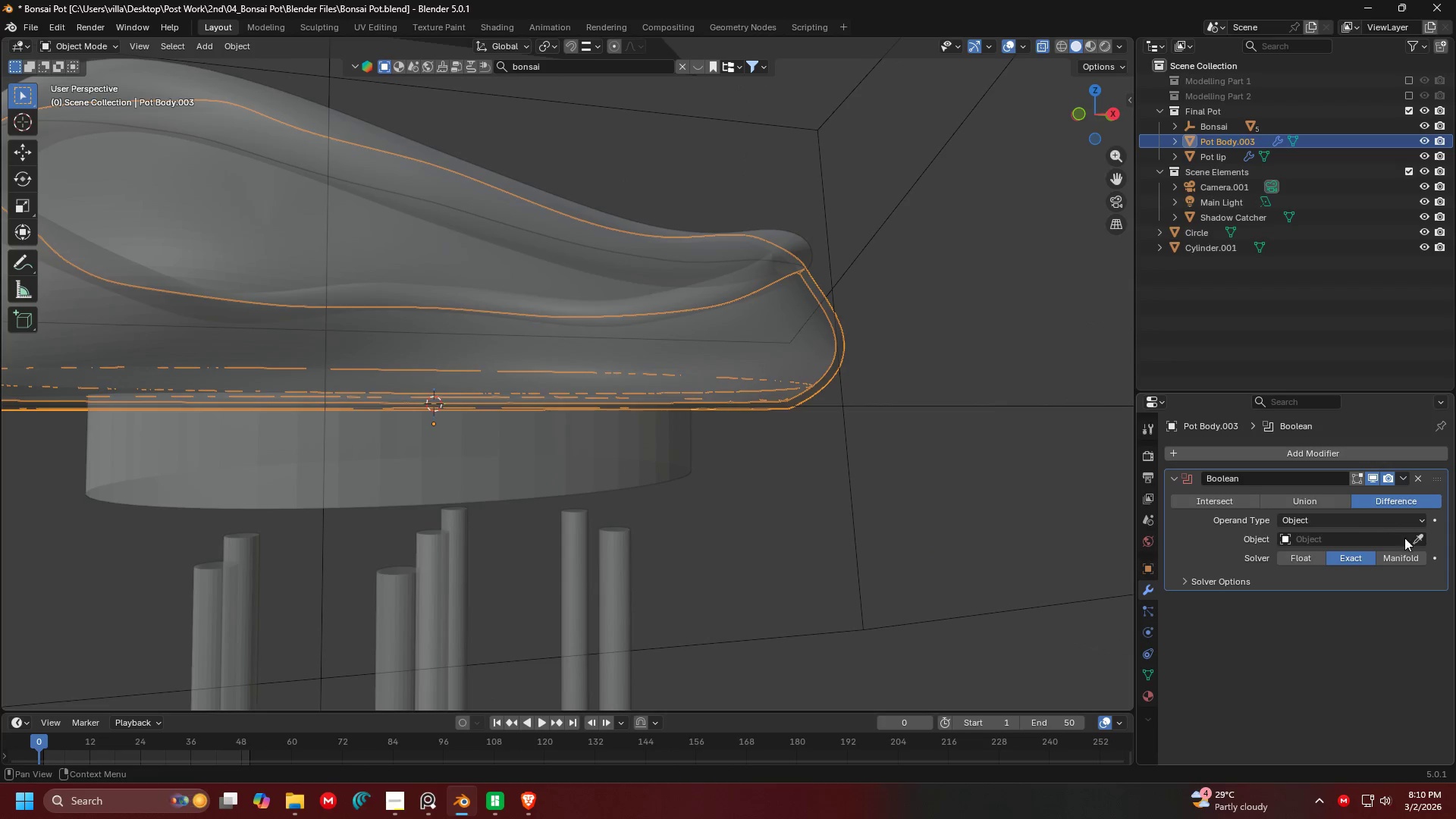 
left_click([1414, 538])
 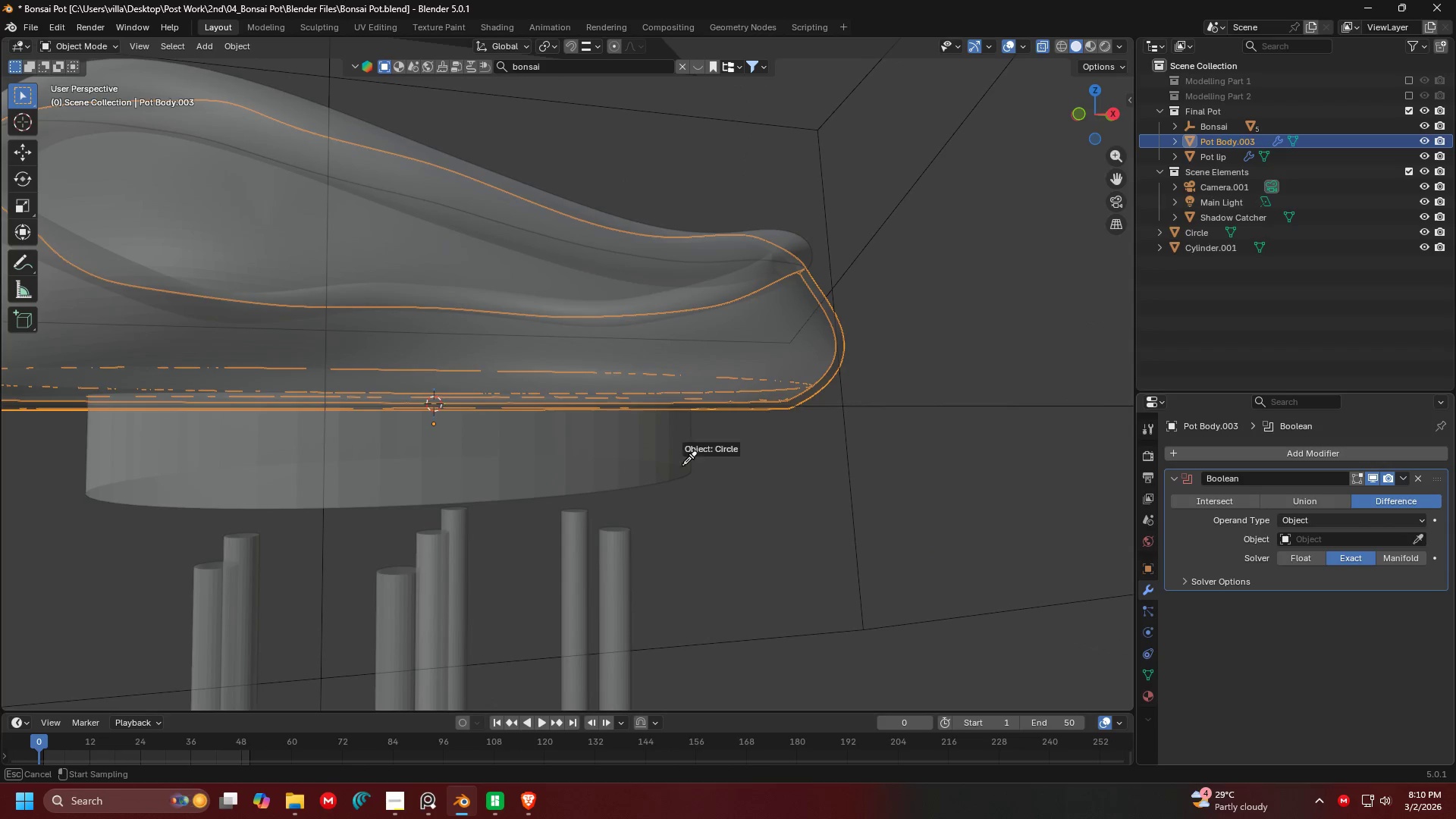 
left_click([670, 462])
 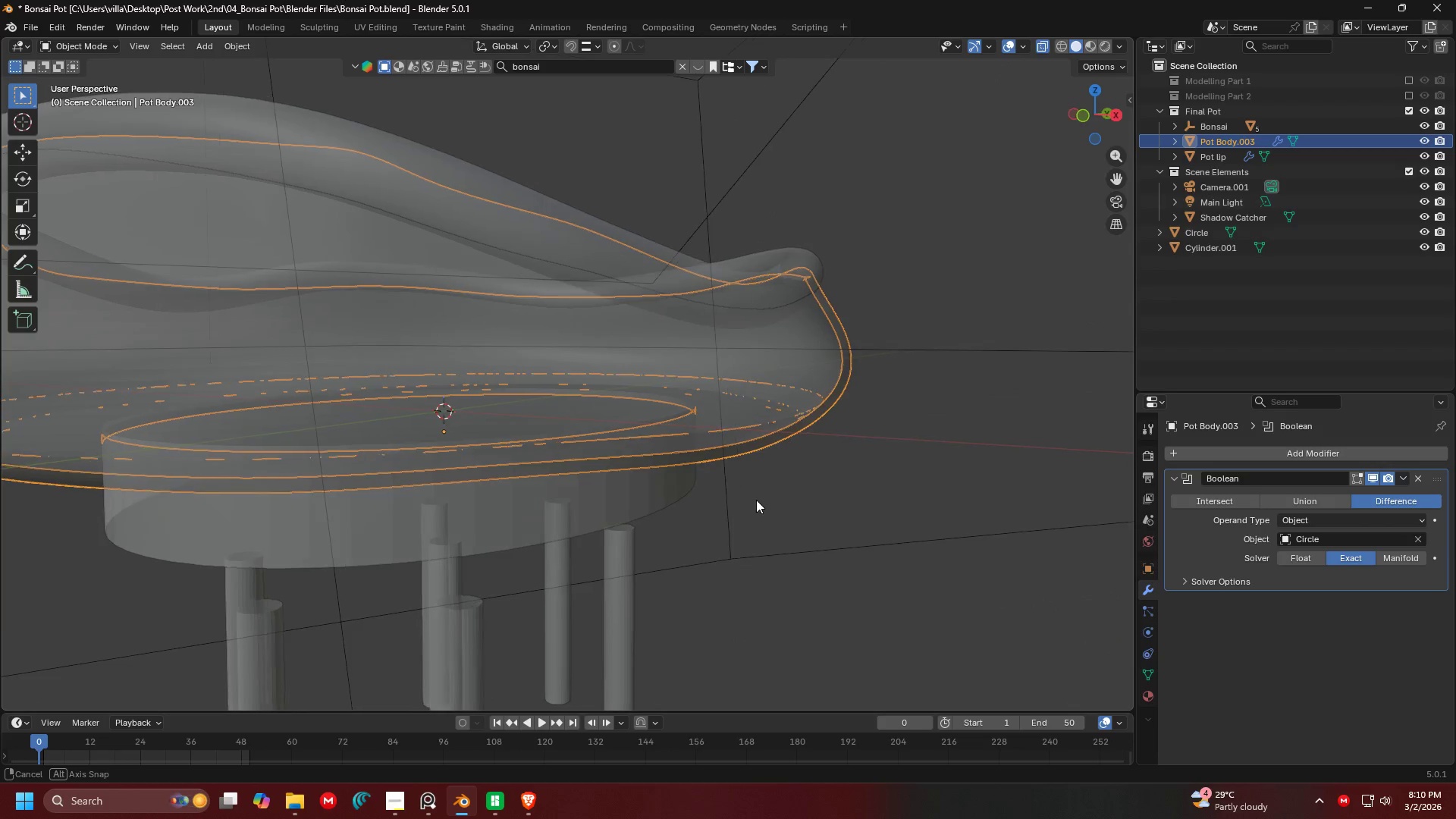 
left_click([634, 499])
 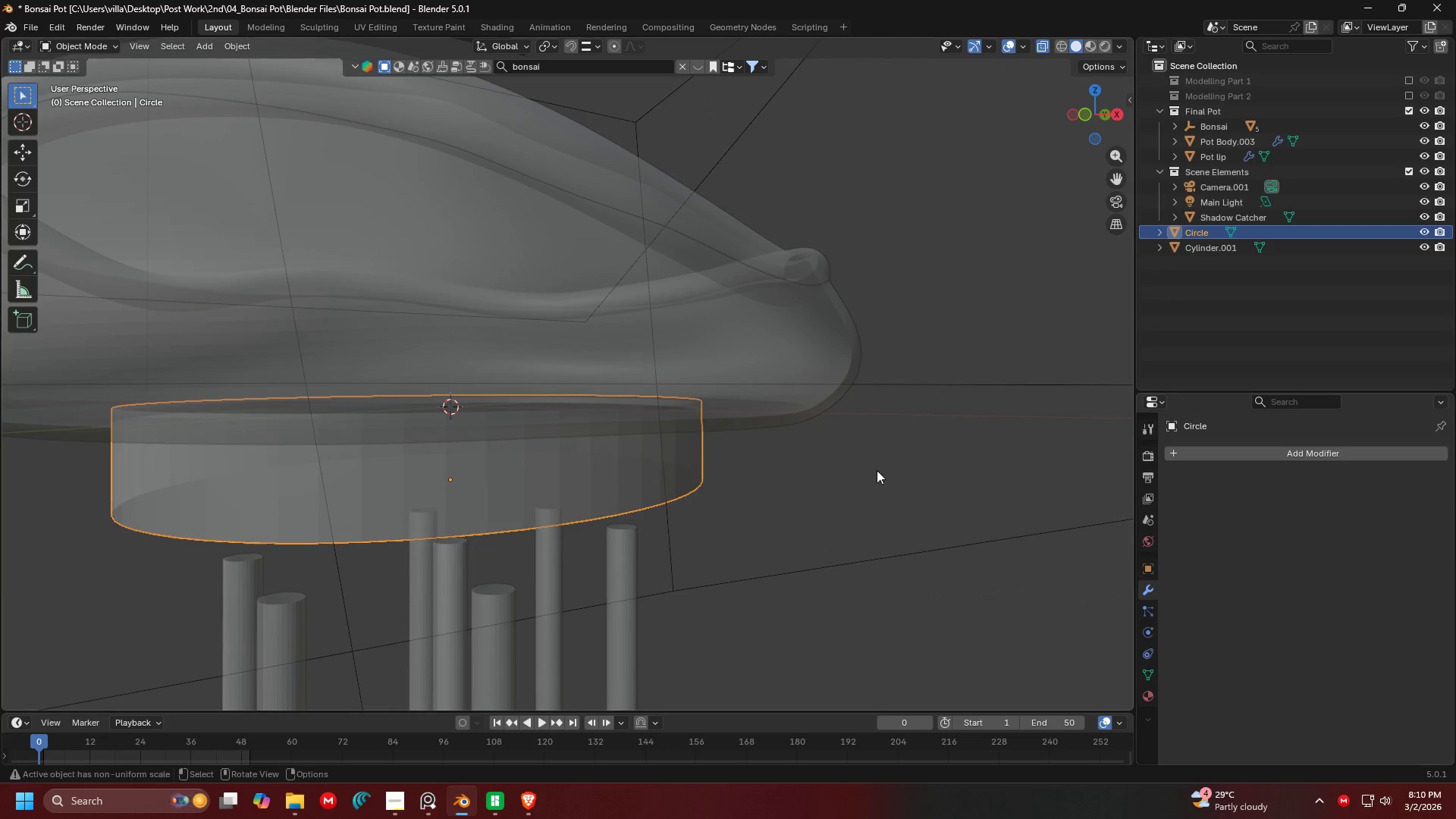 
left_click([750, 388])
 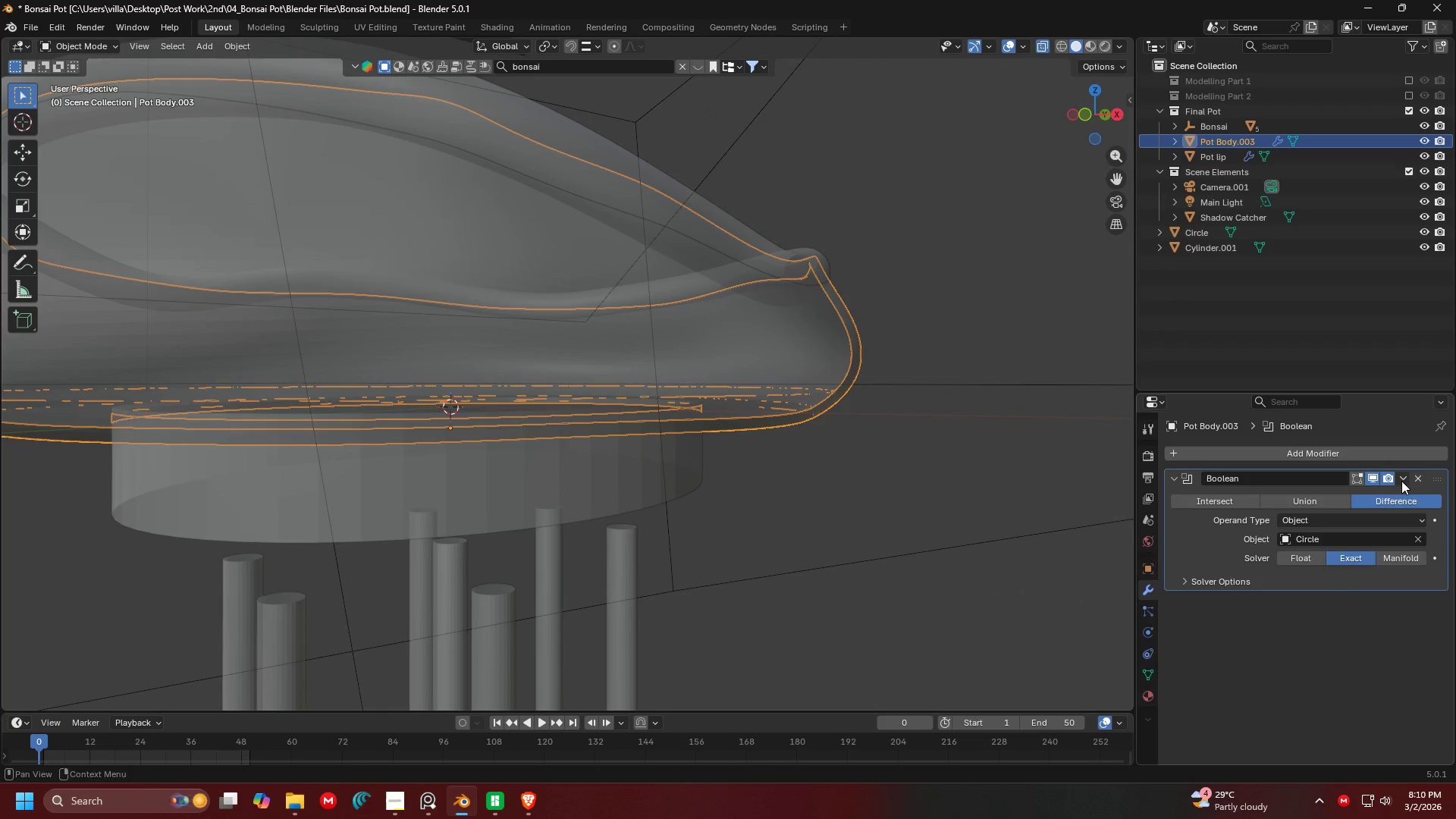 
double_click([1373, 488])
 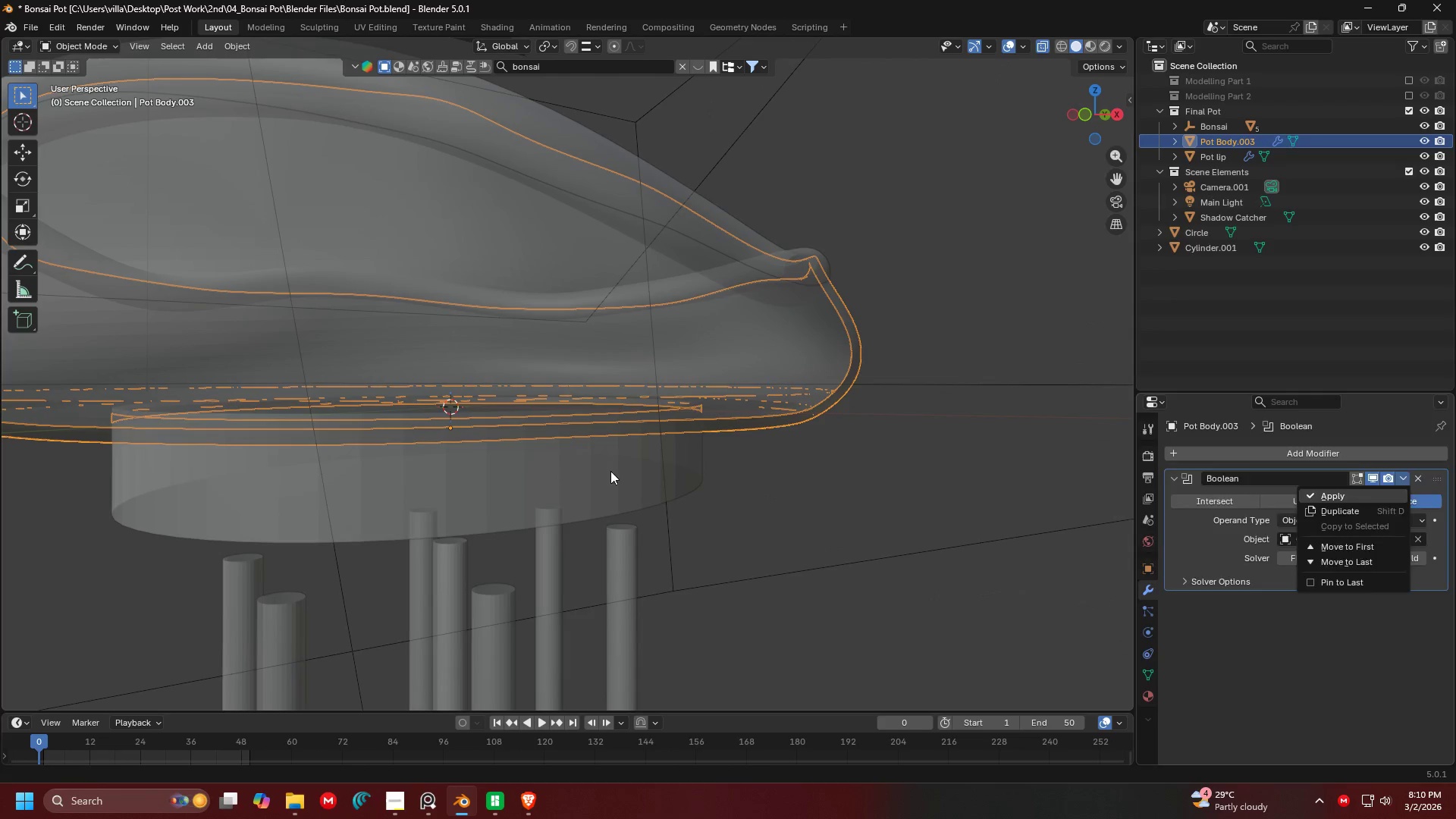 
left_click([600, 474])
 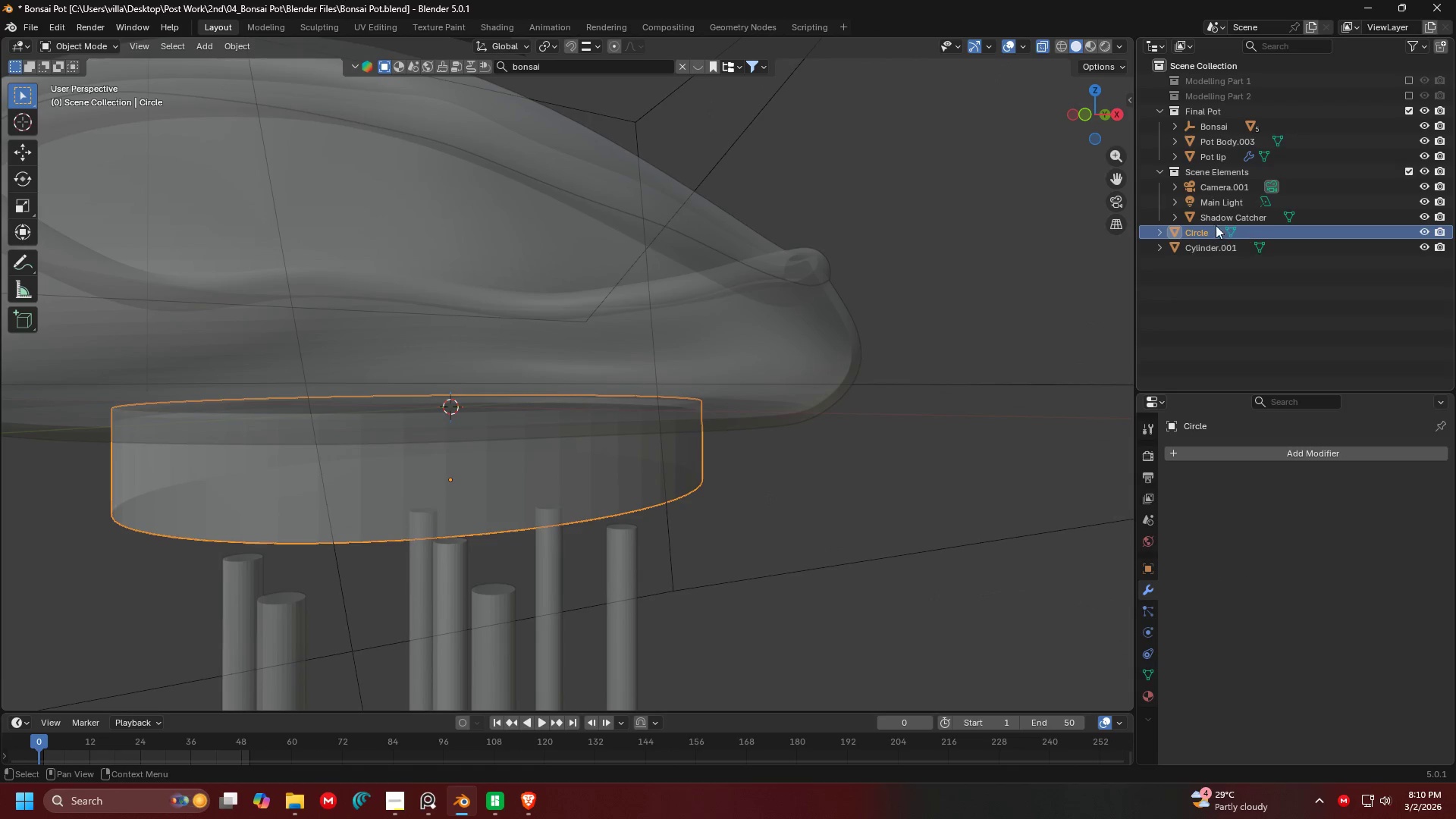 
left_click_drag(start_coordinate=[1203, 229], to_coordinate=[1219, 98])
 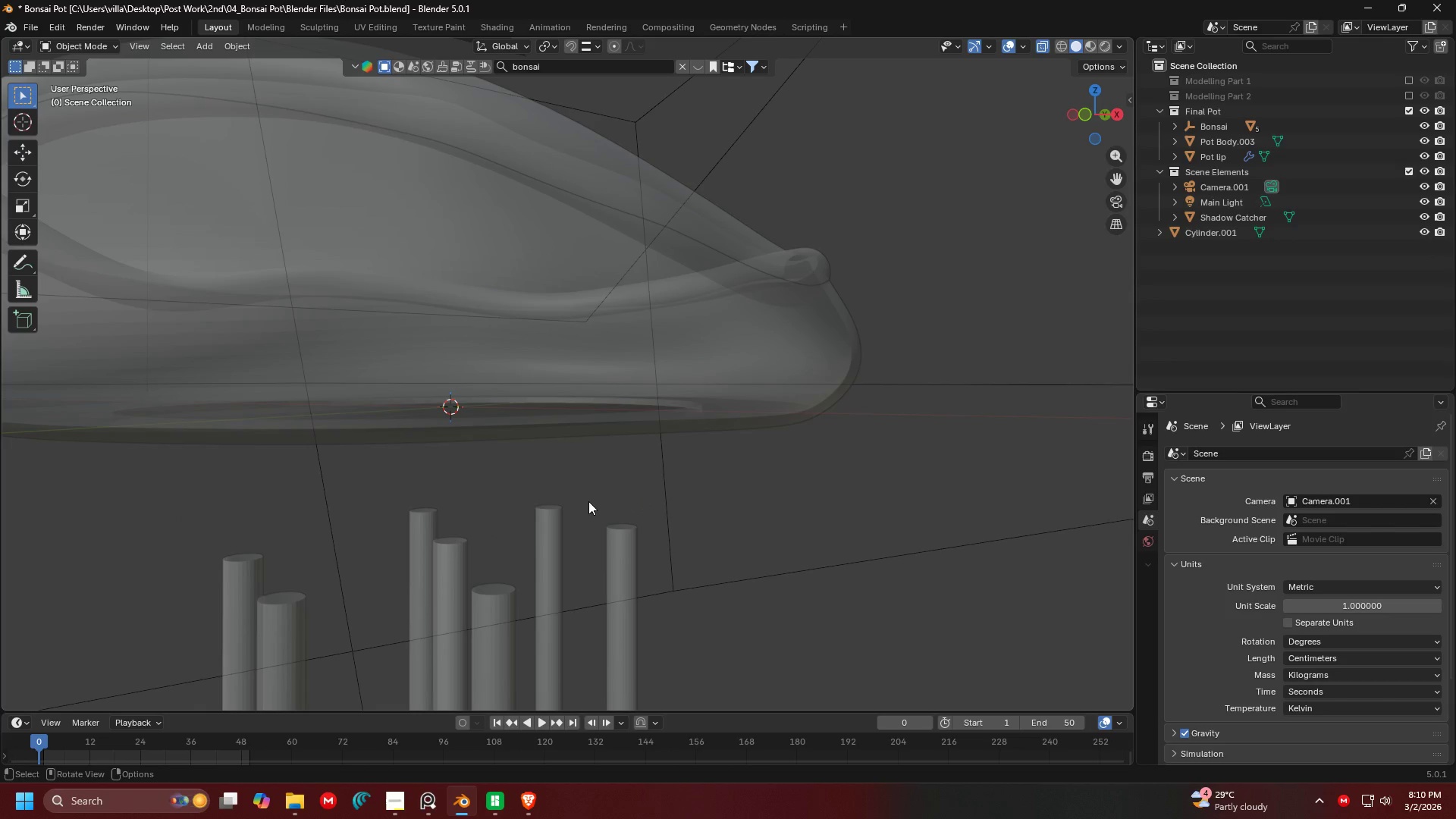 
double_click([550, 504])
 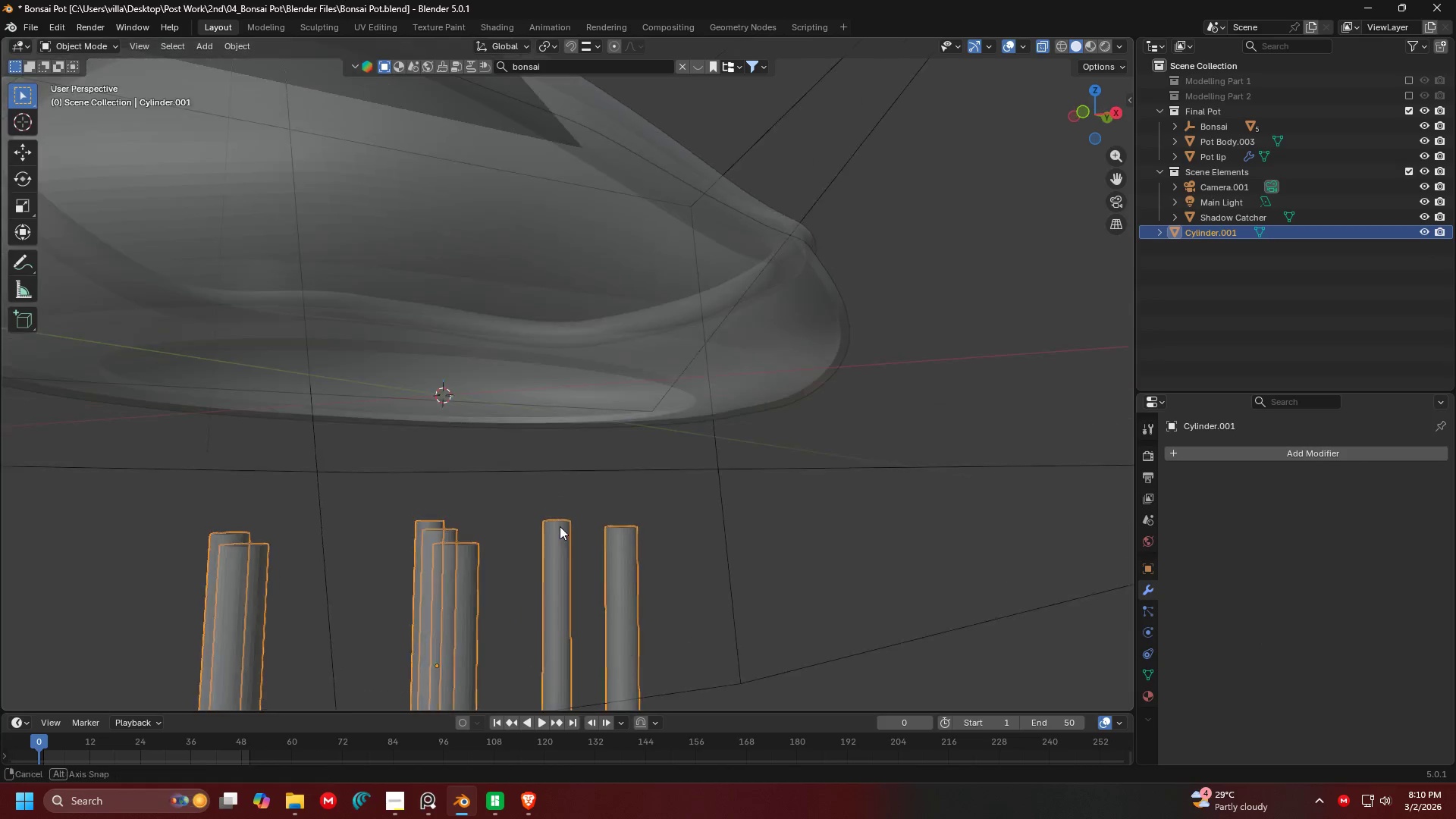 
key(G)
 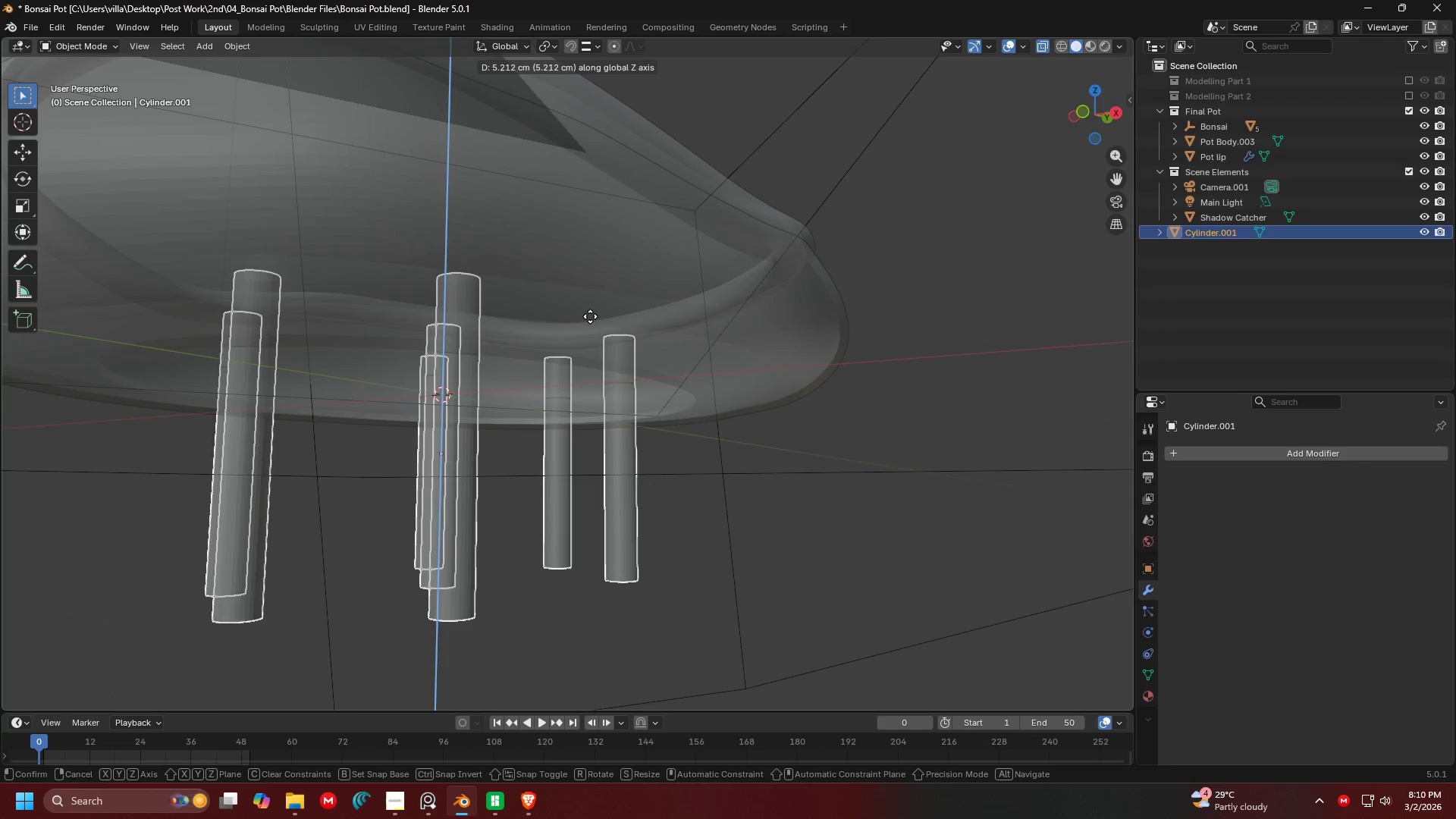 
left_click([590, 315])
 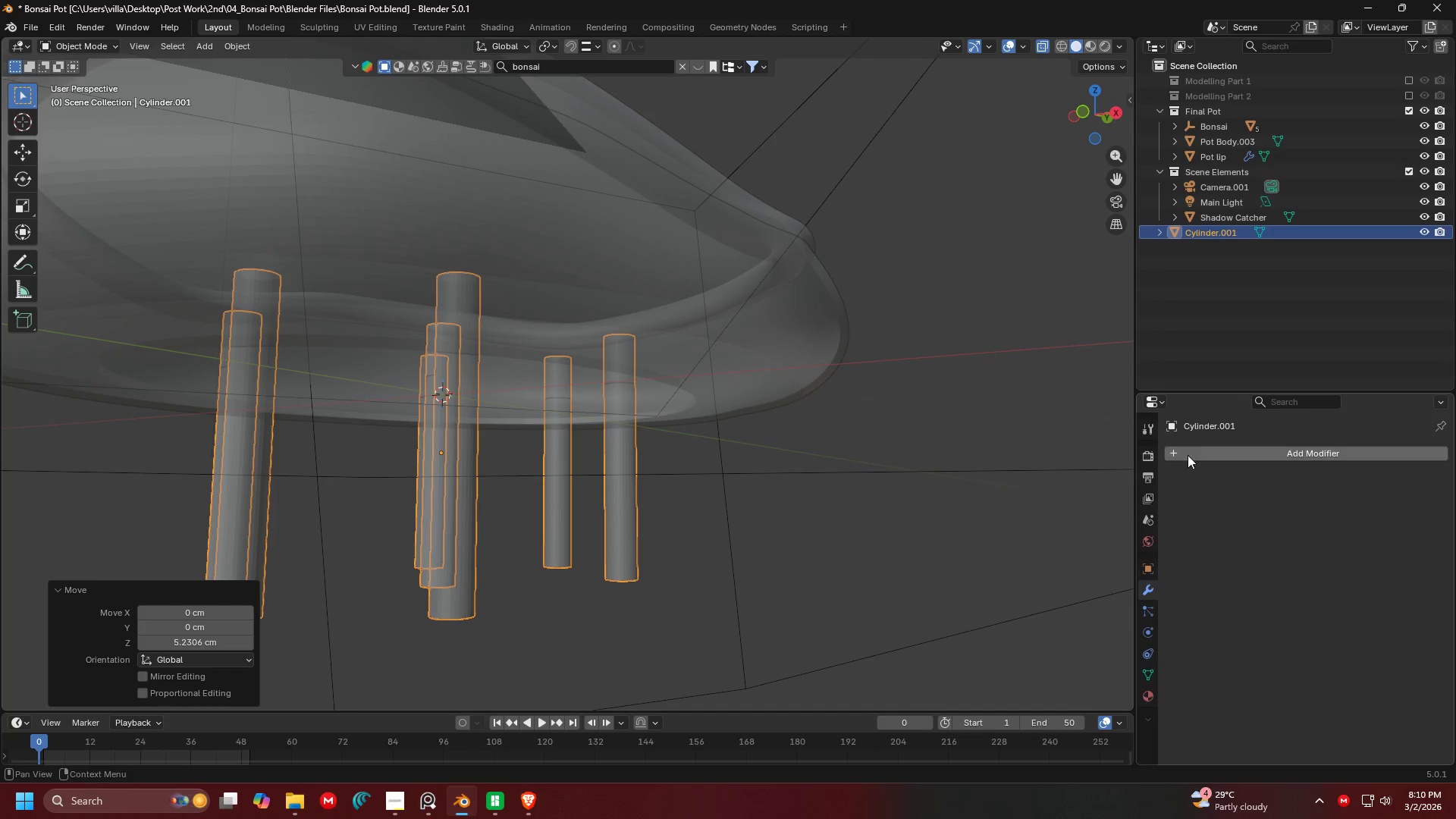 
double_click([1194, 453])
 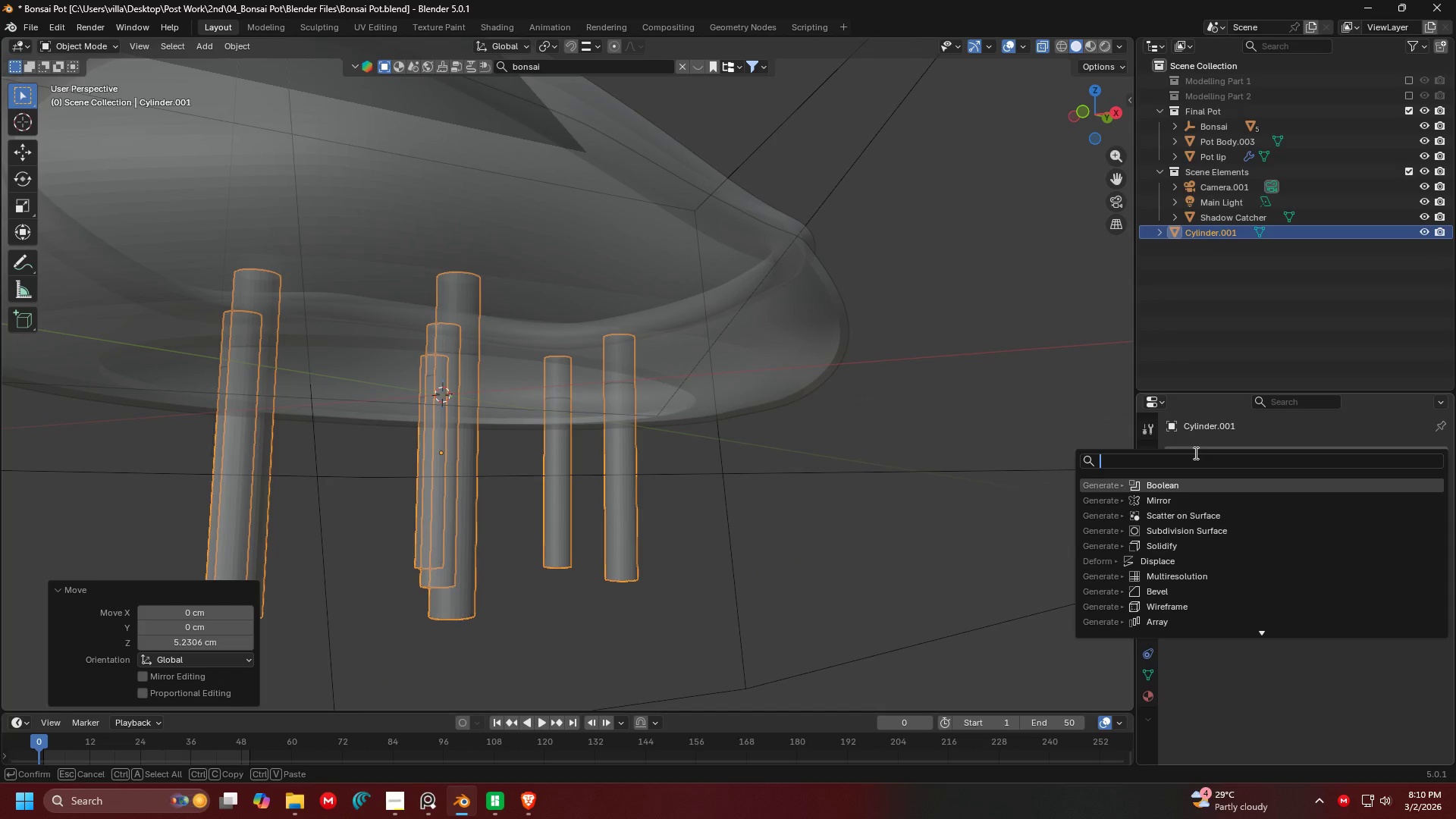 
type(bool)
 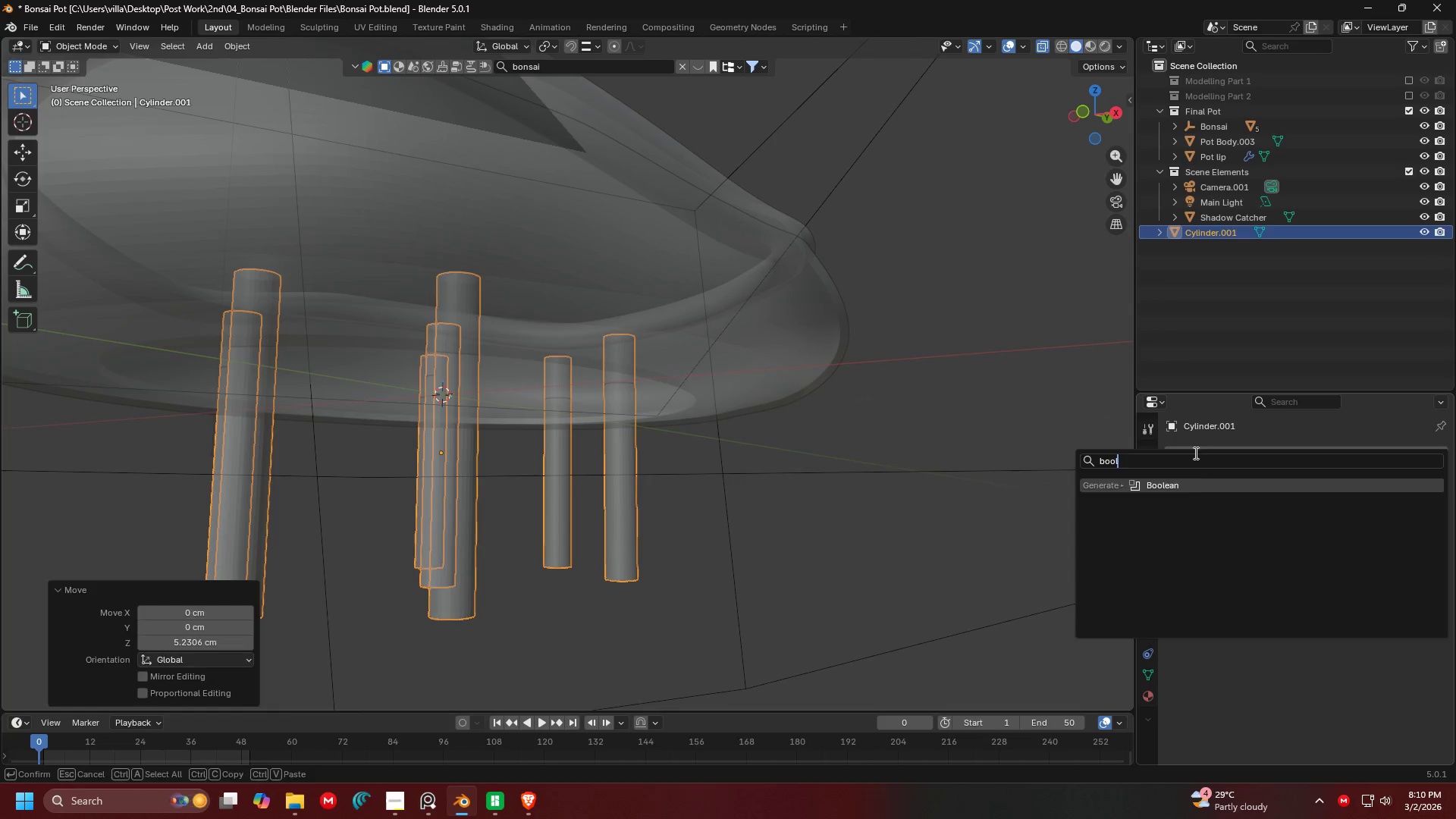 
key(Enter)
 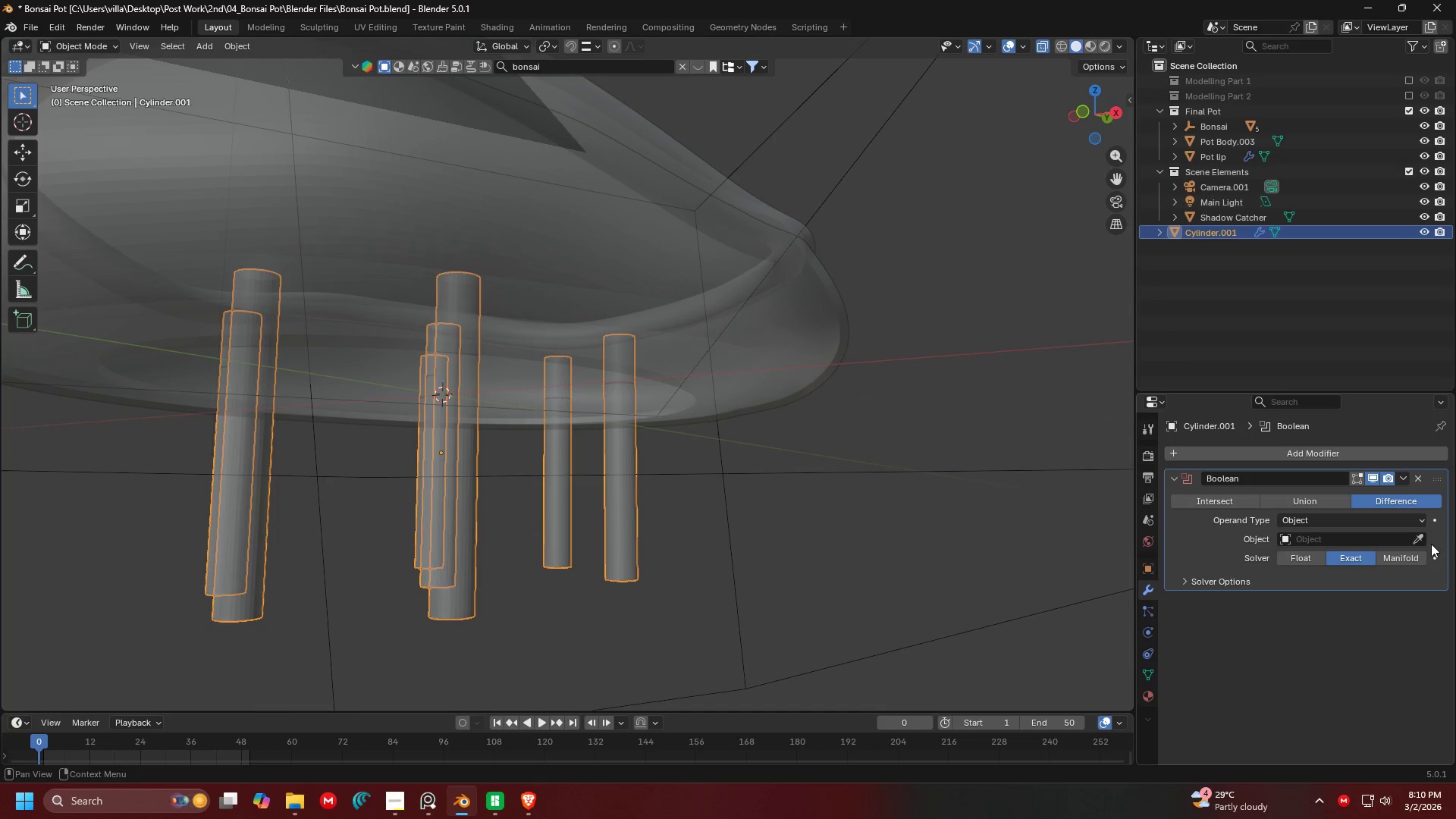 
left_click([1417, 535])
 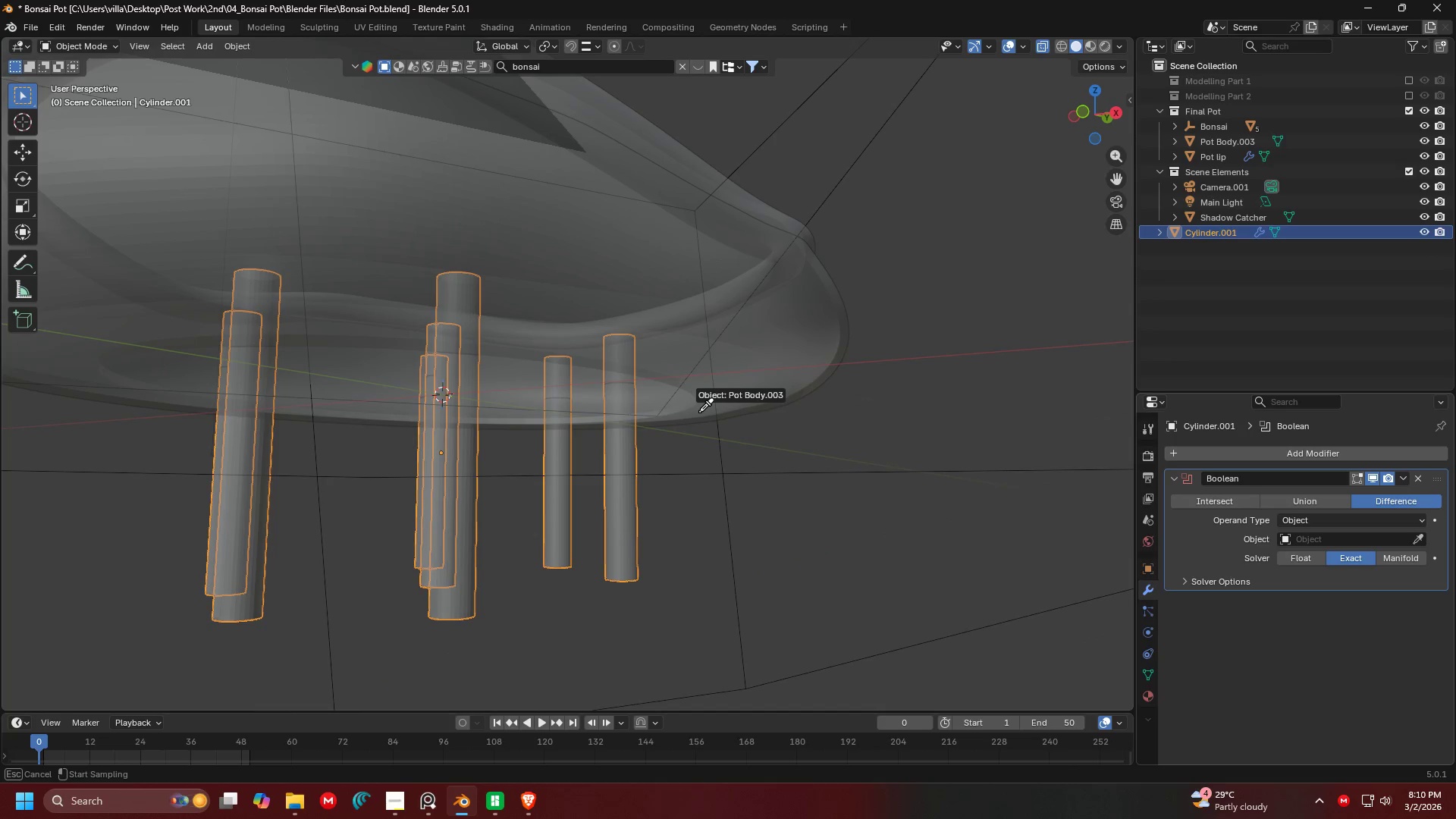 
key(Escape)
 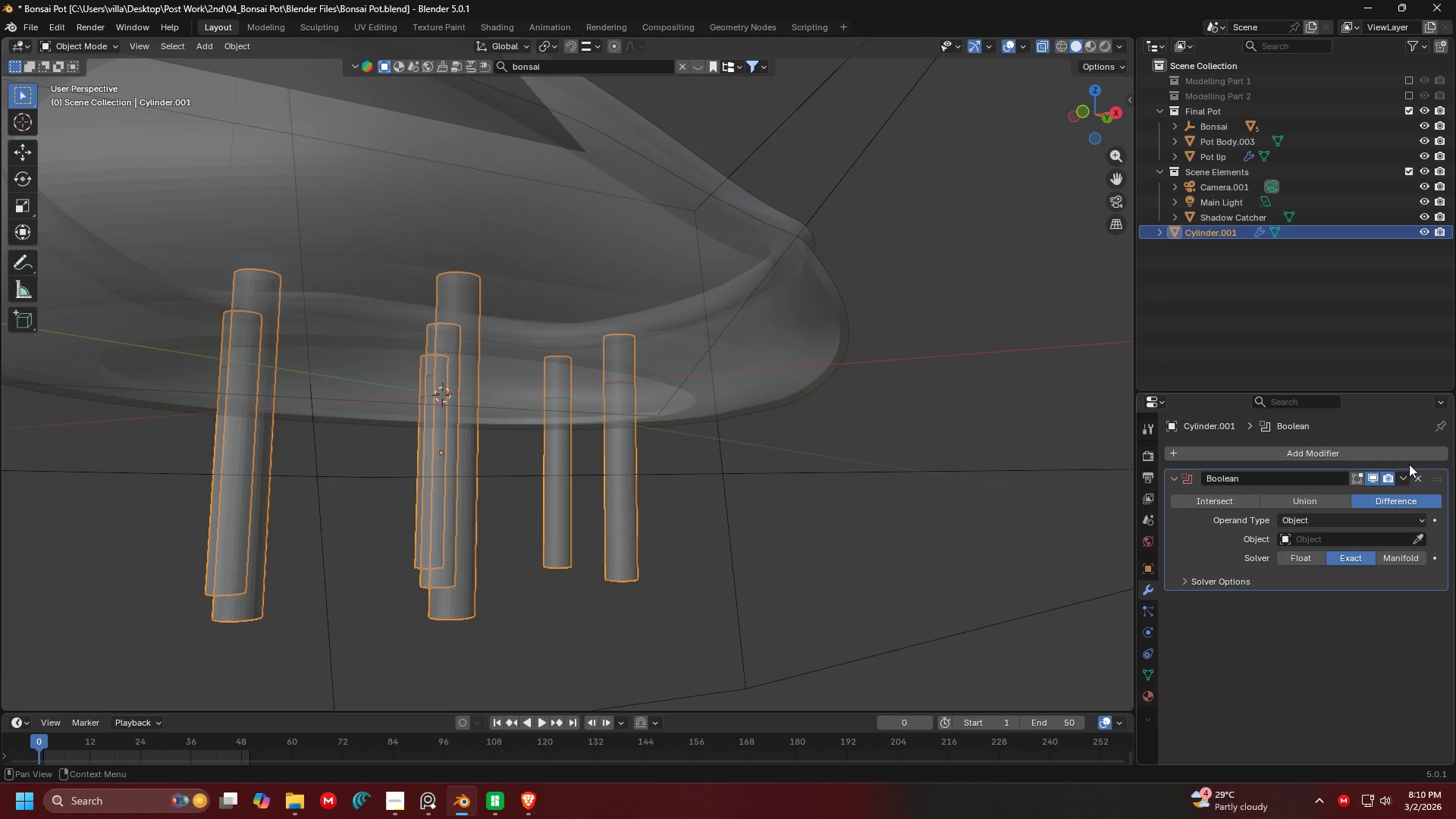 
double_click([1414, 469])
 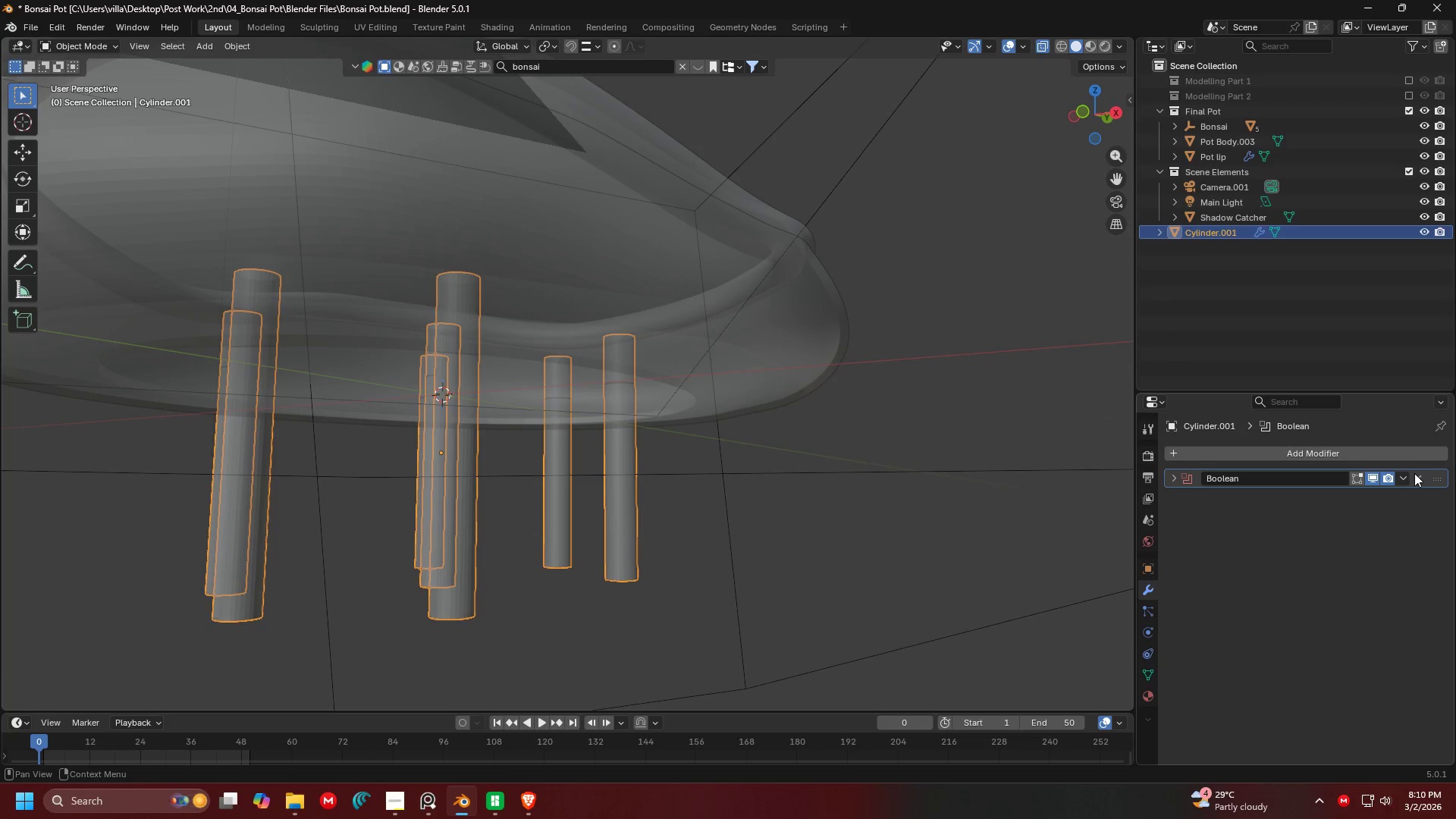 
triple_click([1414, 473])
 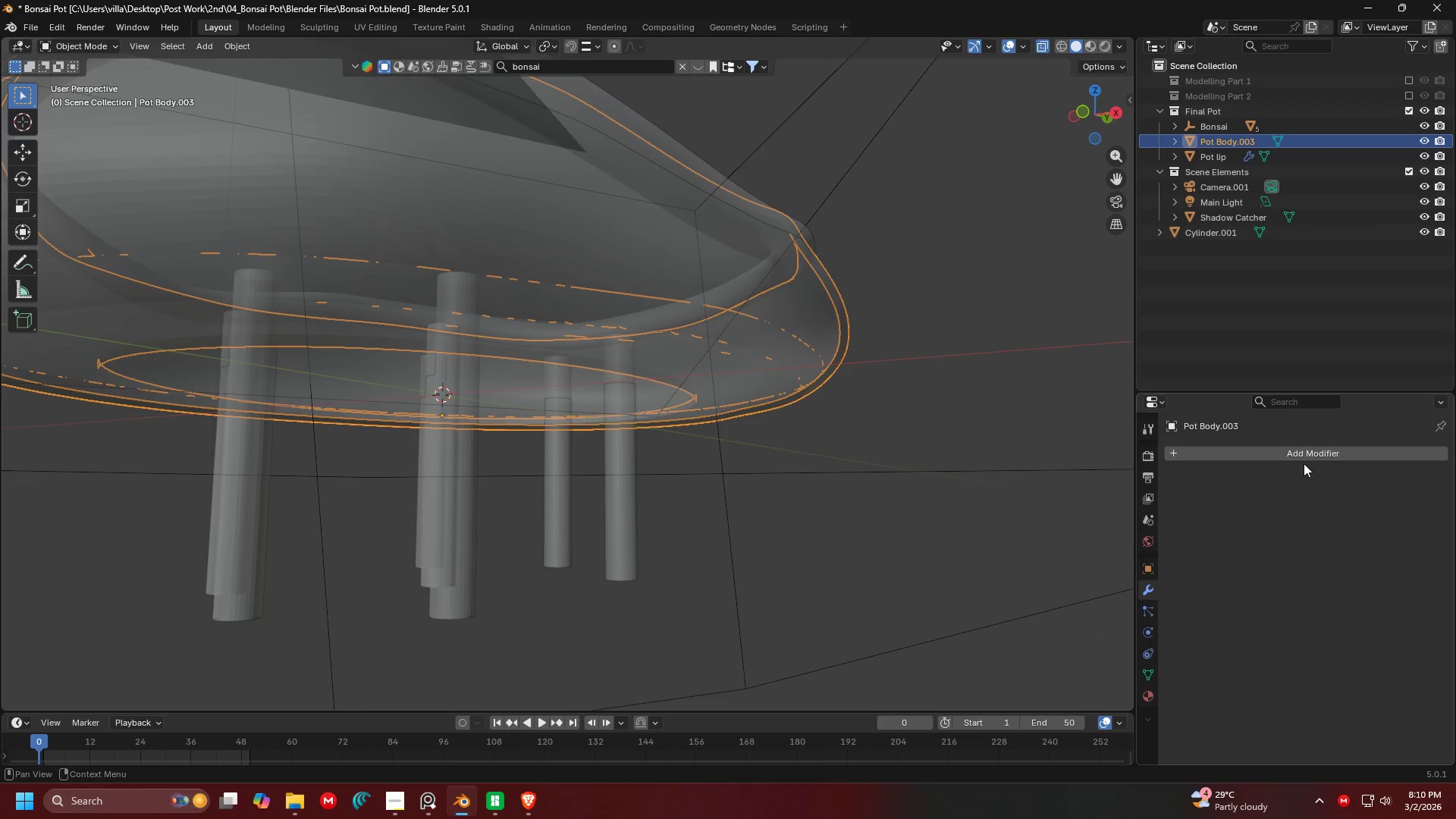 
double_click([1303, 458])
 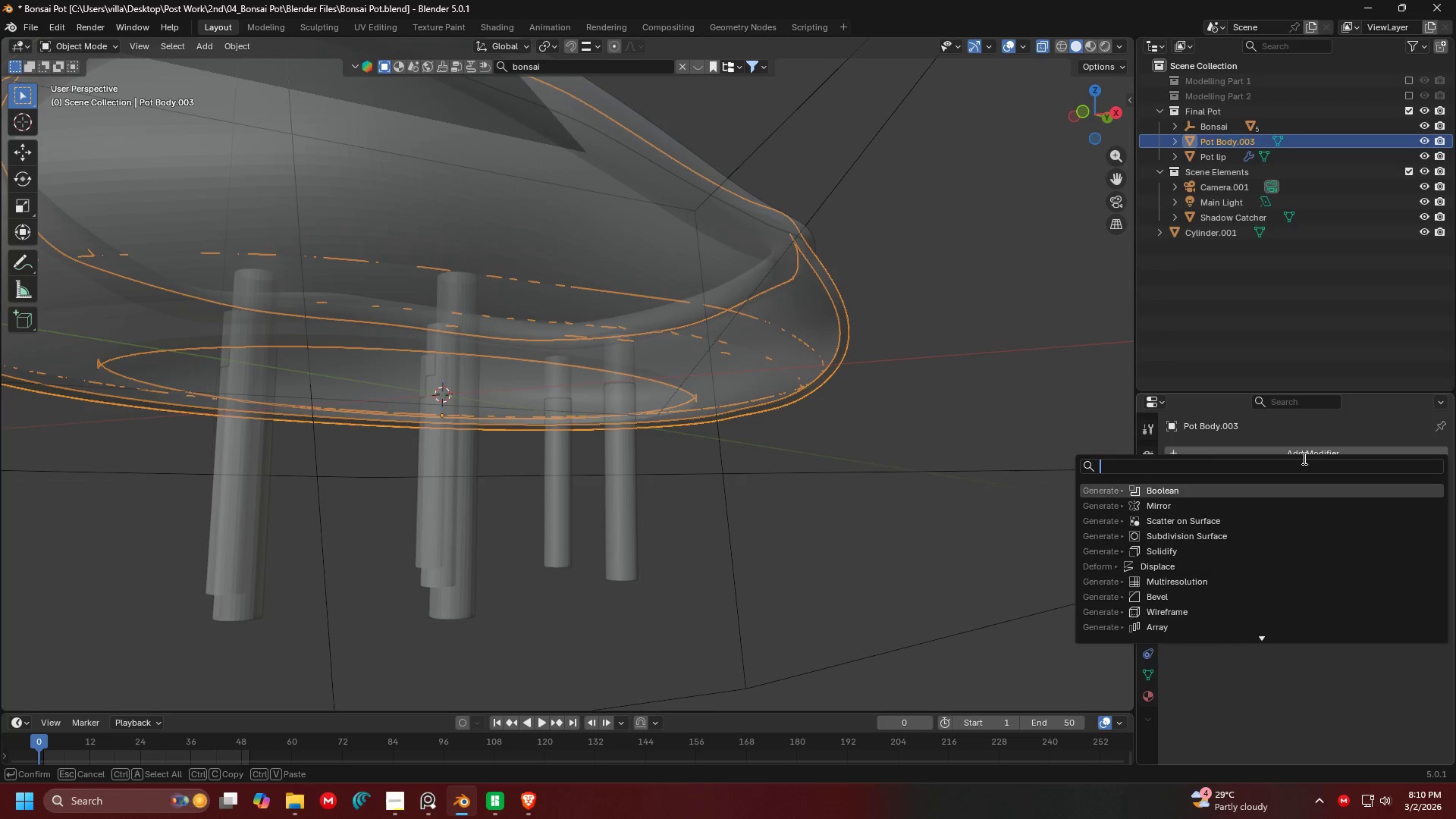 
type(boole)
 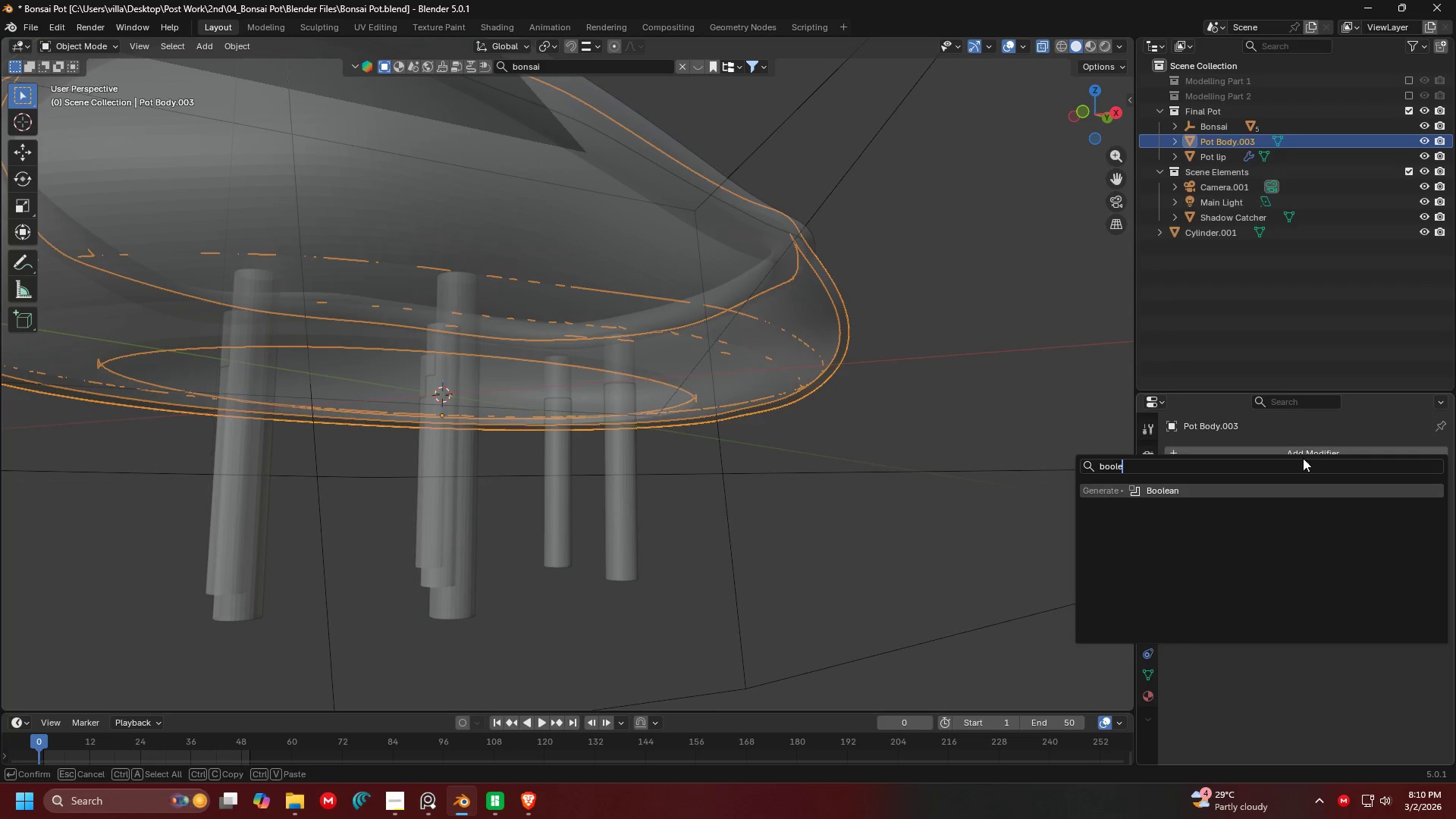 
key(Enter)
 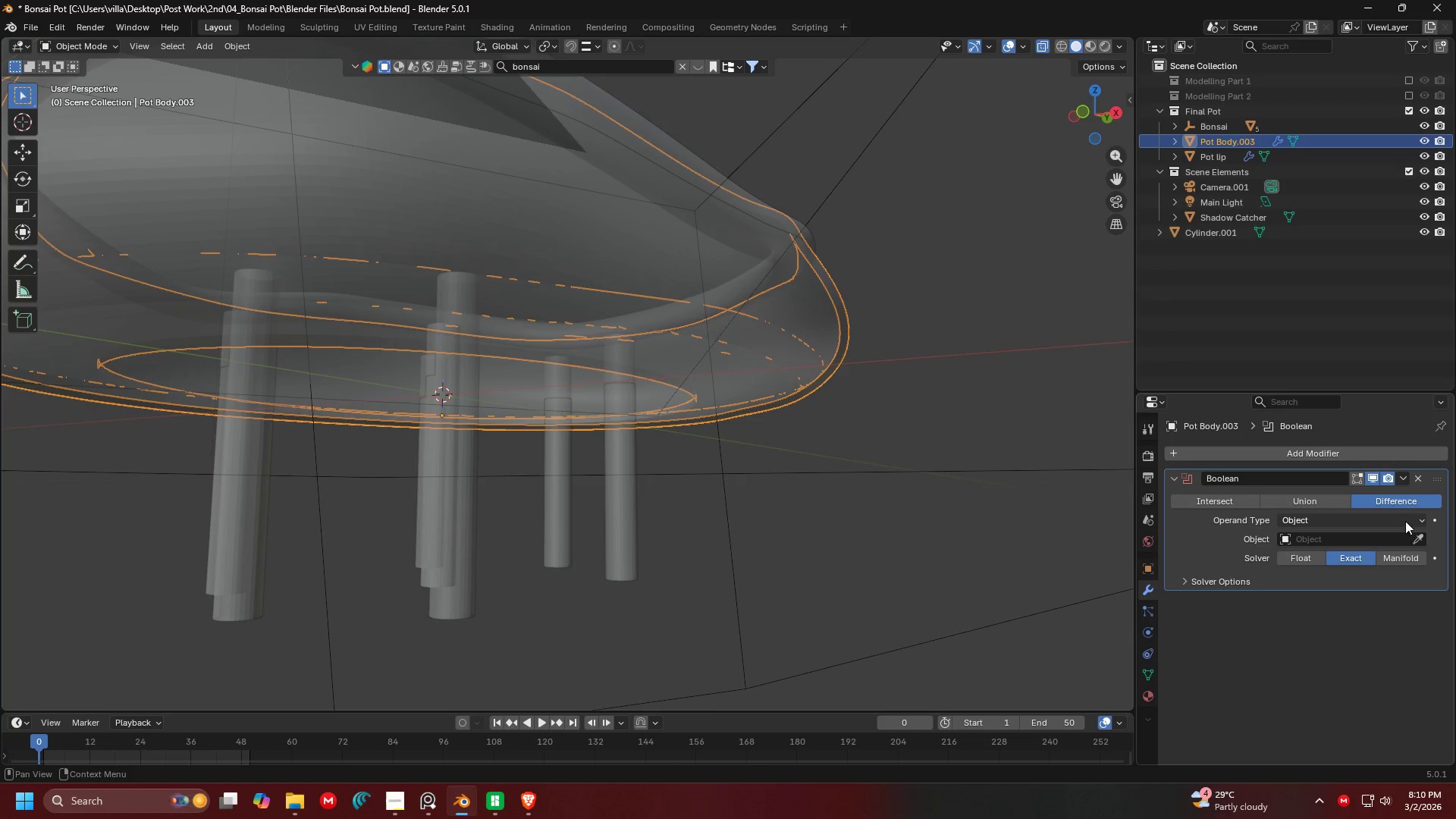 
left_click([1421, 535])
 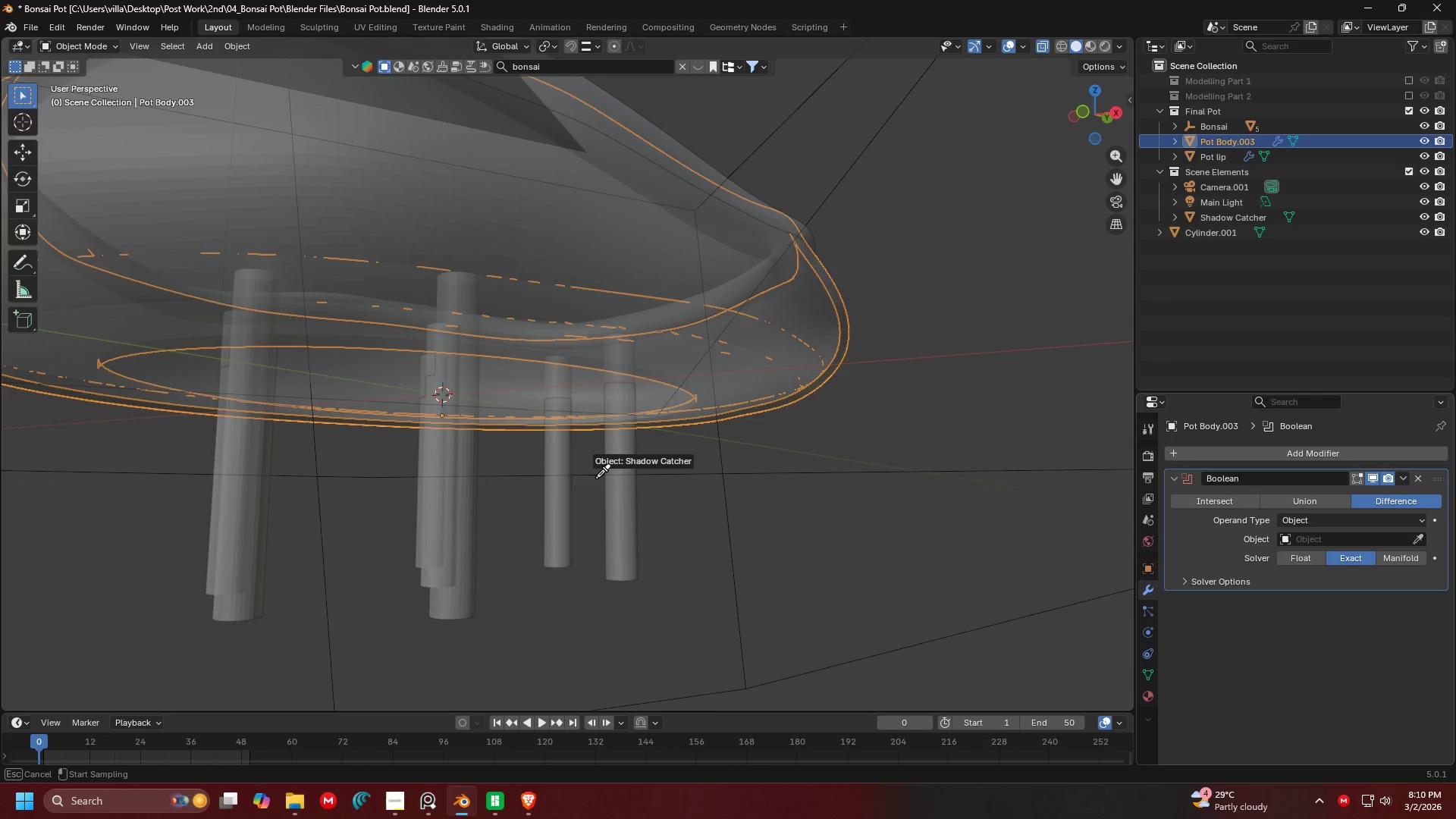 
left_click([619, 472])
 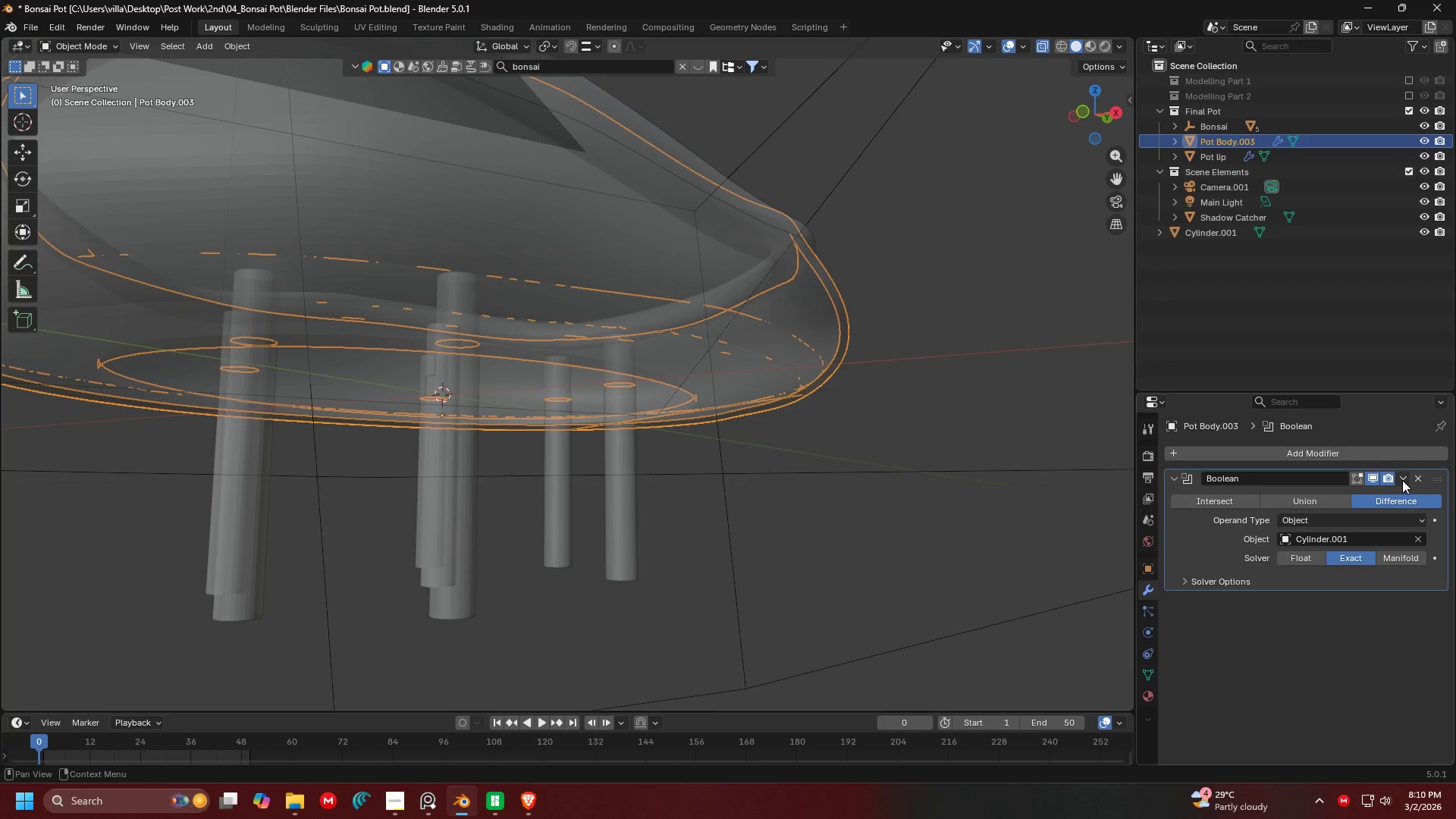 
left_click([1402, 480])
 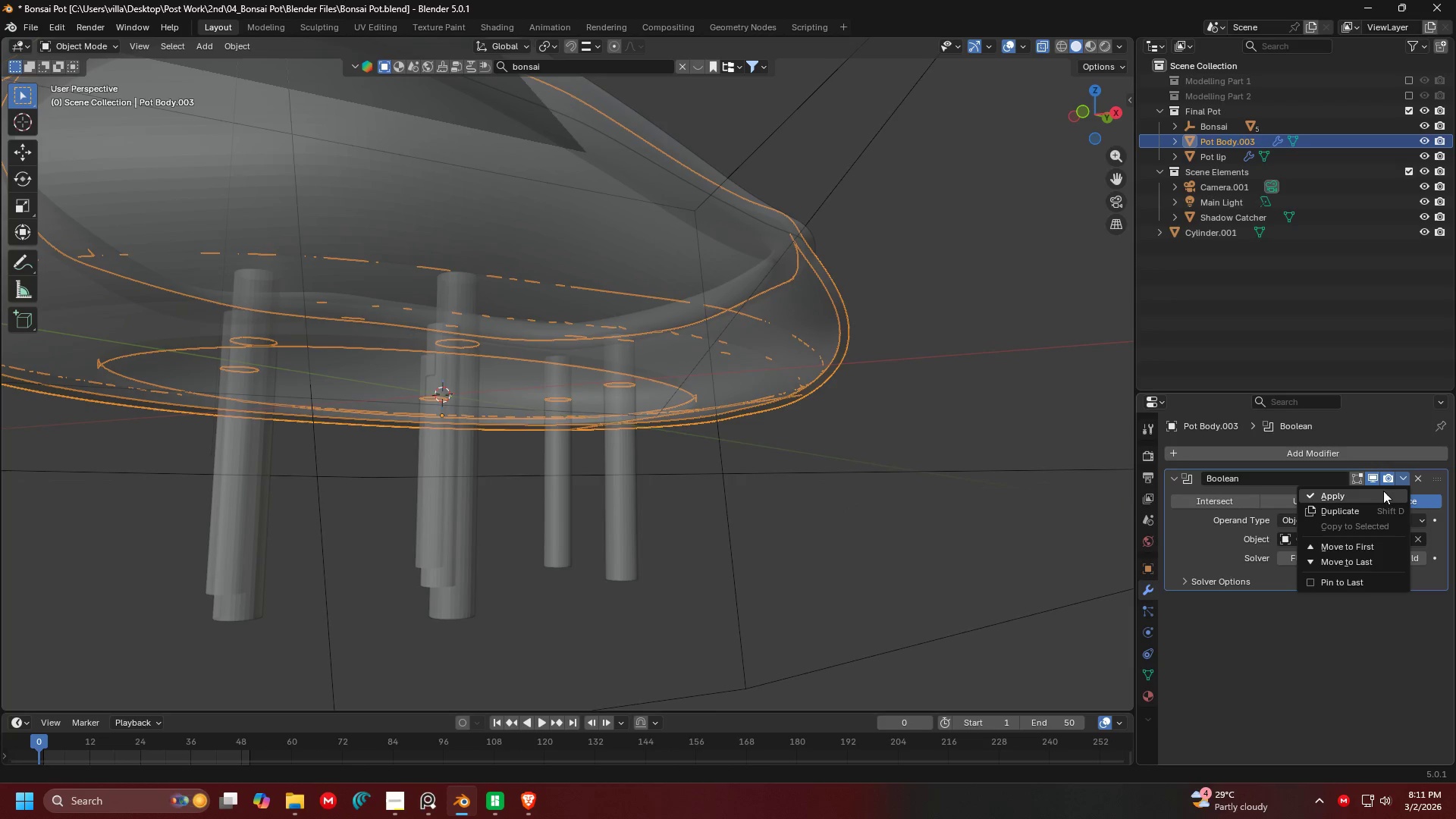 
double_click([1383, 491])
 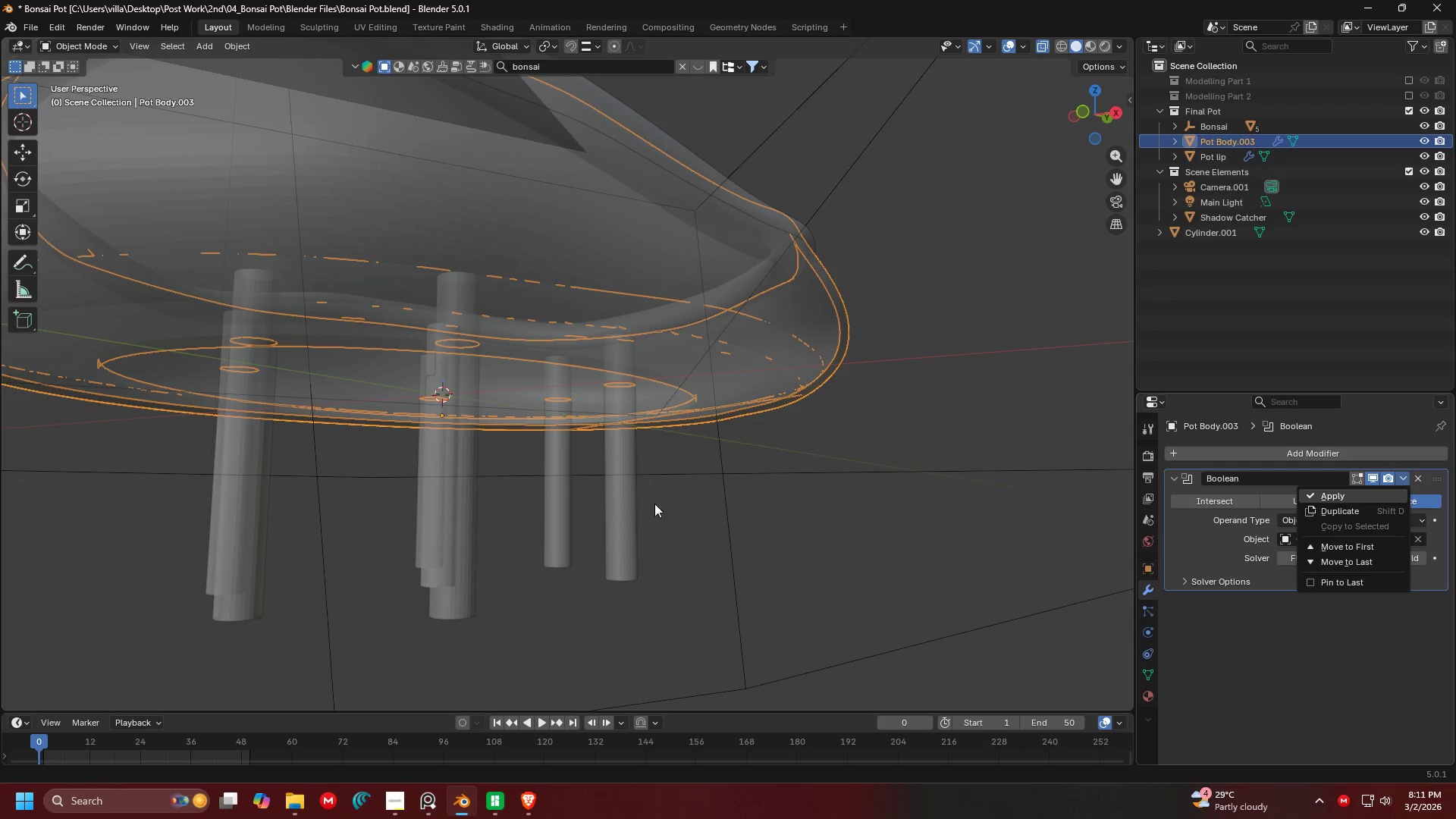 
left_click([633, 504])
 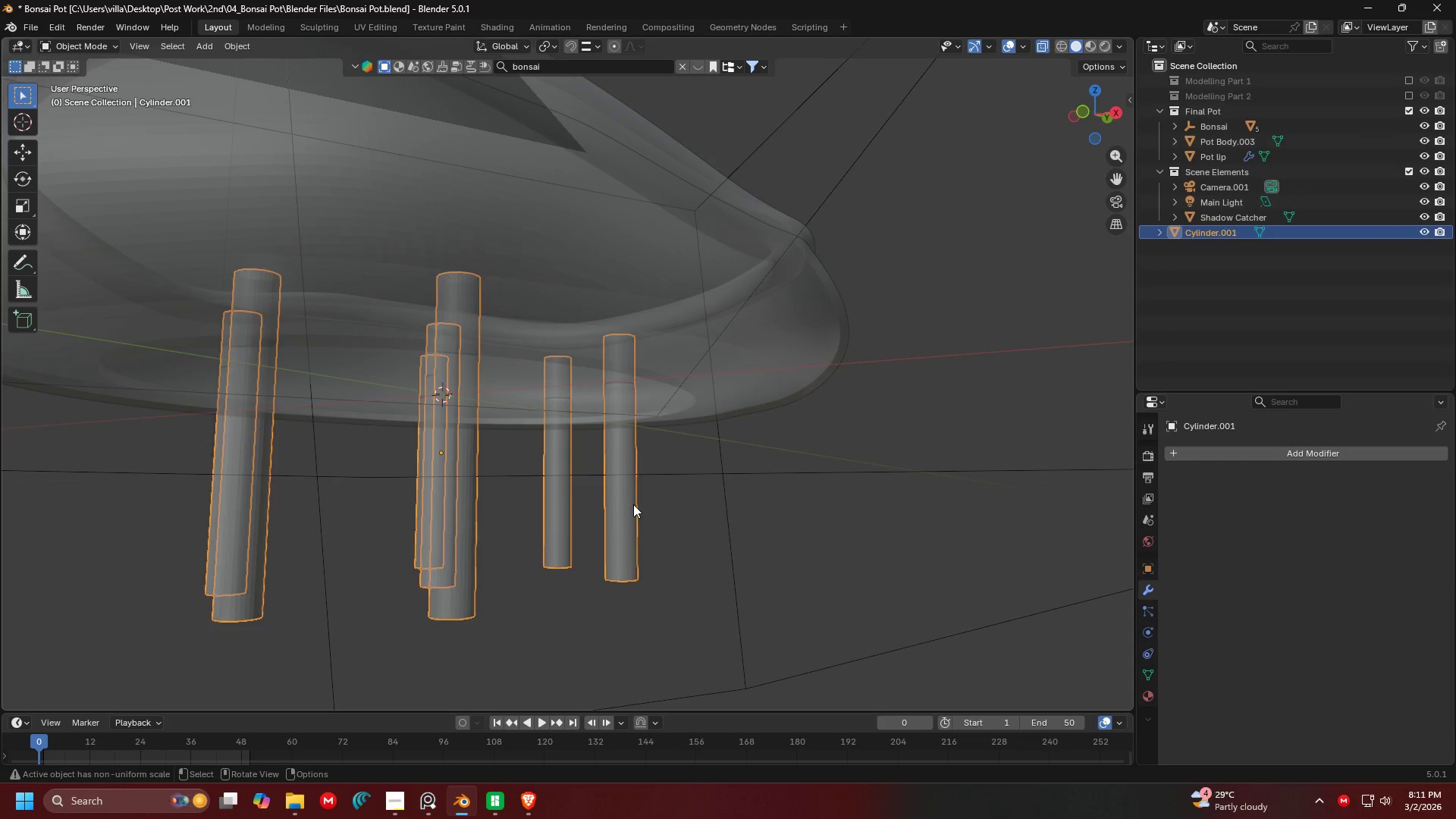 
key(Delete)
 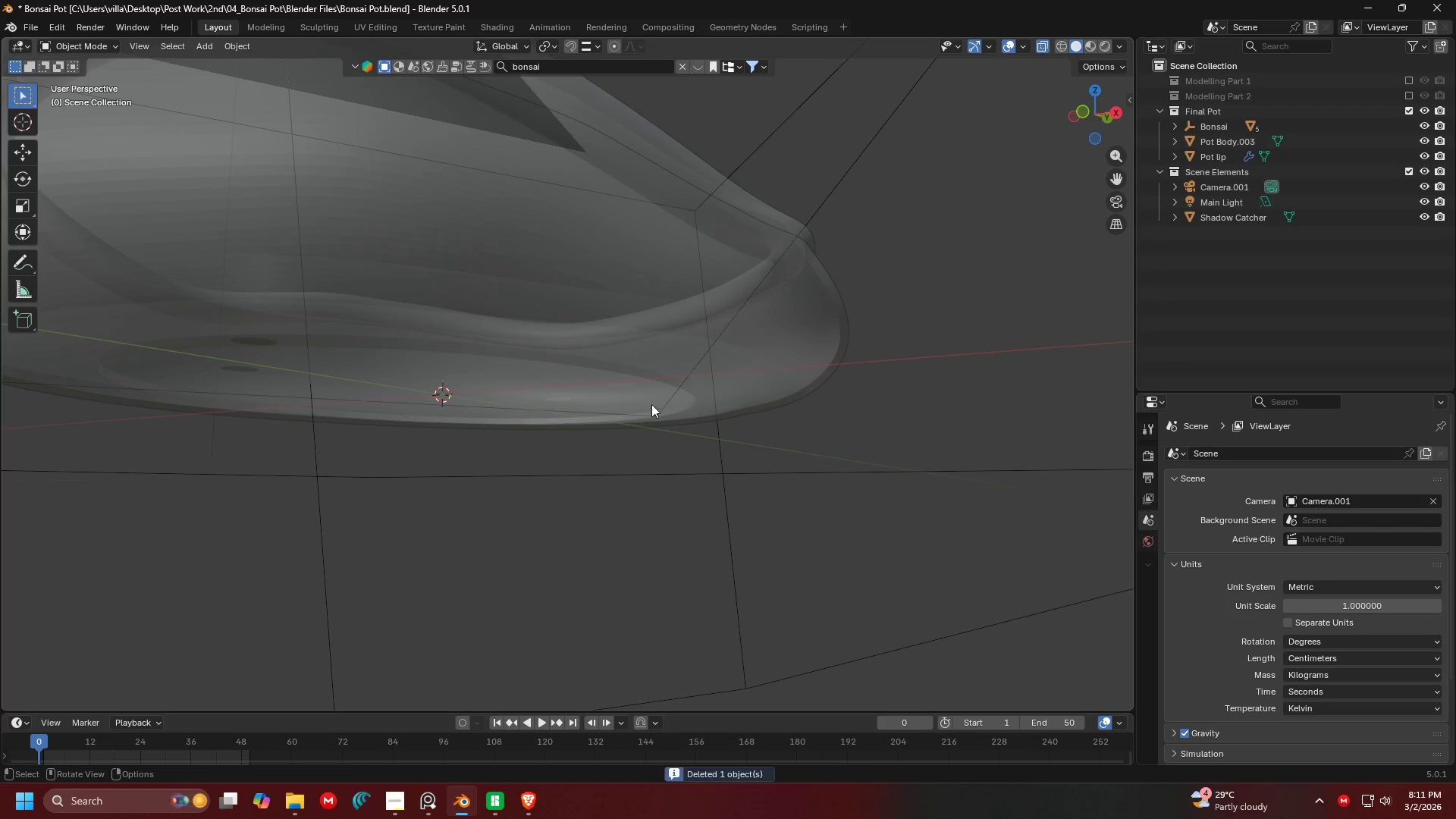 
key(Backspace)
 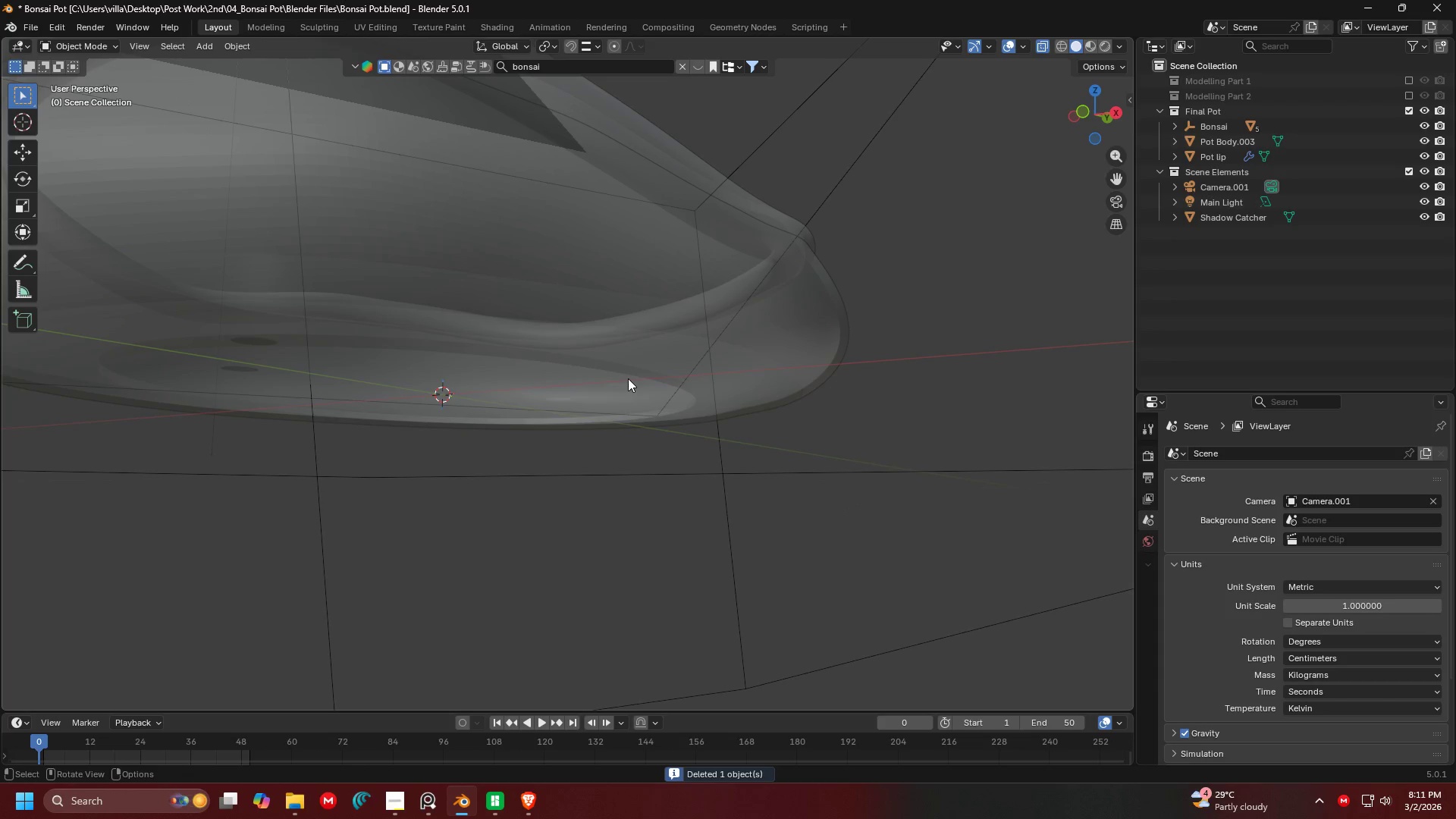 
key(Control+ControlLeft)
 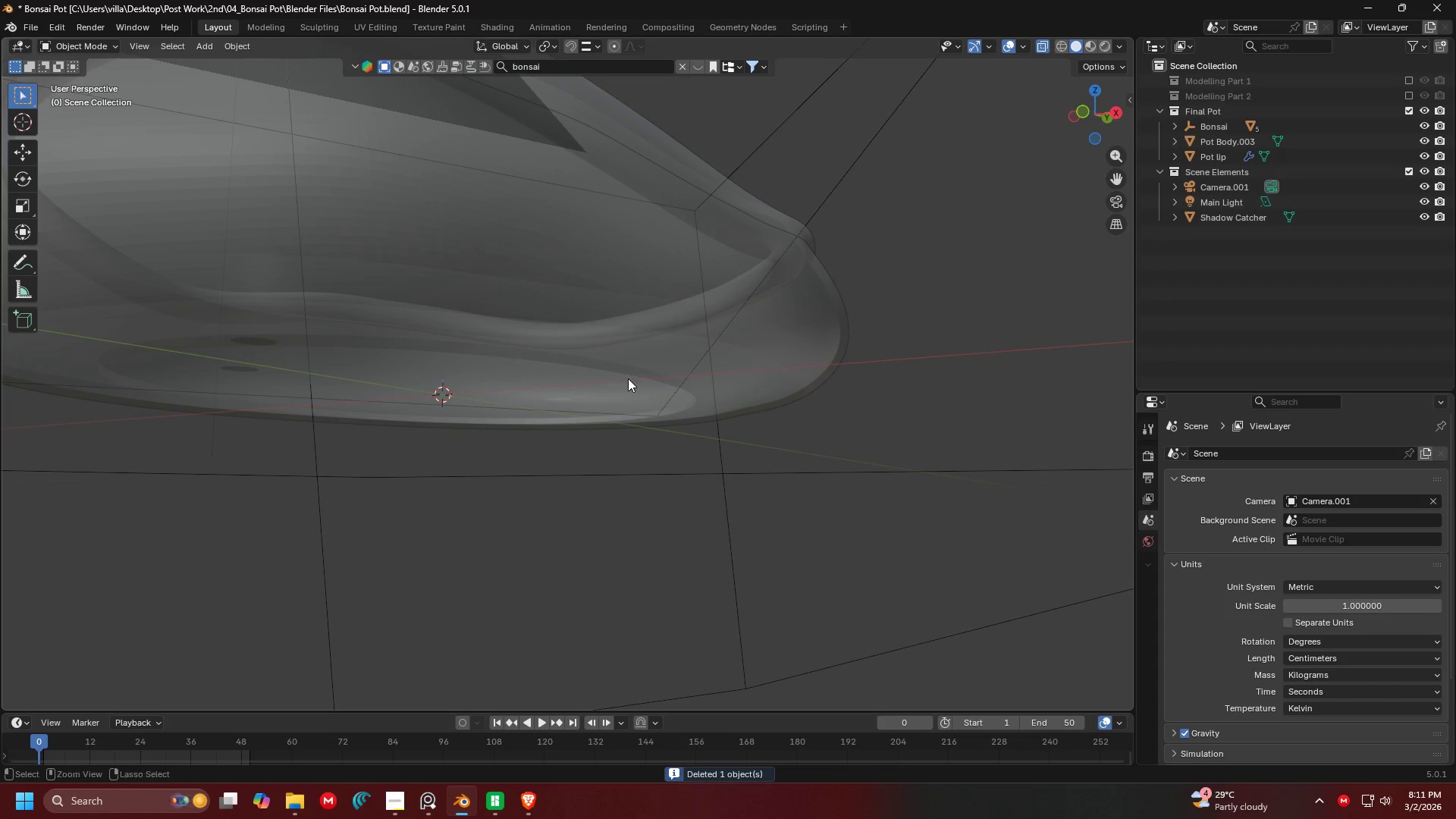 
key(Control+Z)
 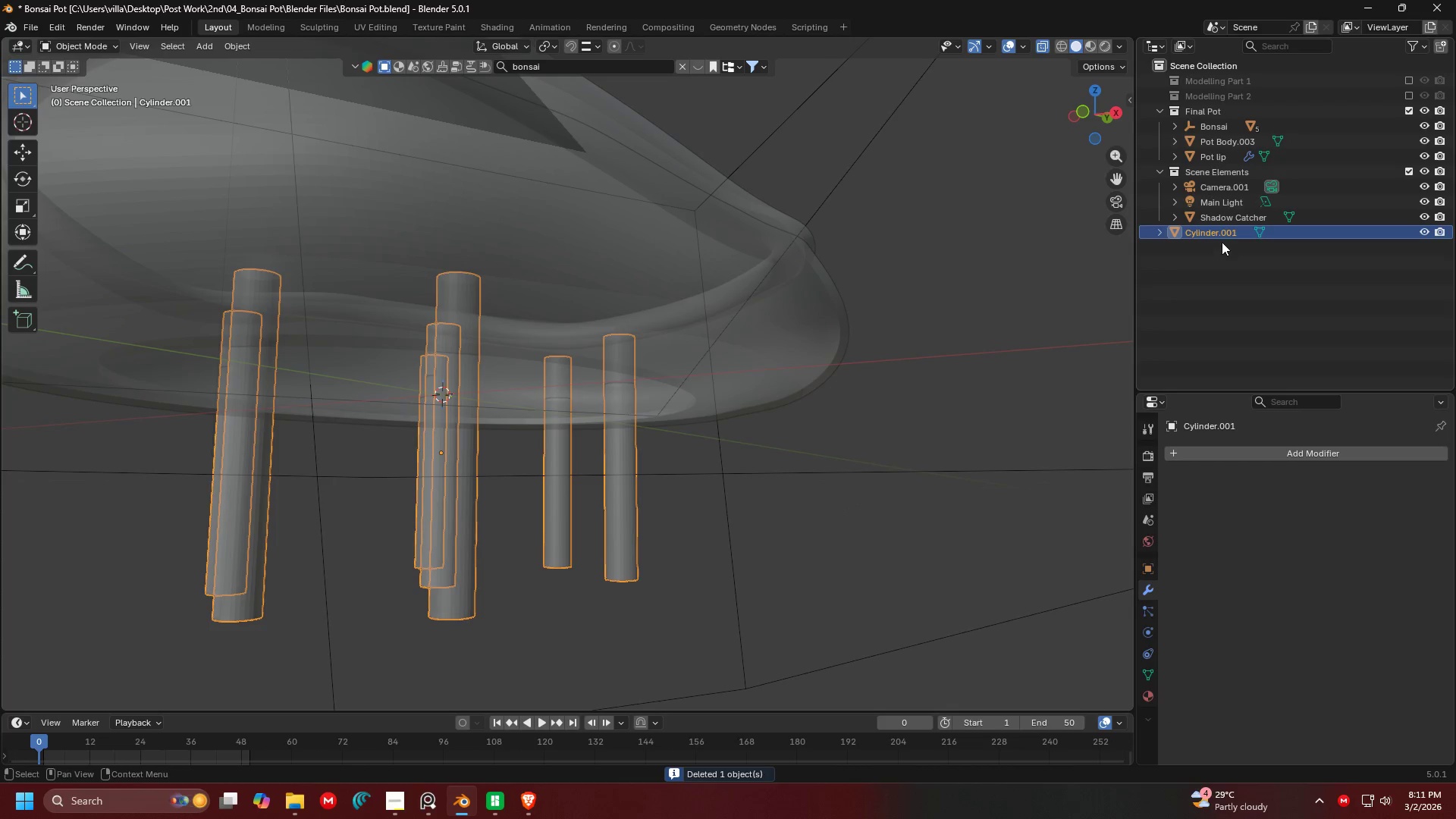 
left_click_drag(start_coordinate=[1219, 231], to_coordinate=[1222, 96])
 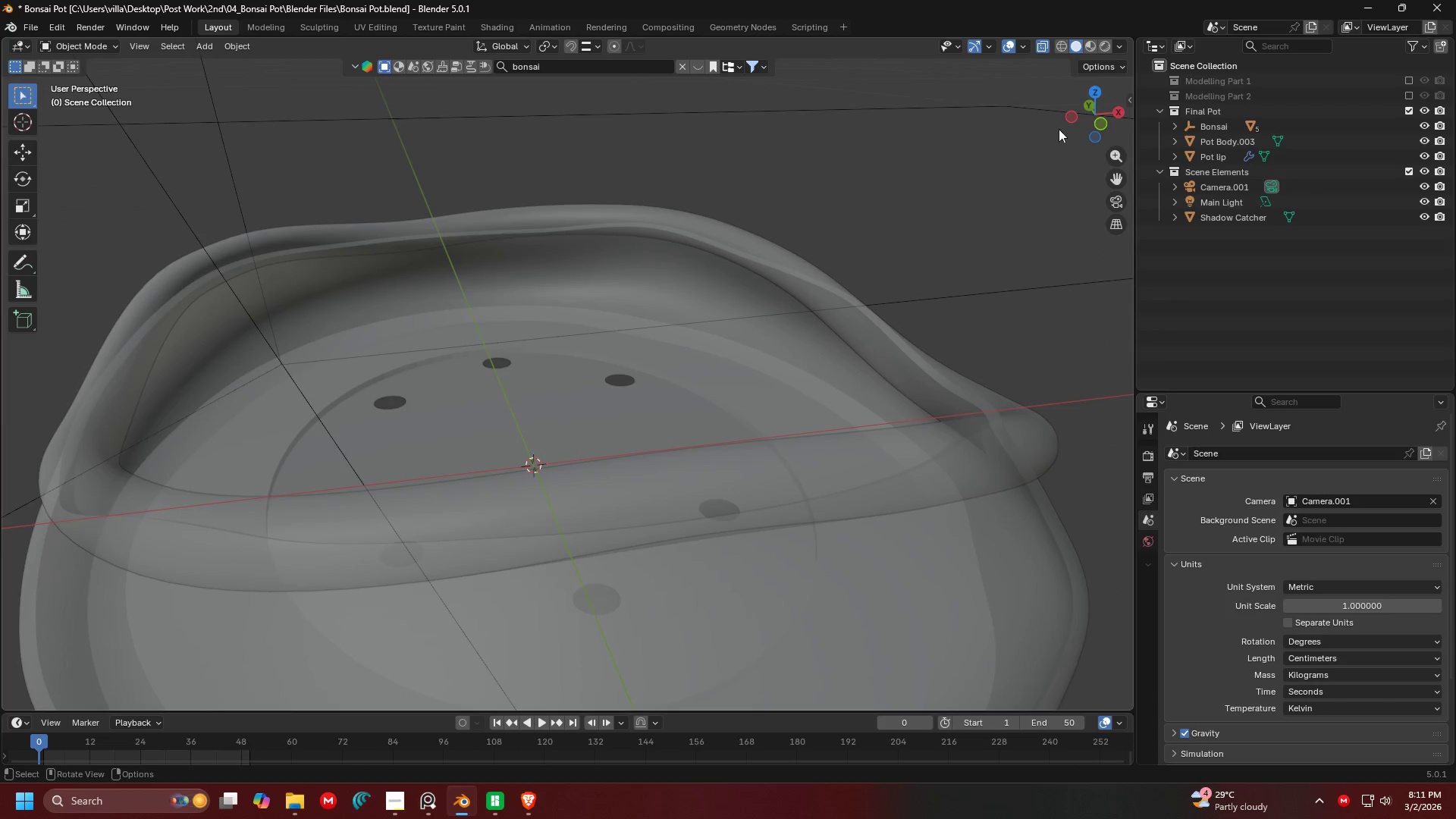 
left_click([1046, 44])
 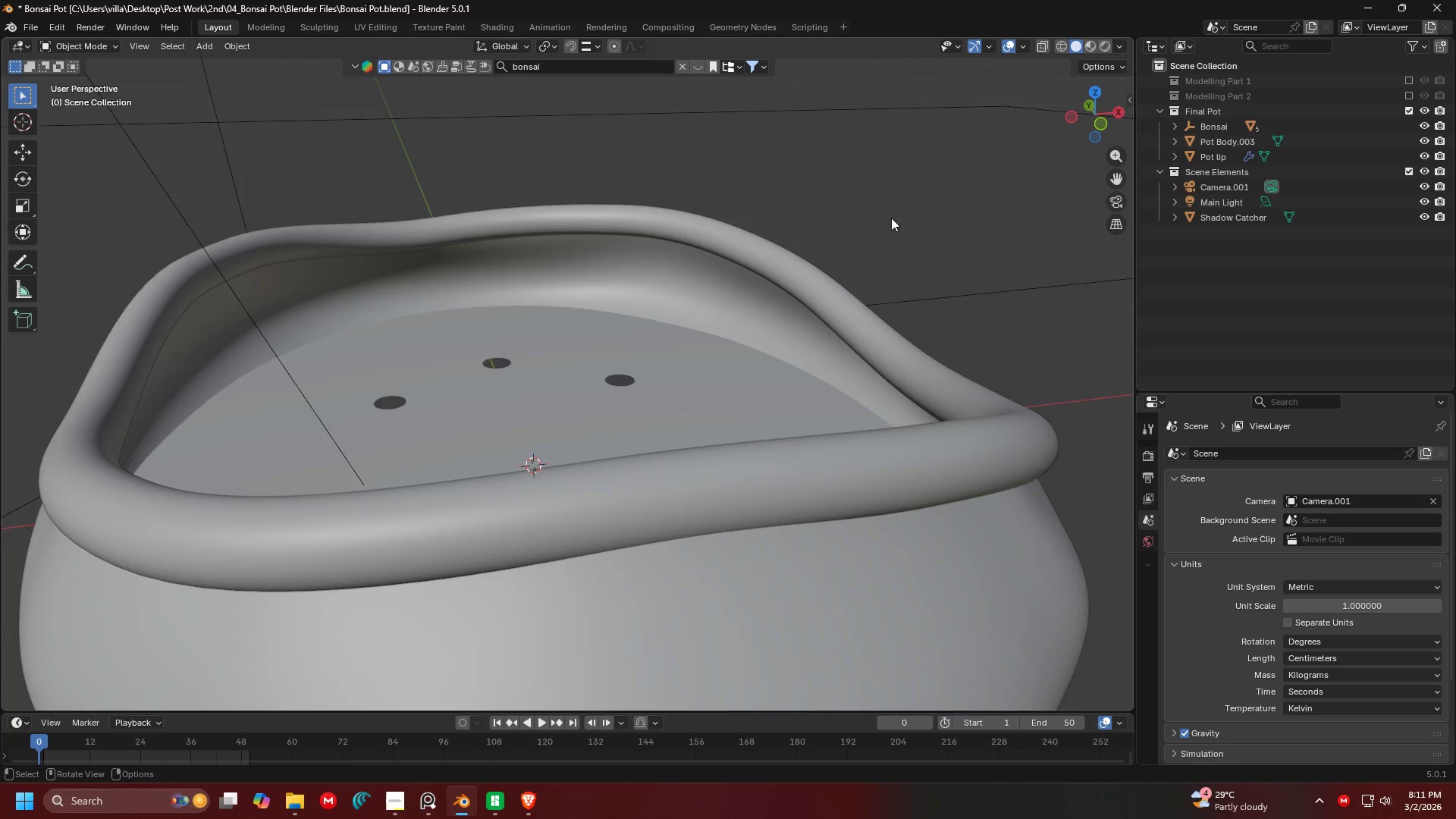 
scroll: coordinate [786, 325], scroll_direction: down, amount: 2.0
 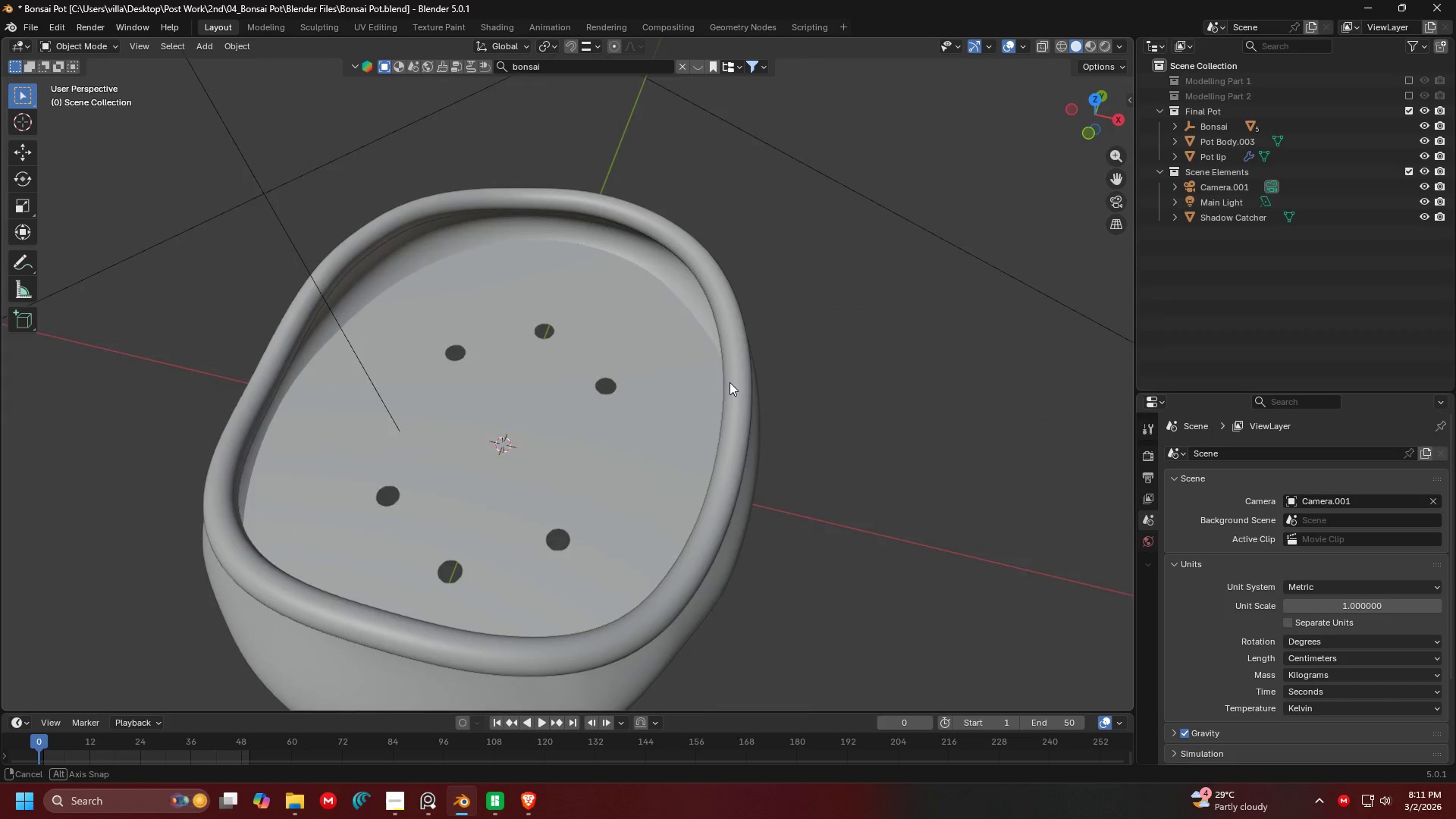 
key(Shift+ShiftLeft)
 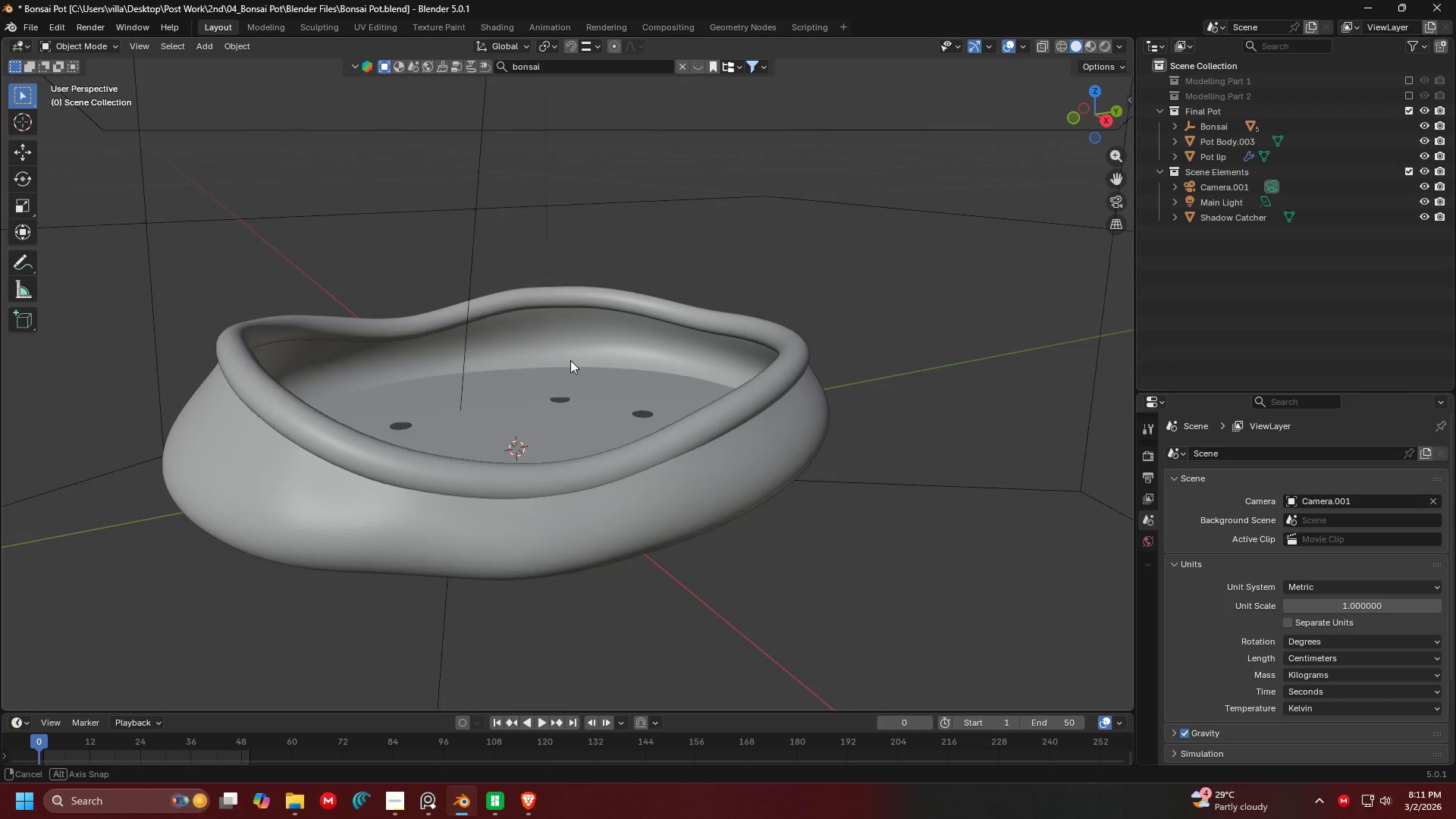 
scroll: coordinate [609, 432], scroll_direction: up, amount: 1.0
 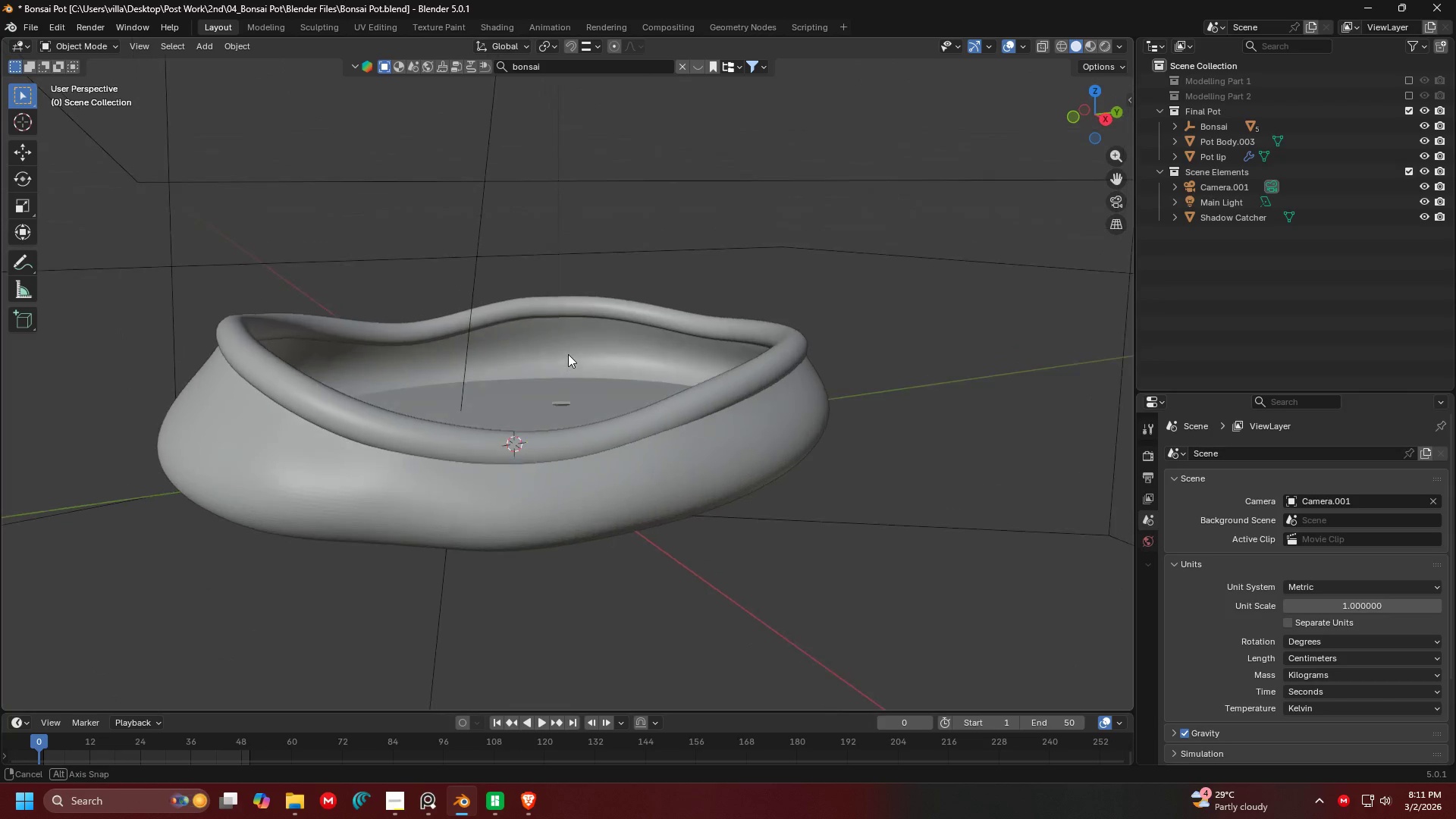 
key(Shift+ShiftLeft)
 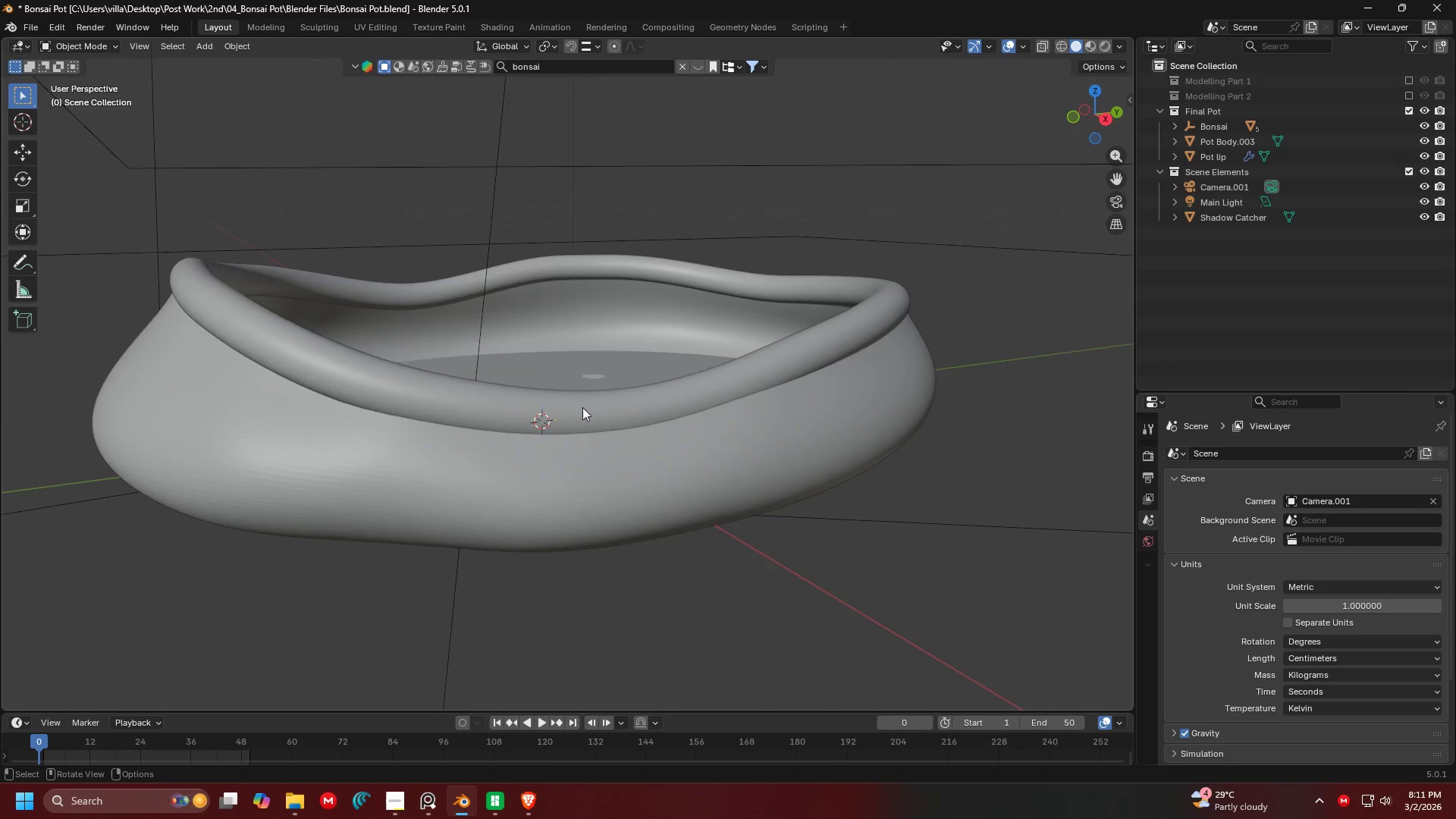 
scroll: coordinate [580, 412], scroll_direction: up, amount: 14.0
 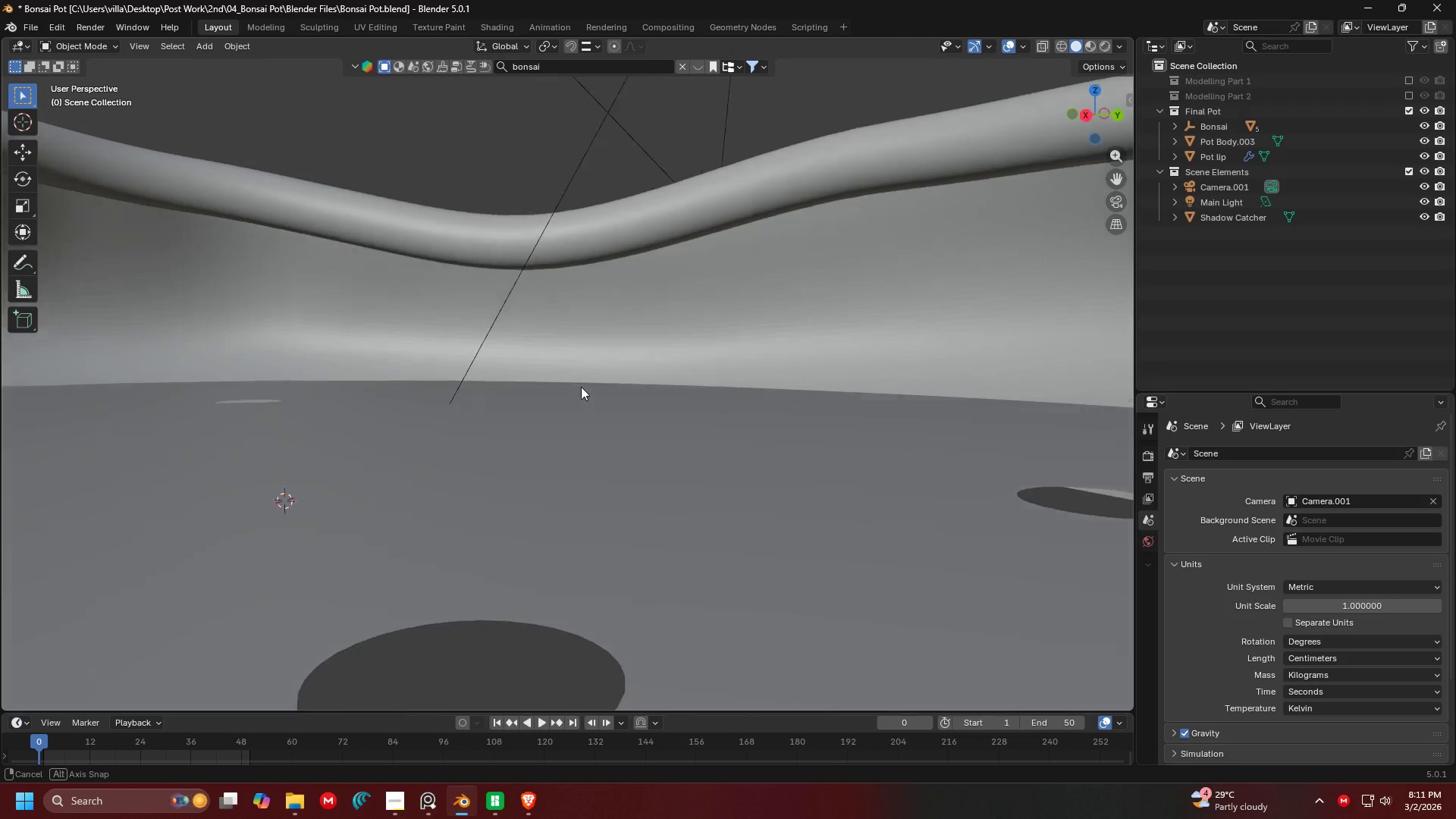 
key(Shift+ShiftLeft)
 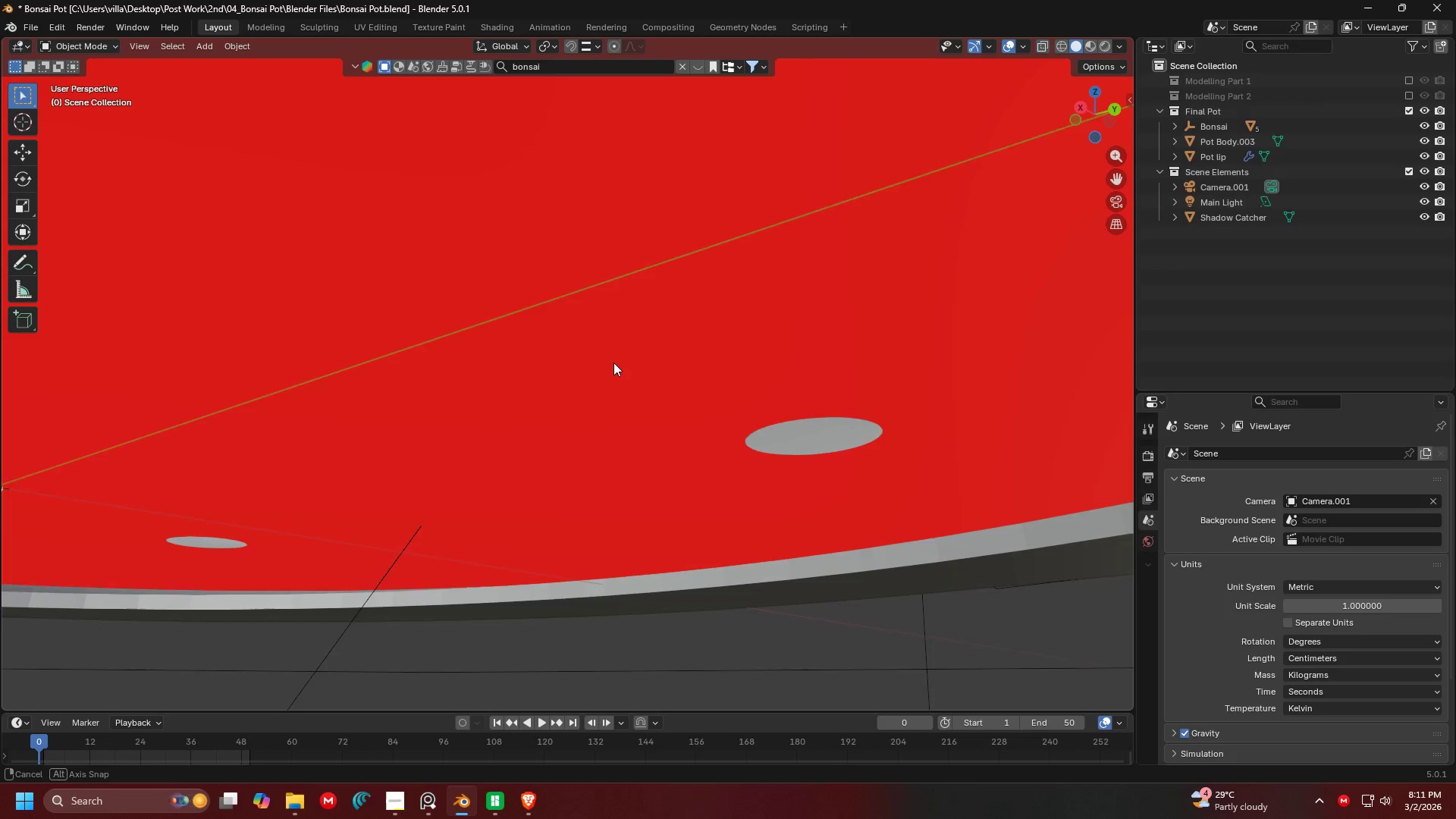 
scroll: coordinate [554, 370], scroll_direction: up, amount: 2.0
 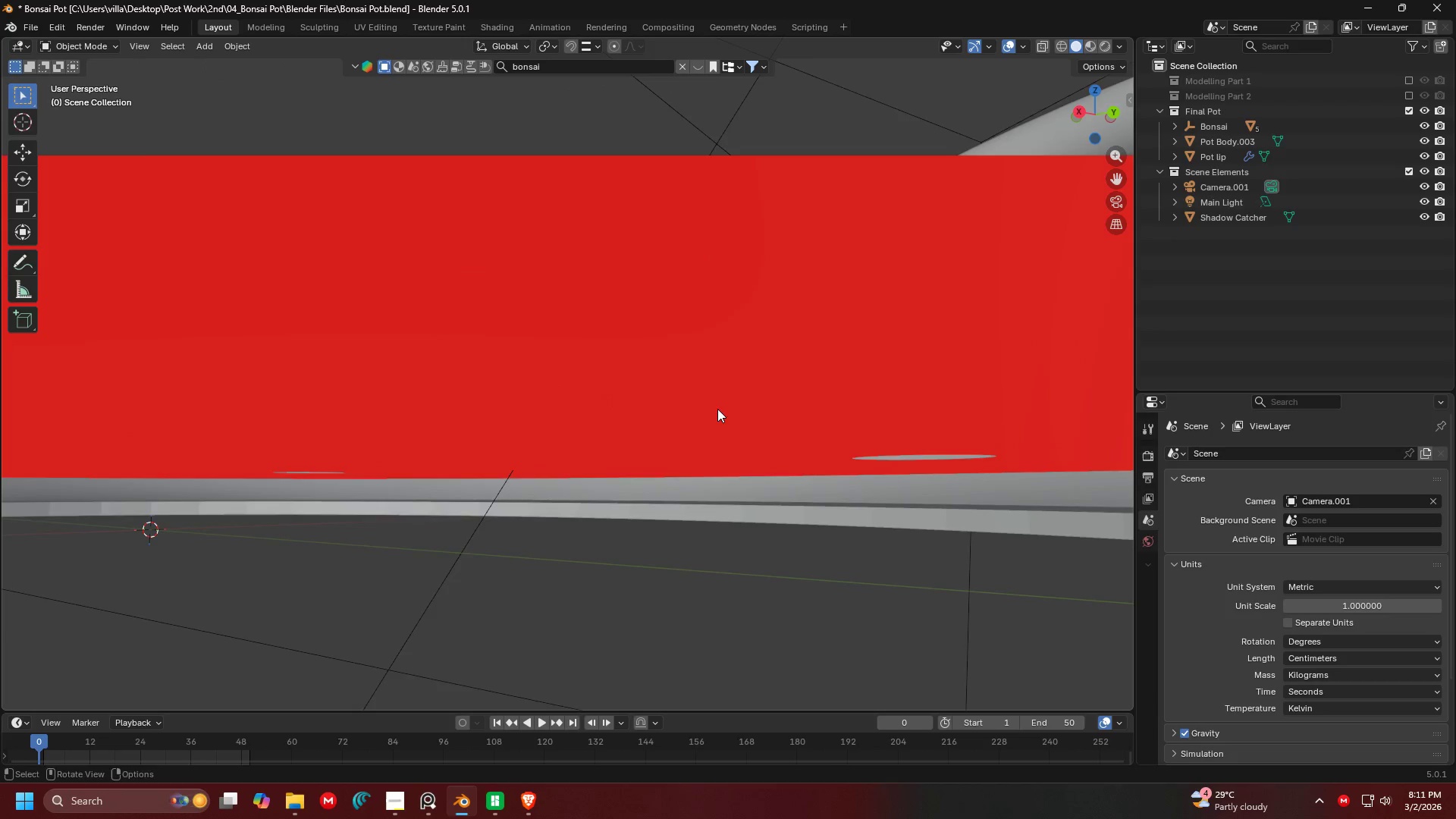 
scroll: coordinate [617, 361], scroll_direction: down, amount: 5.0
 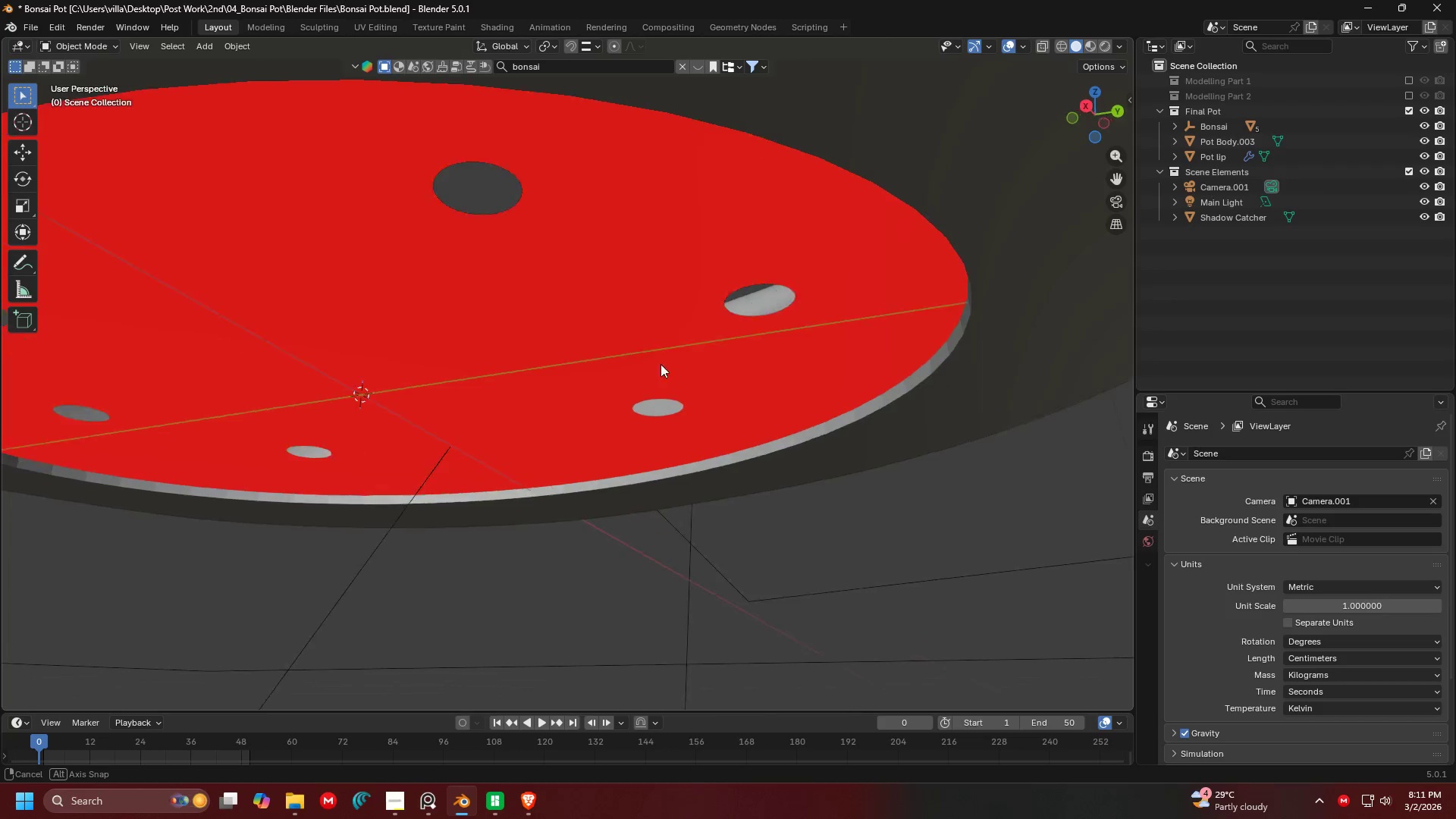 
key(Shift+ShiftLeft)
 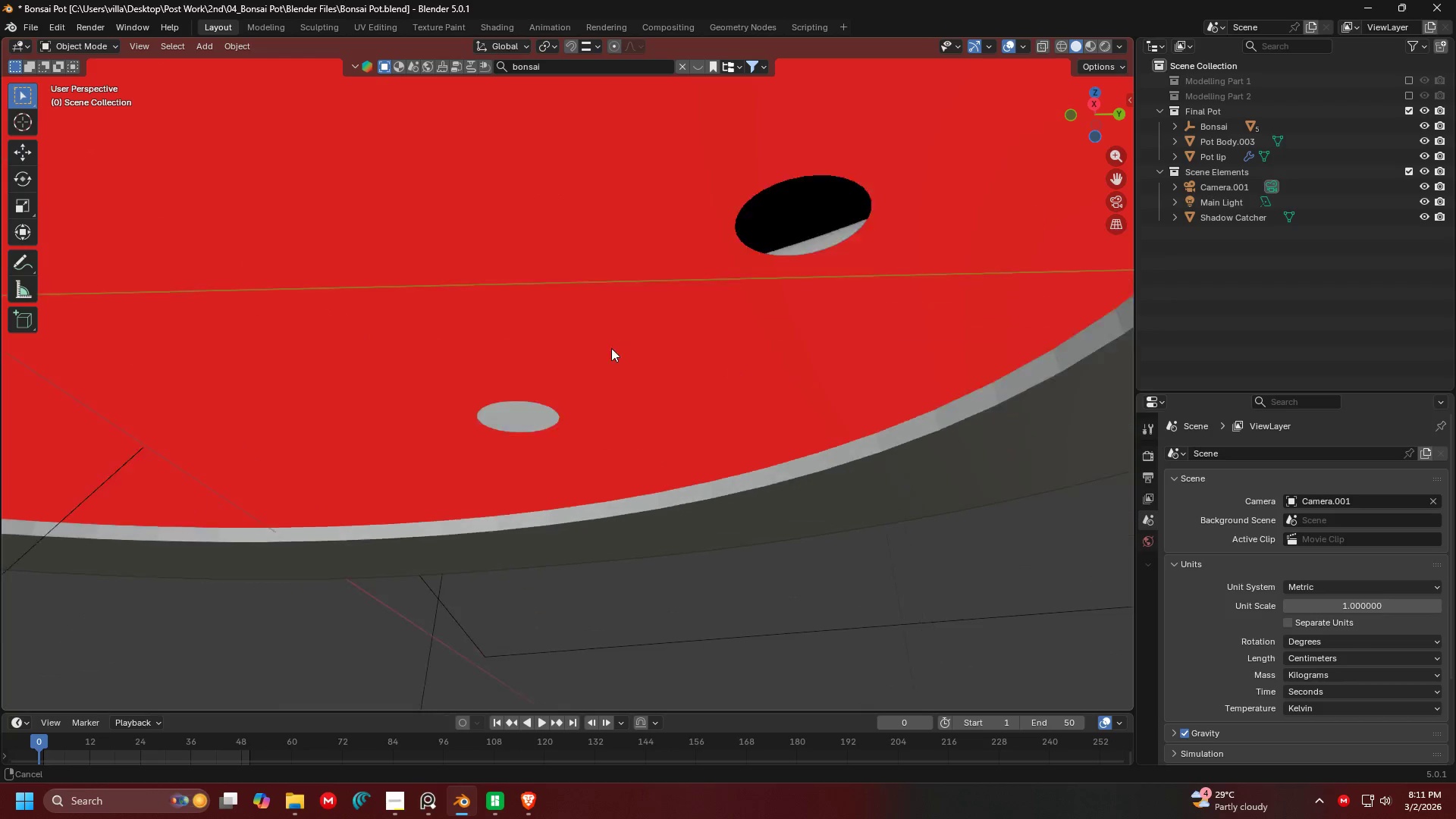 
scroll: coordinate [745, 369], scroll_direction: up, amount: 3.0
 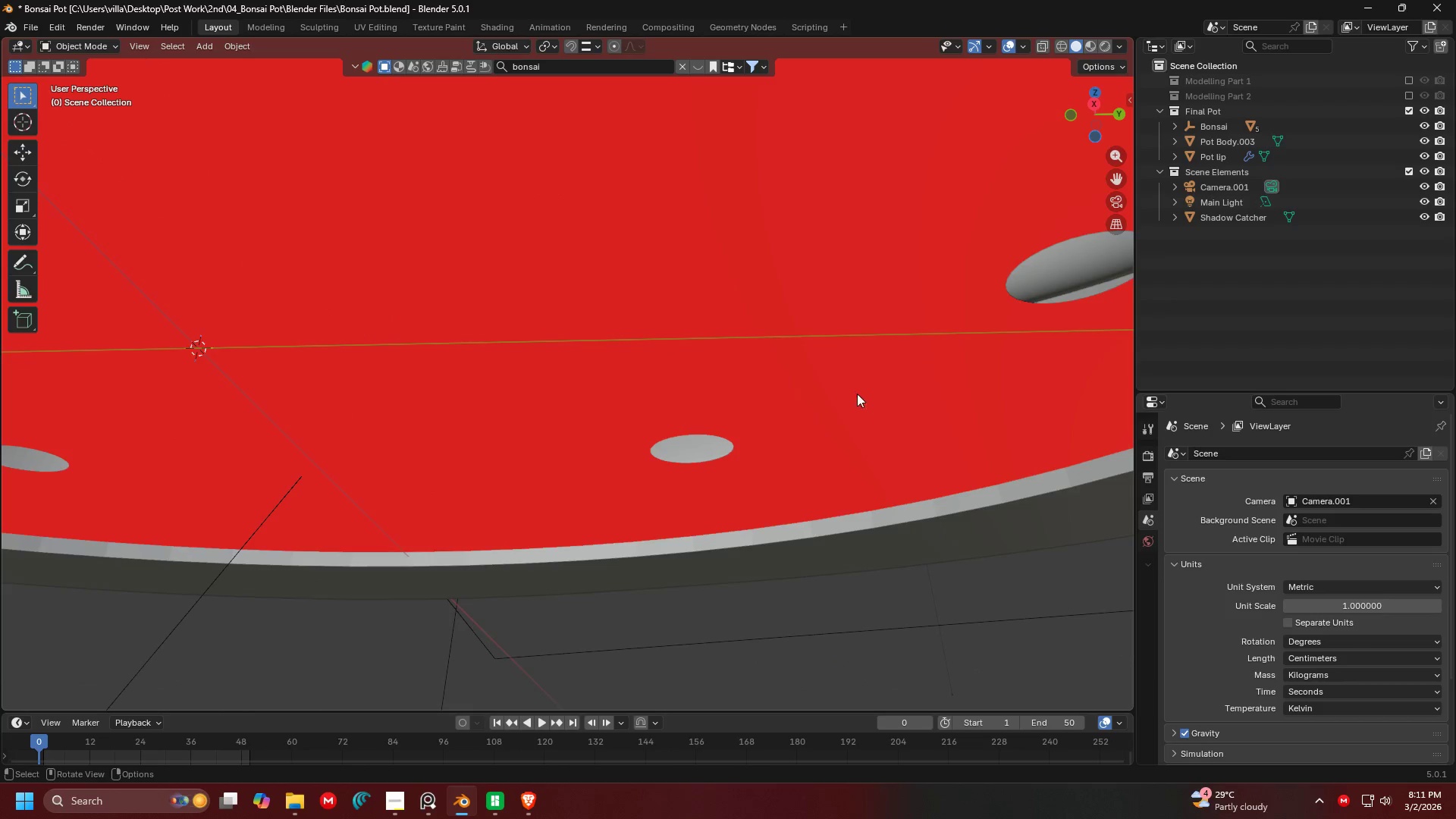 
scroll: coordinate [547, 339], scroll_direction: down, amount: 2.0
 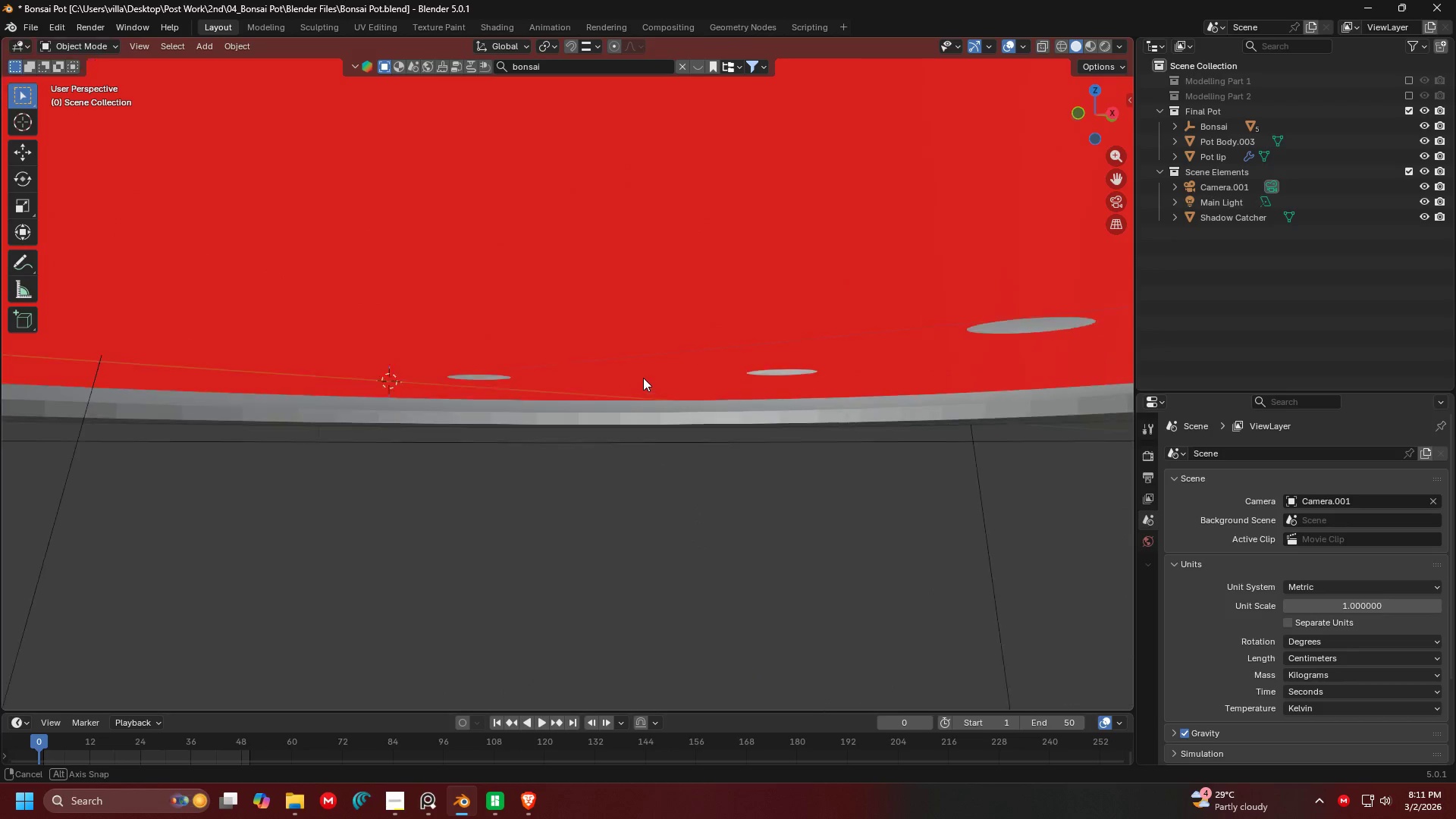 
hold_key(key=ControlLeft, duration=1.06)
 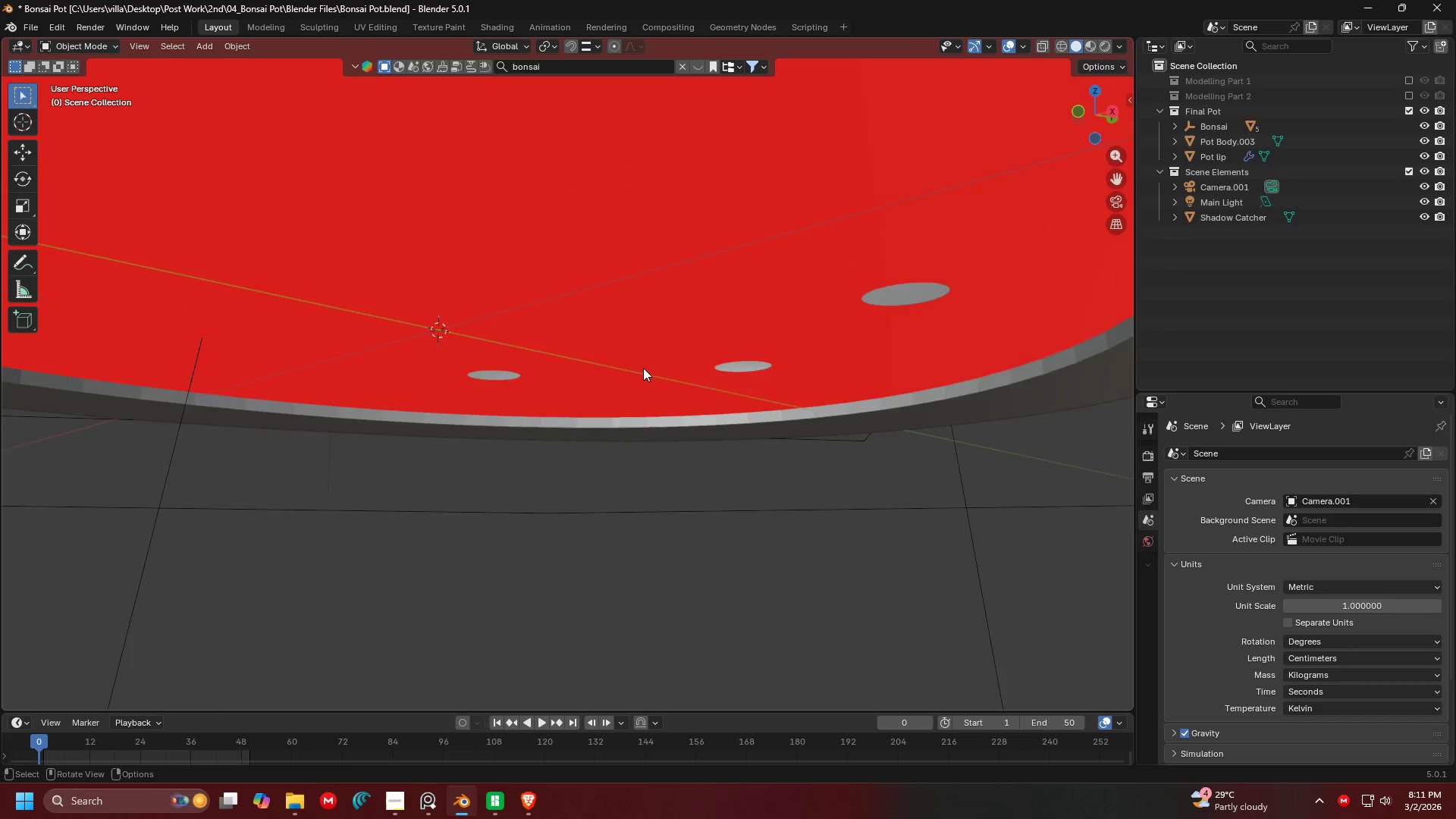 
scroll: coordinate [643, 368], scroll_direction: down, amount: 3.0
 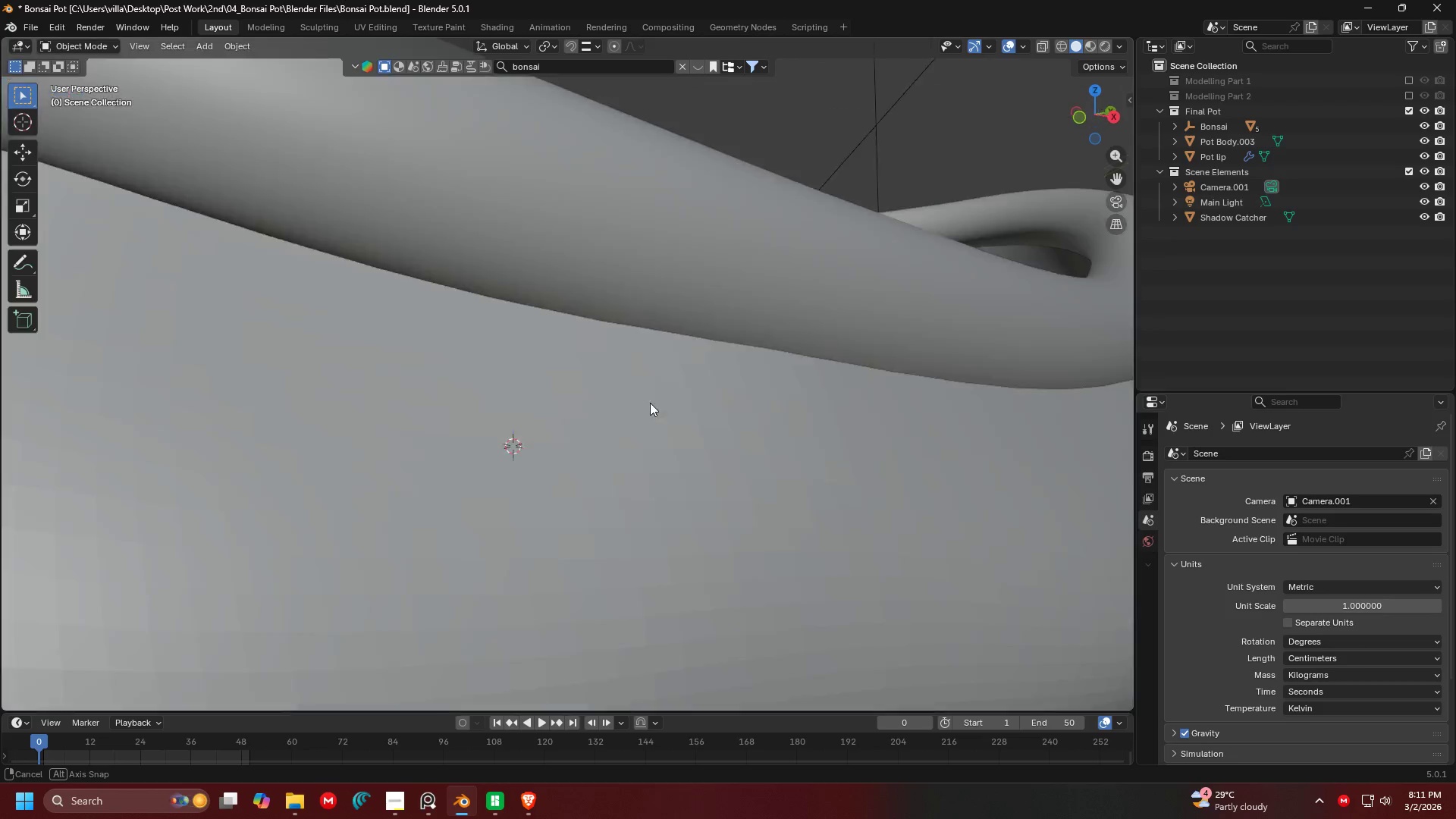 
left_click([940, 446])
 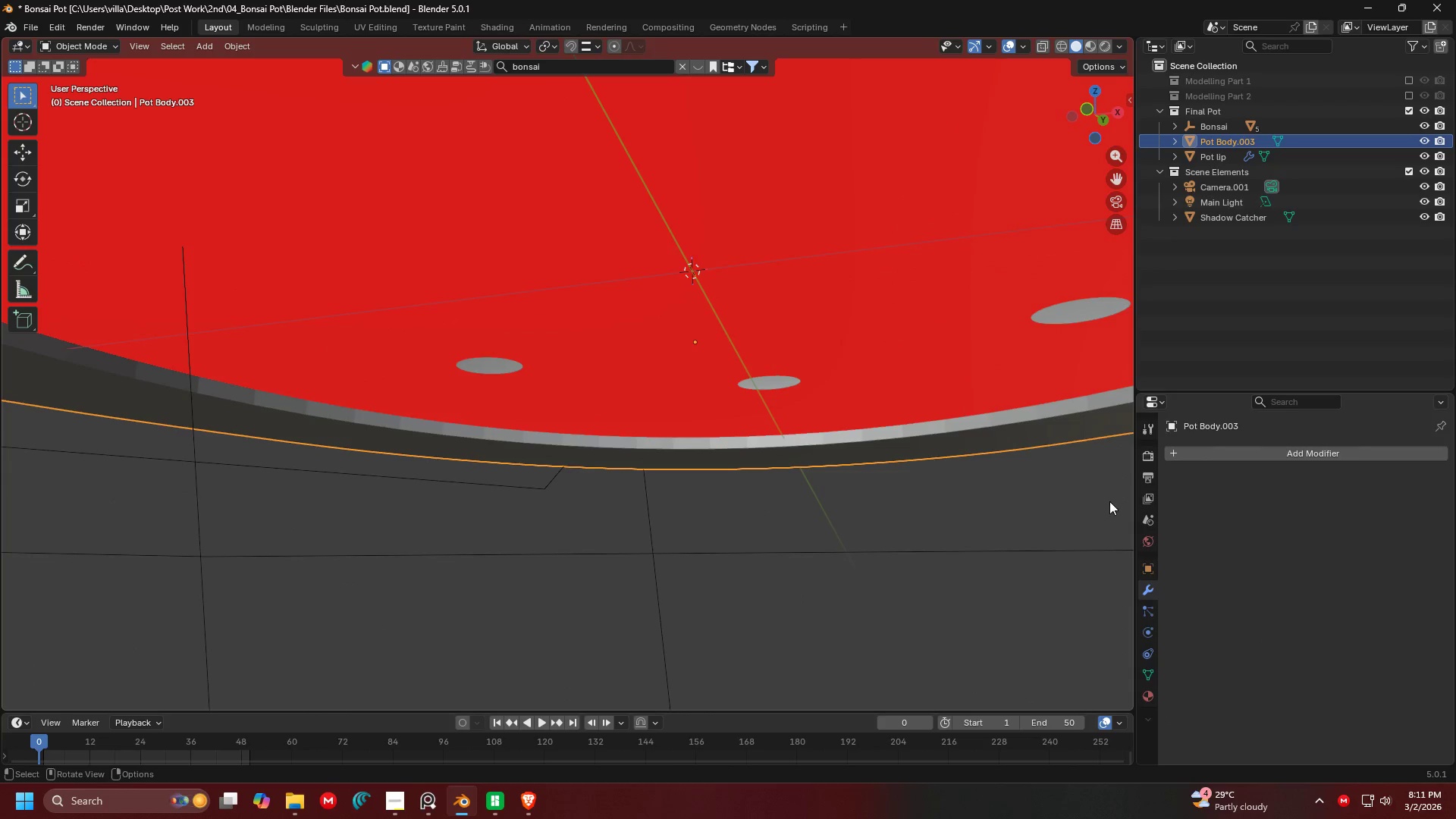 
scroll: coordinate [837, 394], scroll_direction: up, amount: 5.0
 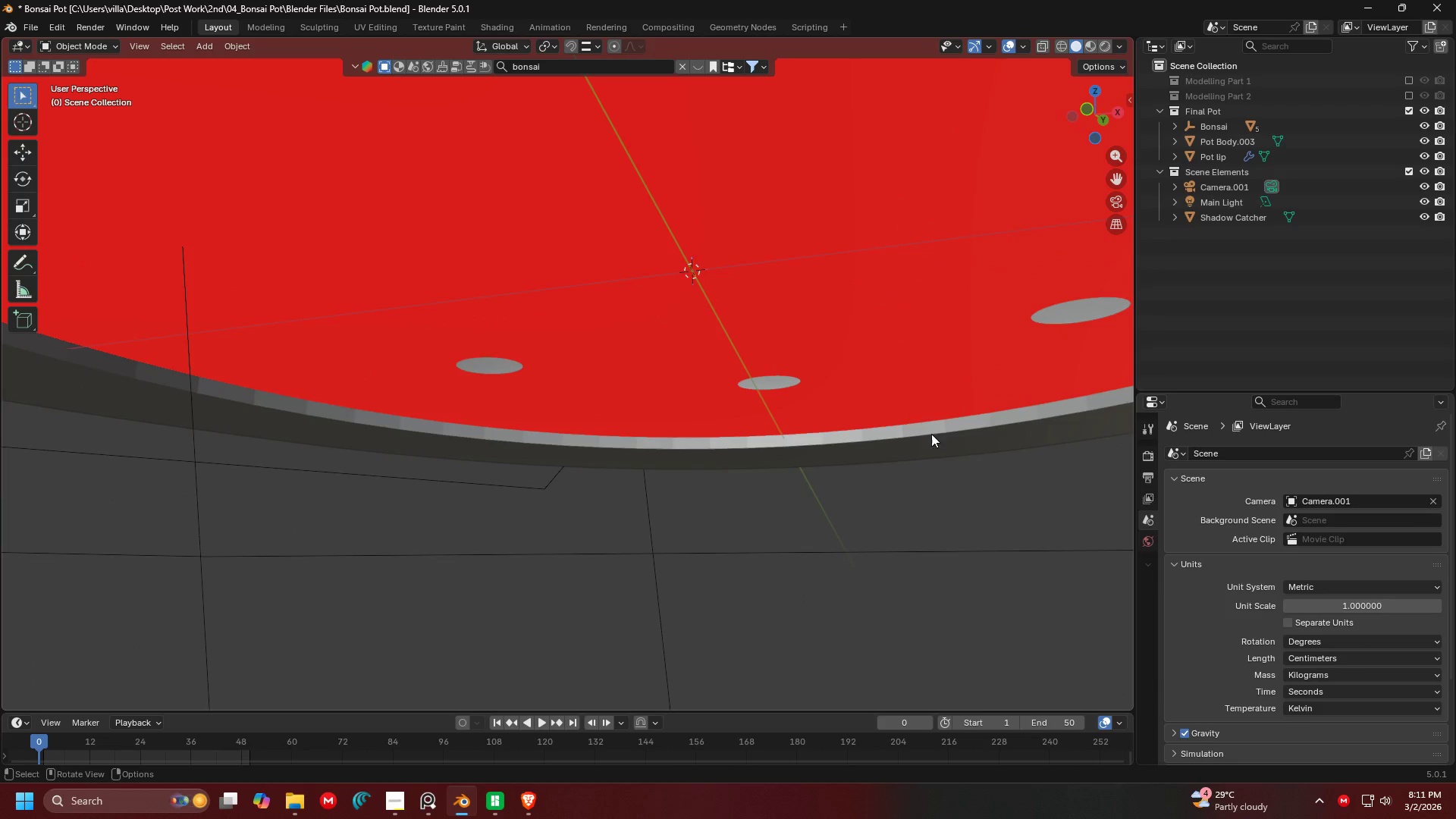 
scroll: coordinate [912, 431], scroll_direction: down, amount: 4.0
 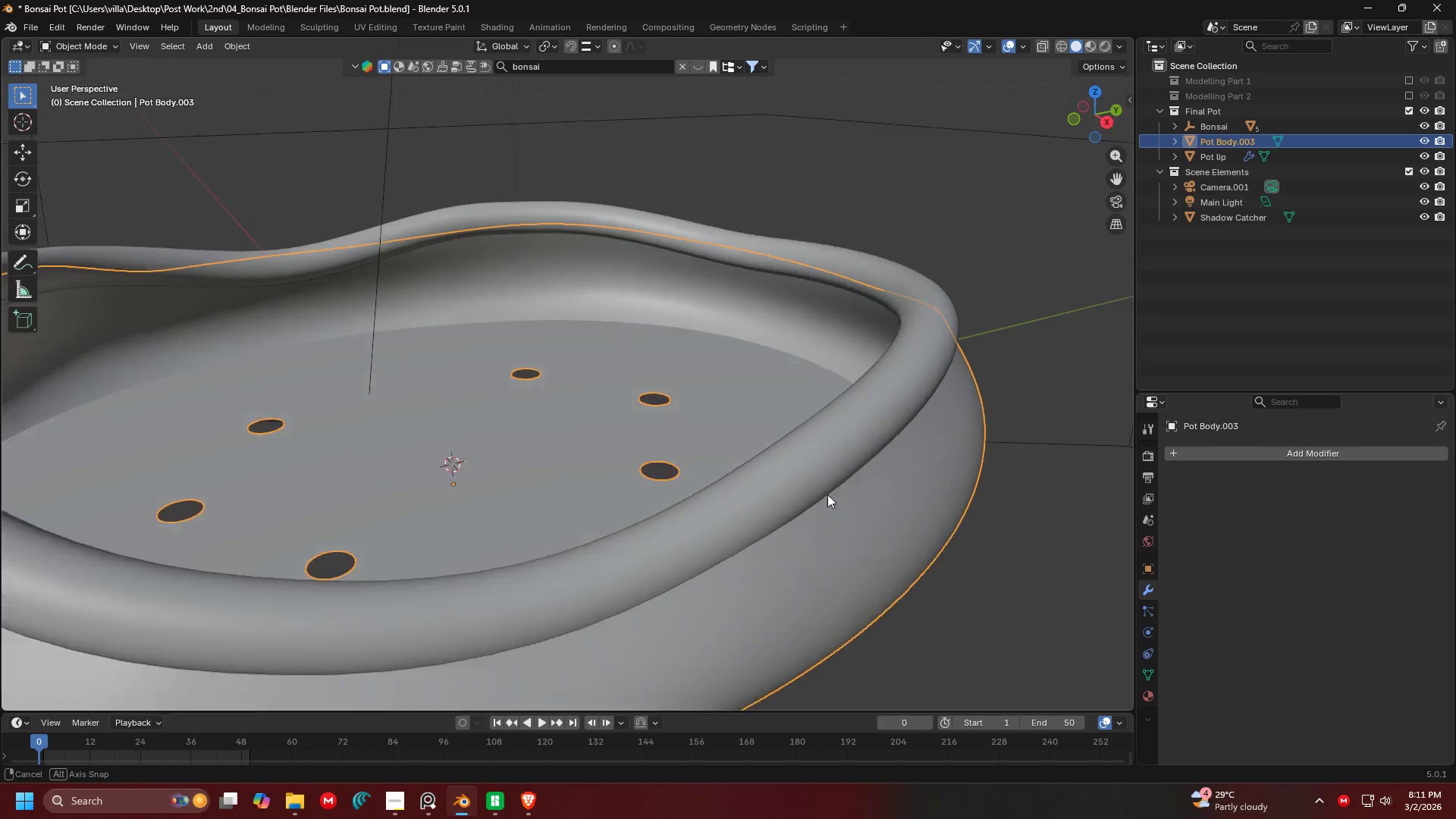 
key(Shift+ShiftLeft)
 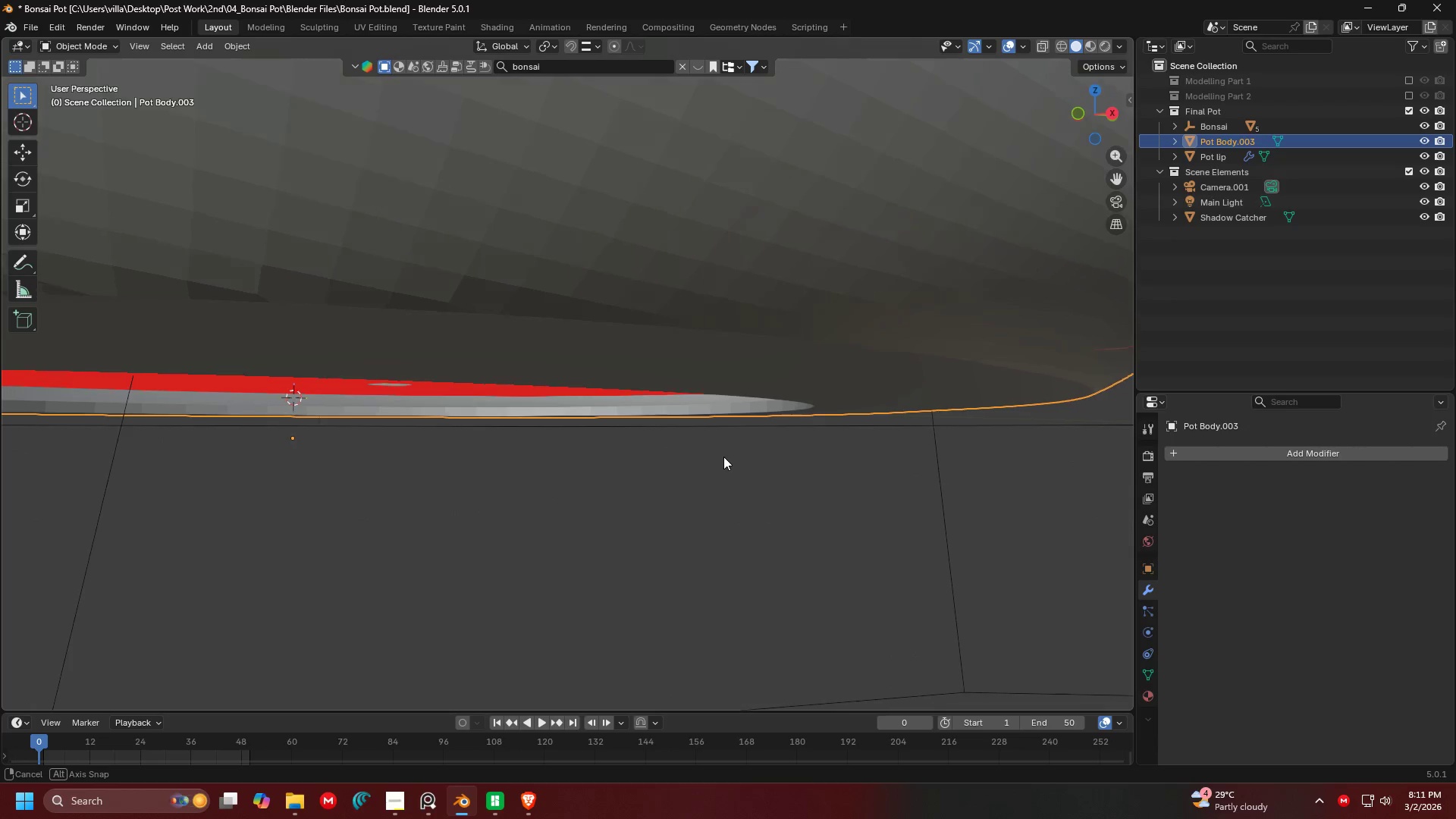 
scroll: coordinate [766, 447], scroll_direction: up, amount: 4.0
 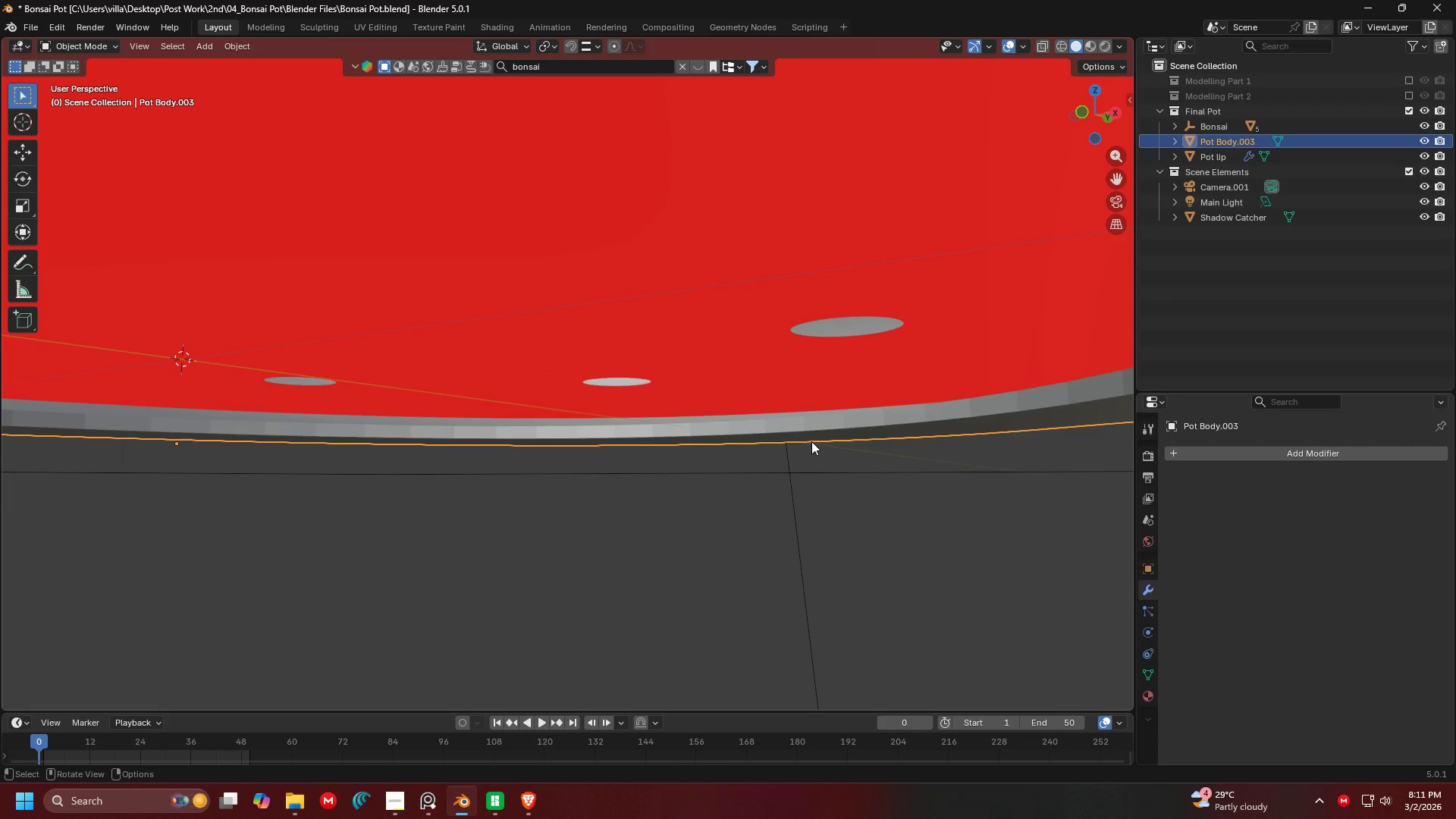 
key(Tab)
 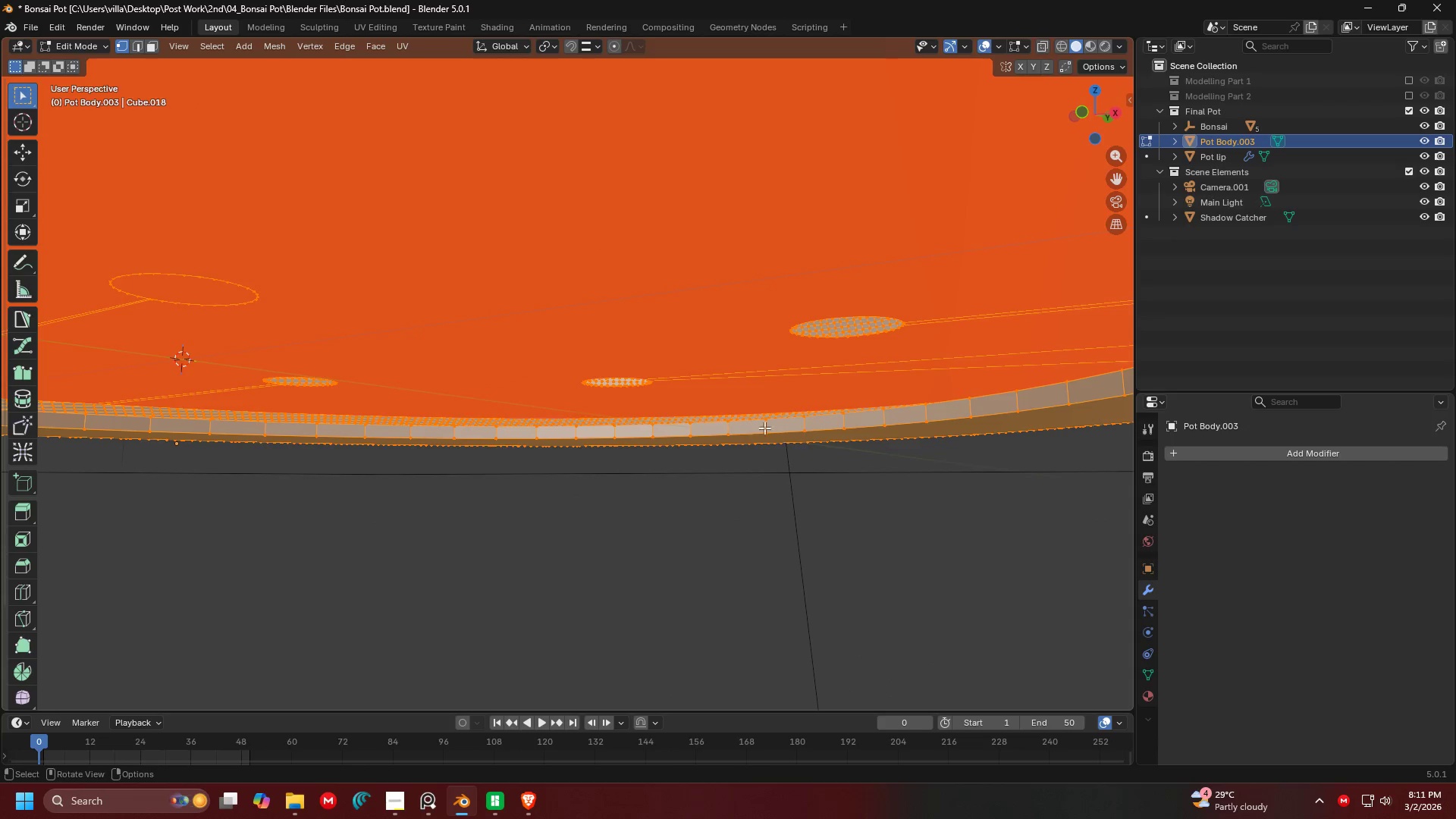 
key(Shift+ShiftLeft)
 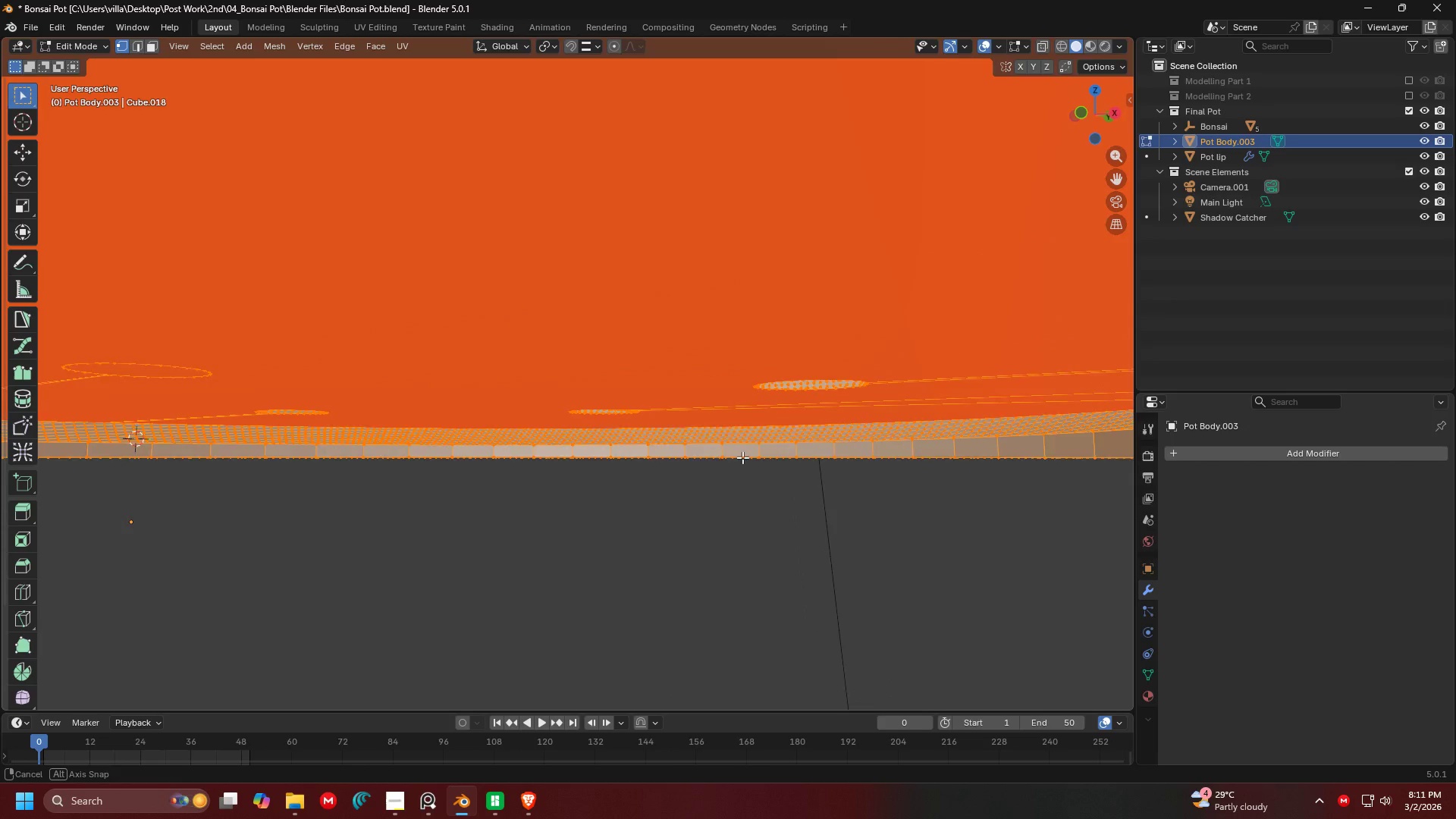 
scroll: coordinate [742, 458], scroll_direction: up, amount: 3.0
 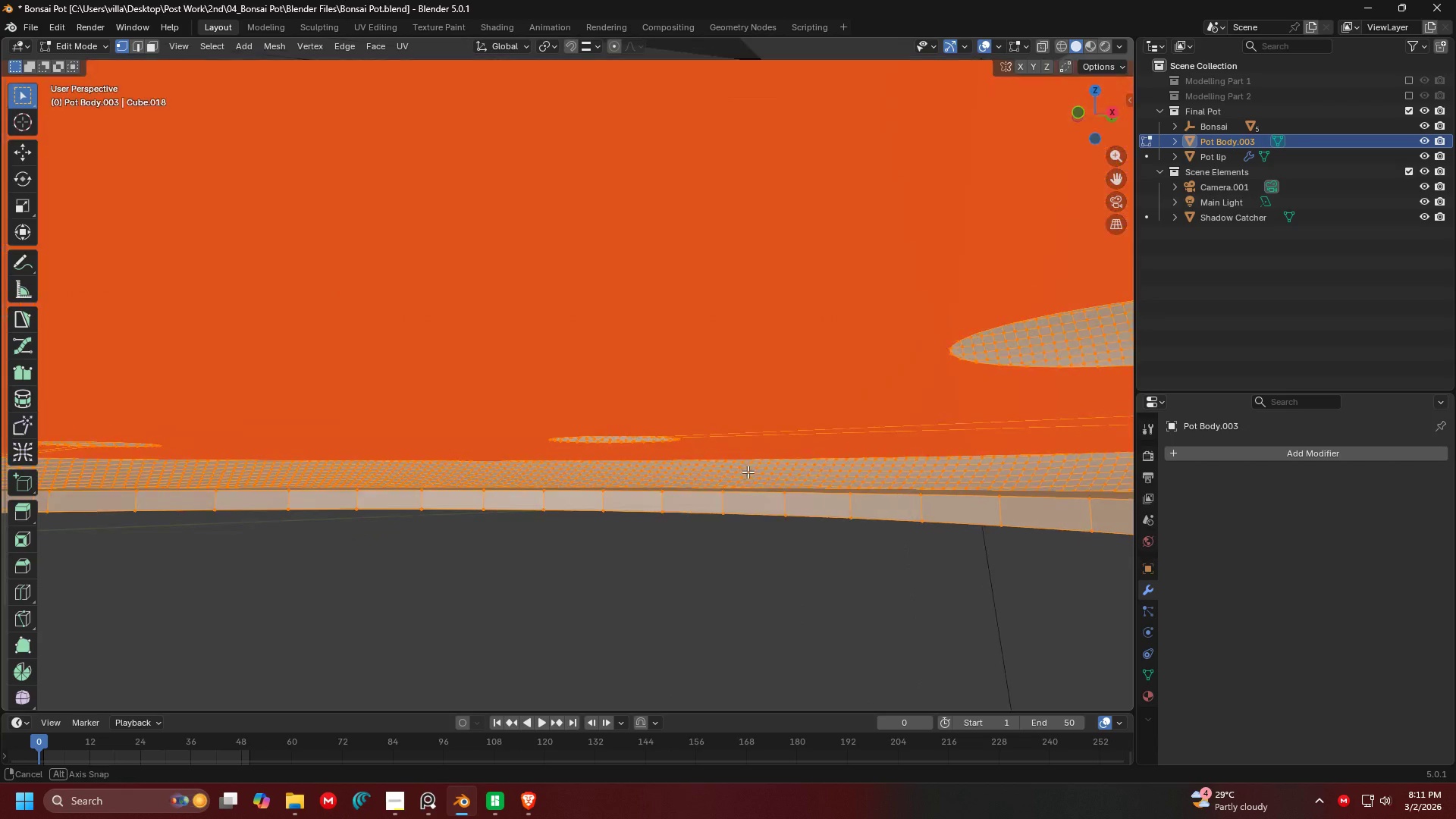 
key(Shift+ShiftLeft)
 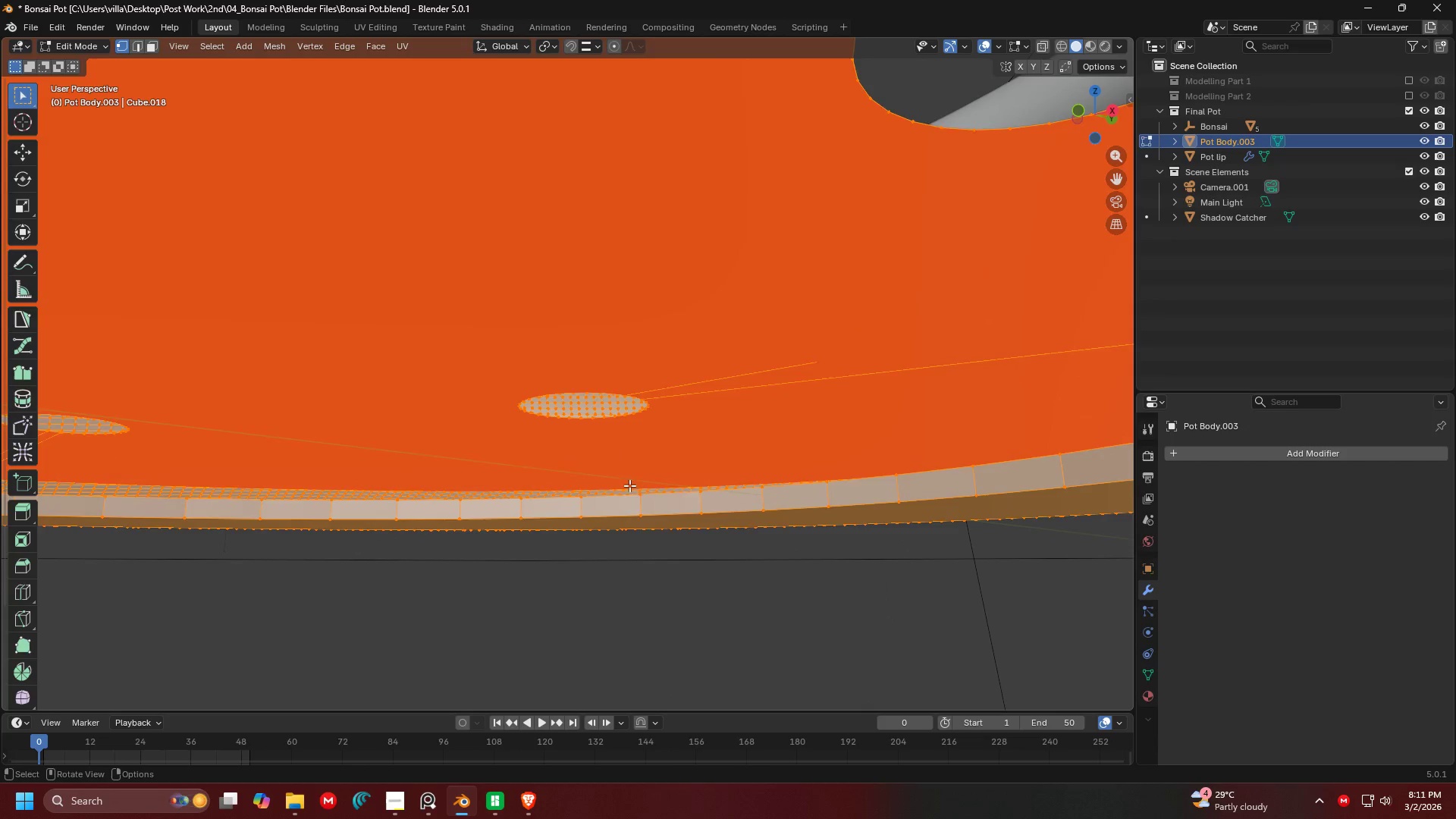 
double_click([639, 492])
 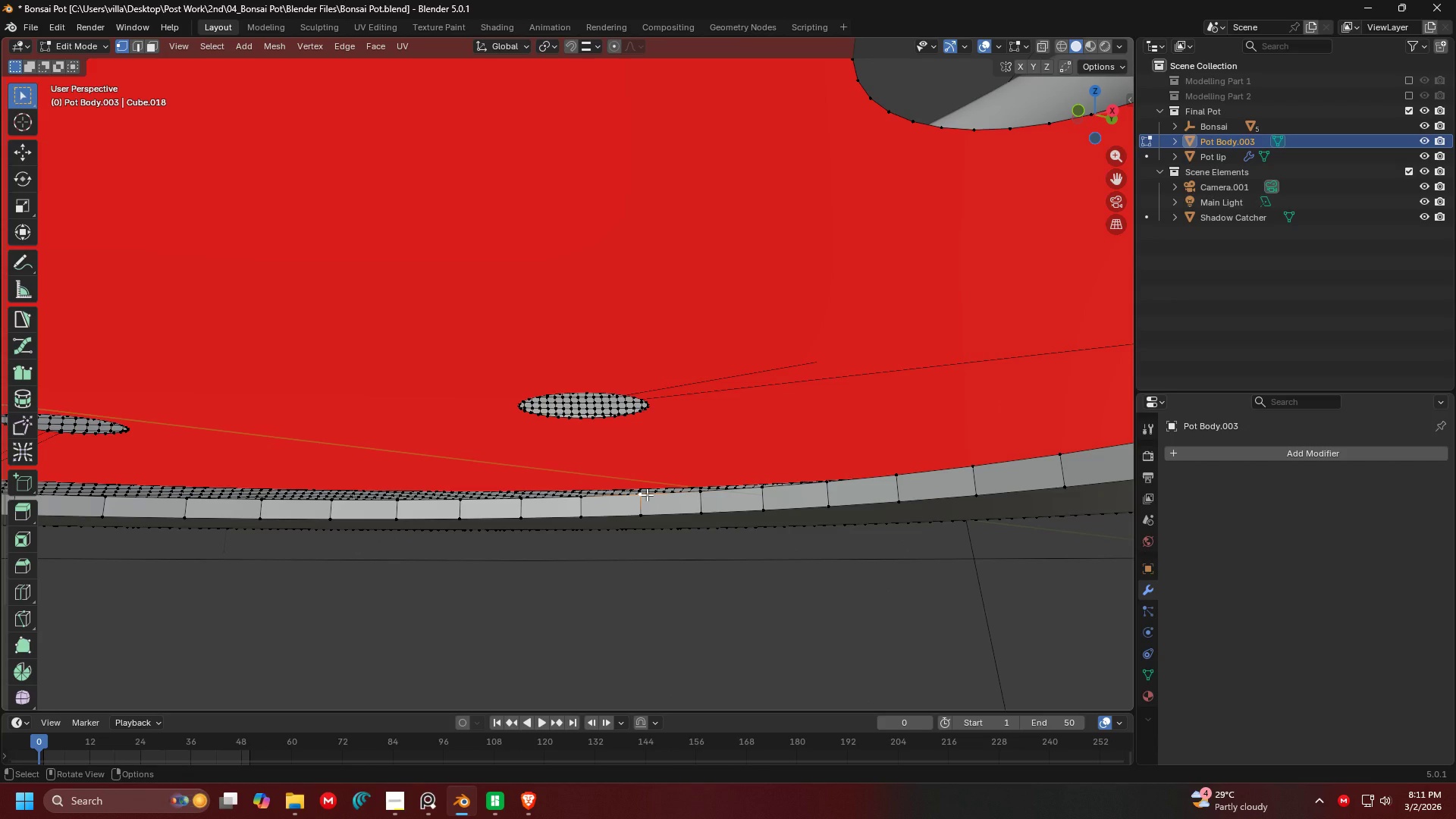 
wait(8.19)
 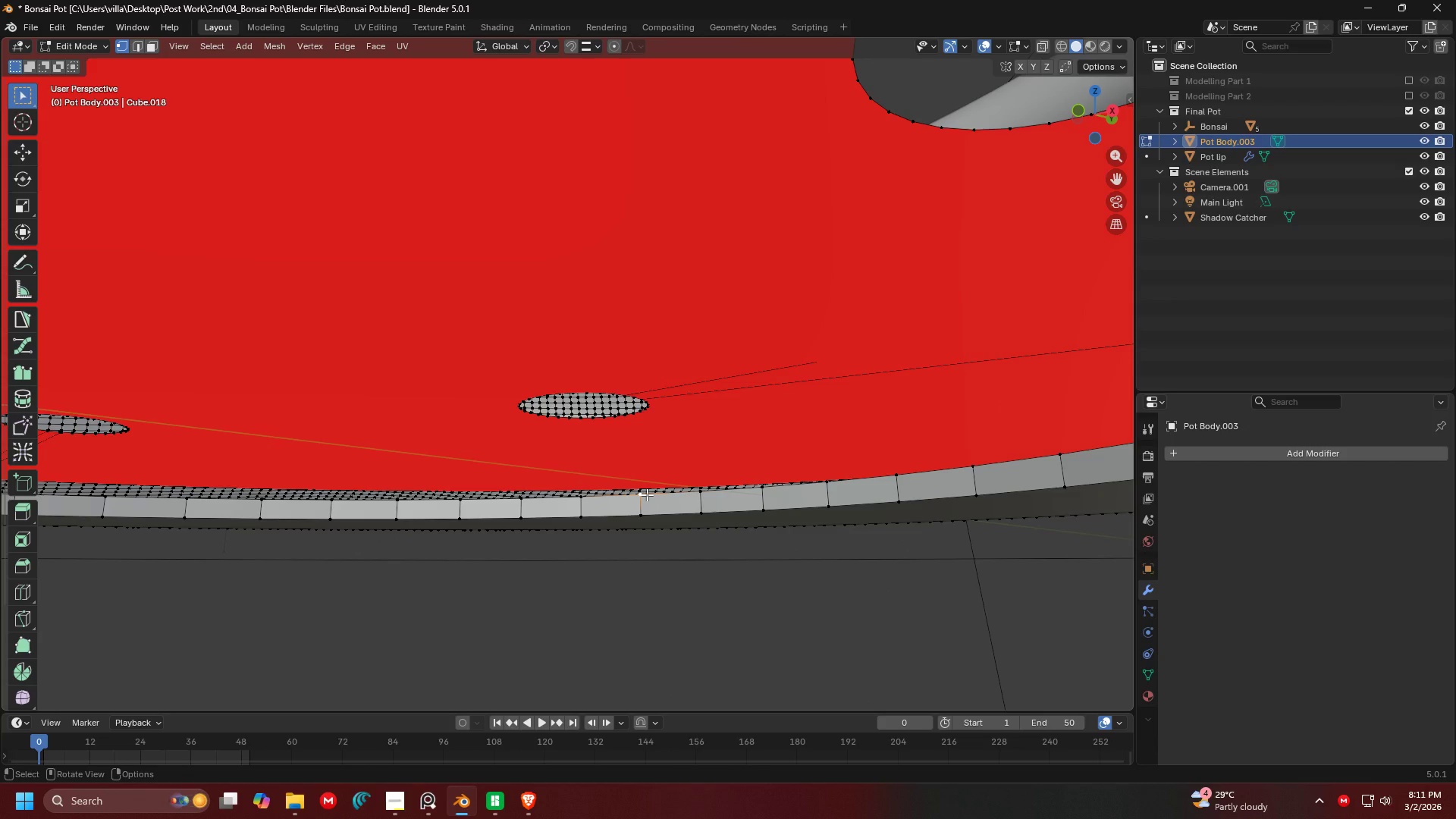 
scroll: coordinate [612, 399], scroll_direction: down, amount: 3.0
 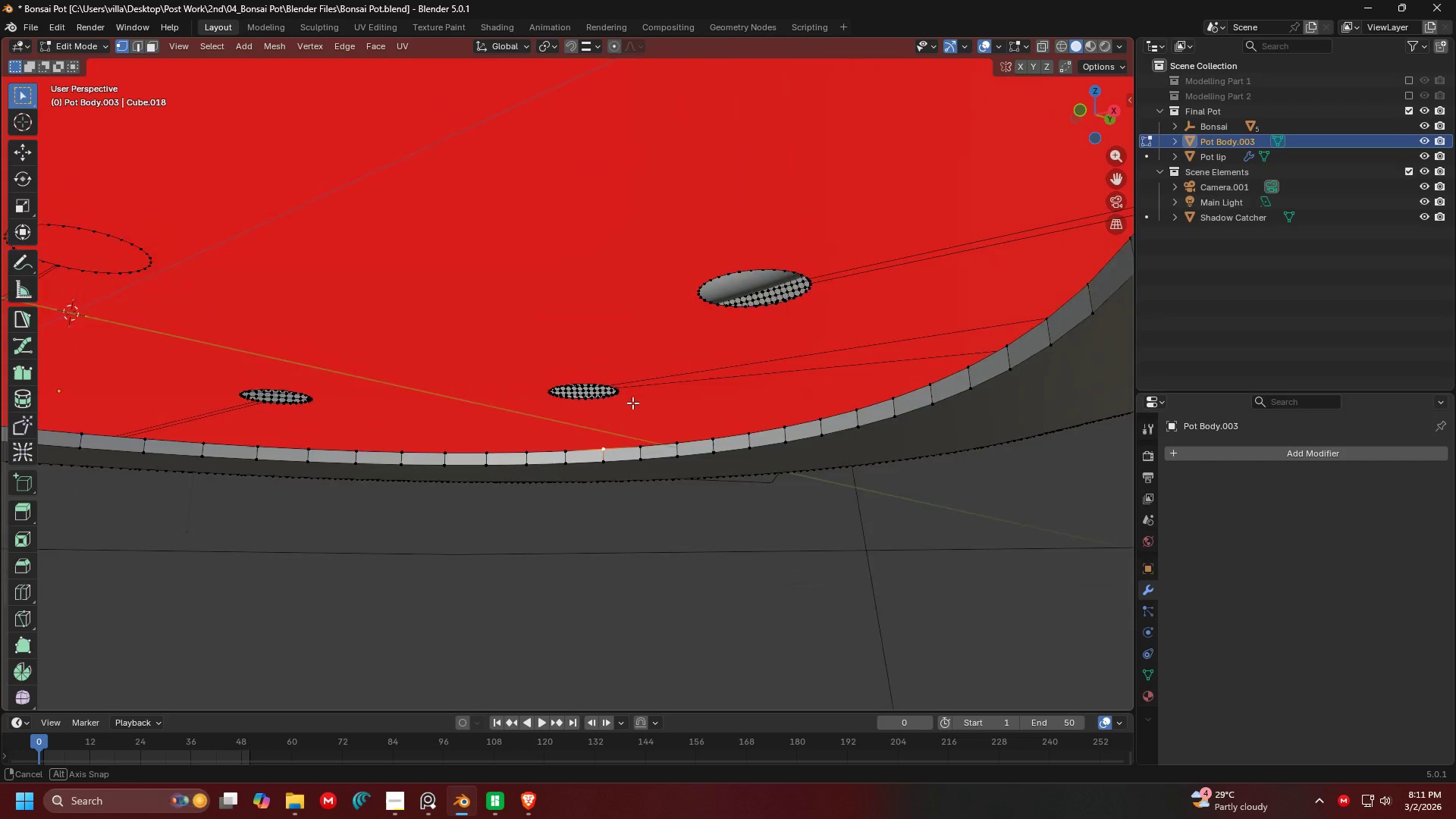 
wait(10.74)
 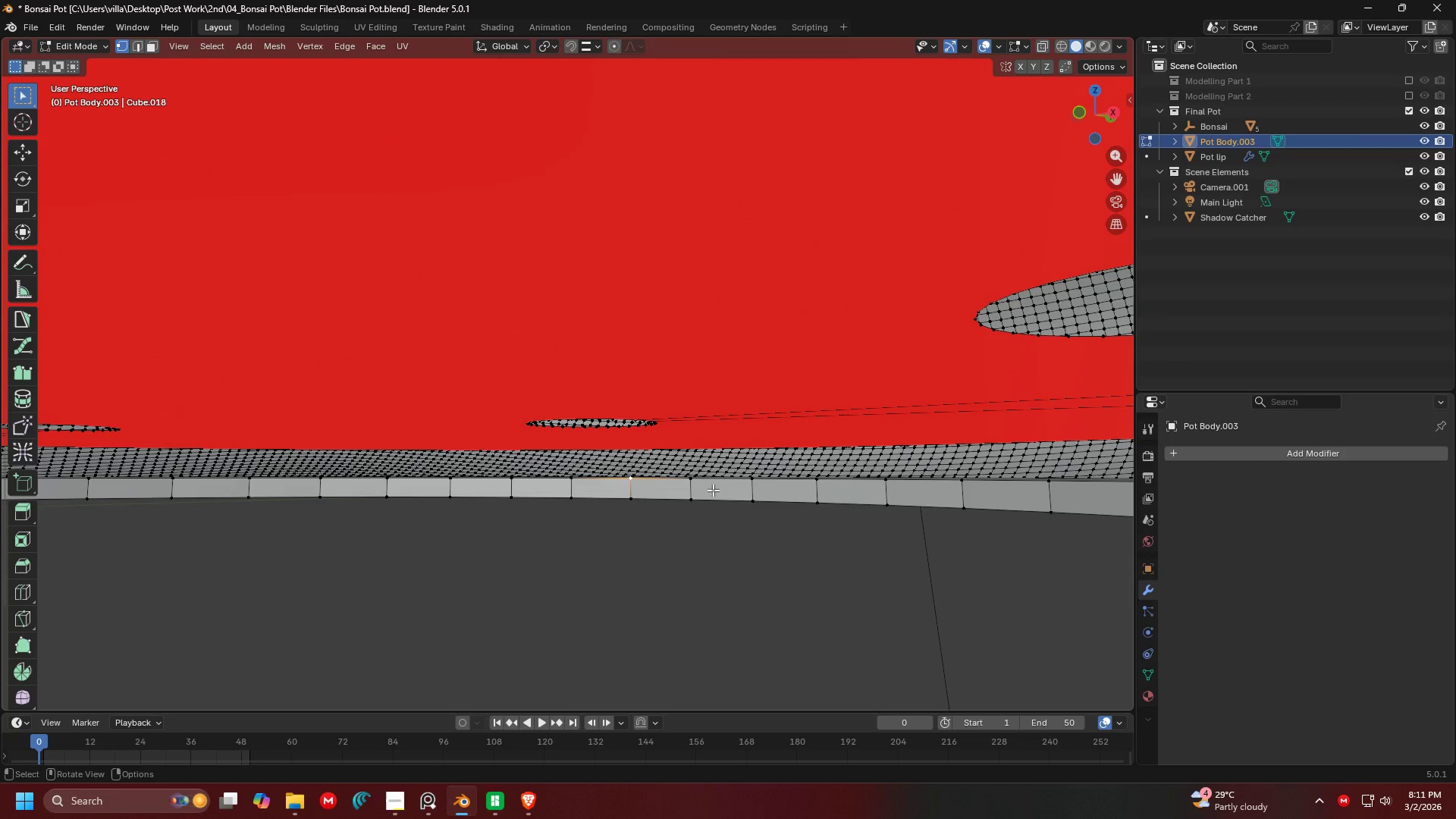 
hold_key(key=AltLeft, duration=0.53)
 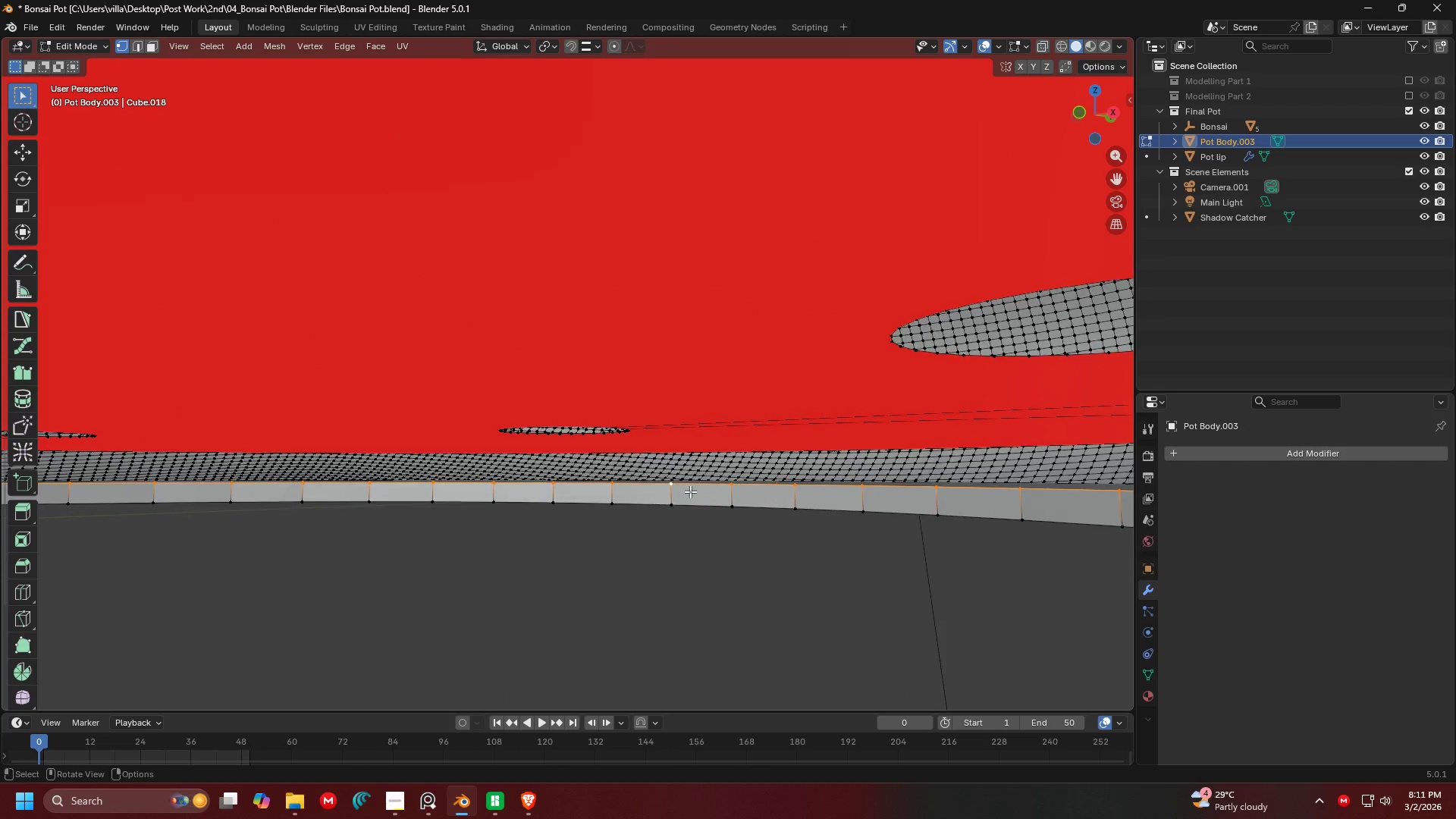 
scroll: coordinate [639, 422], scroll_direction: up, amount: 3.0
 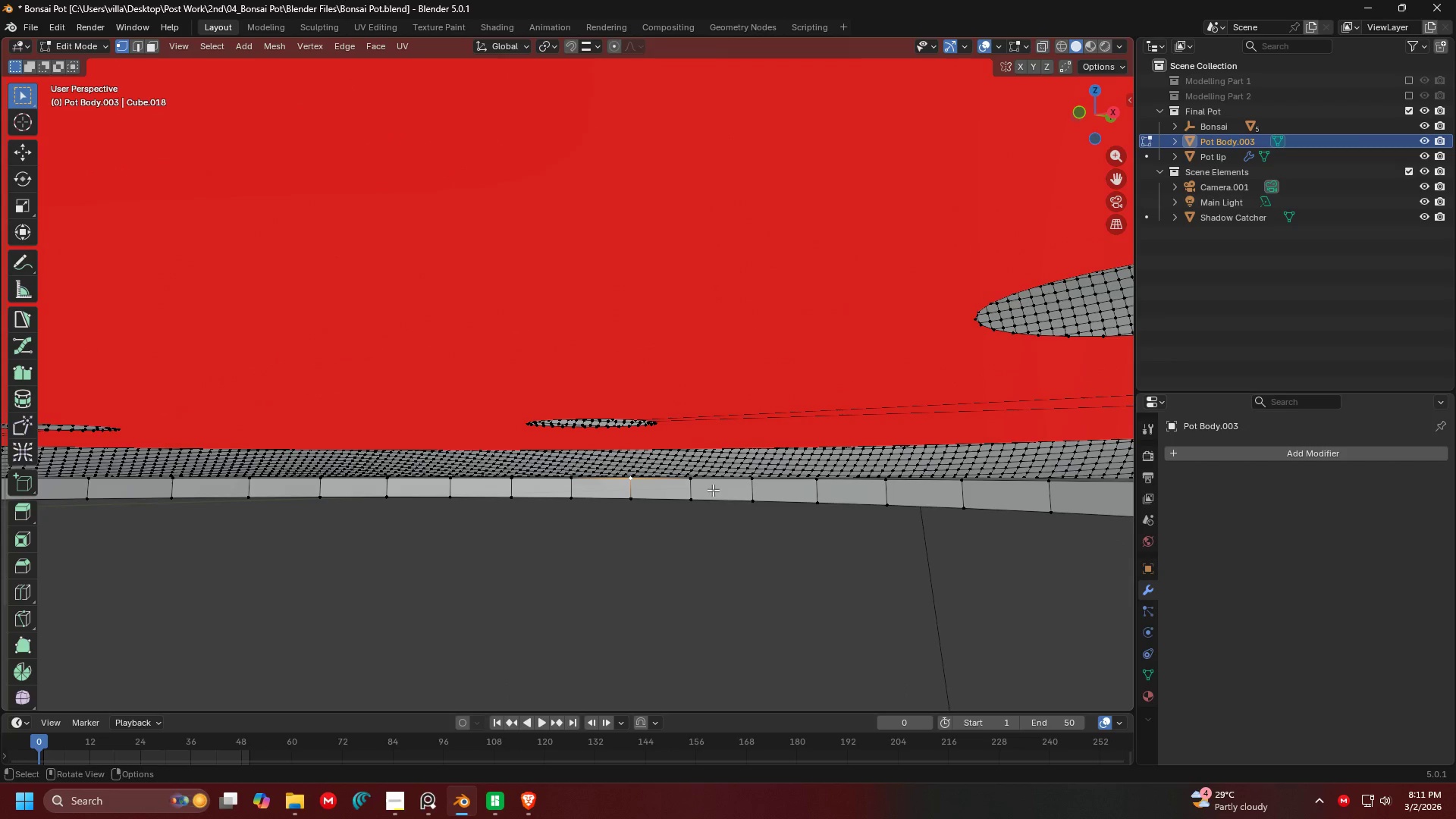 
left_click([692, 479])
 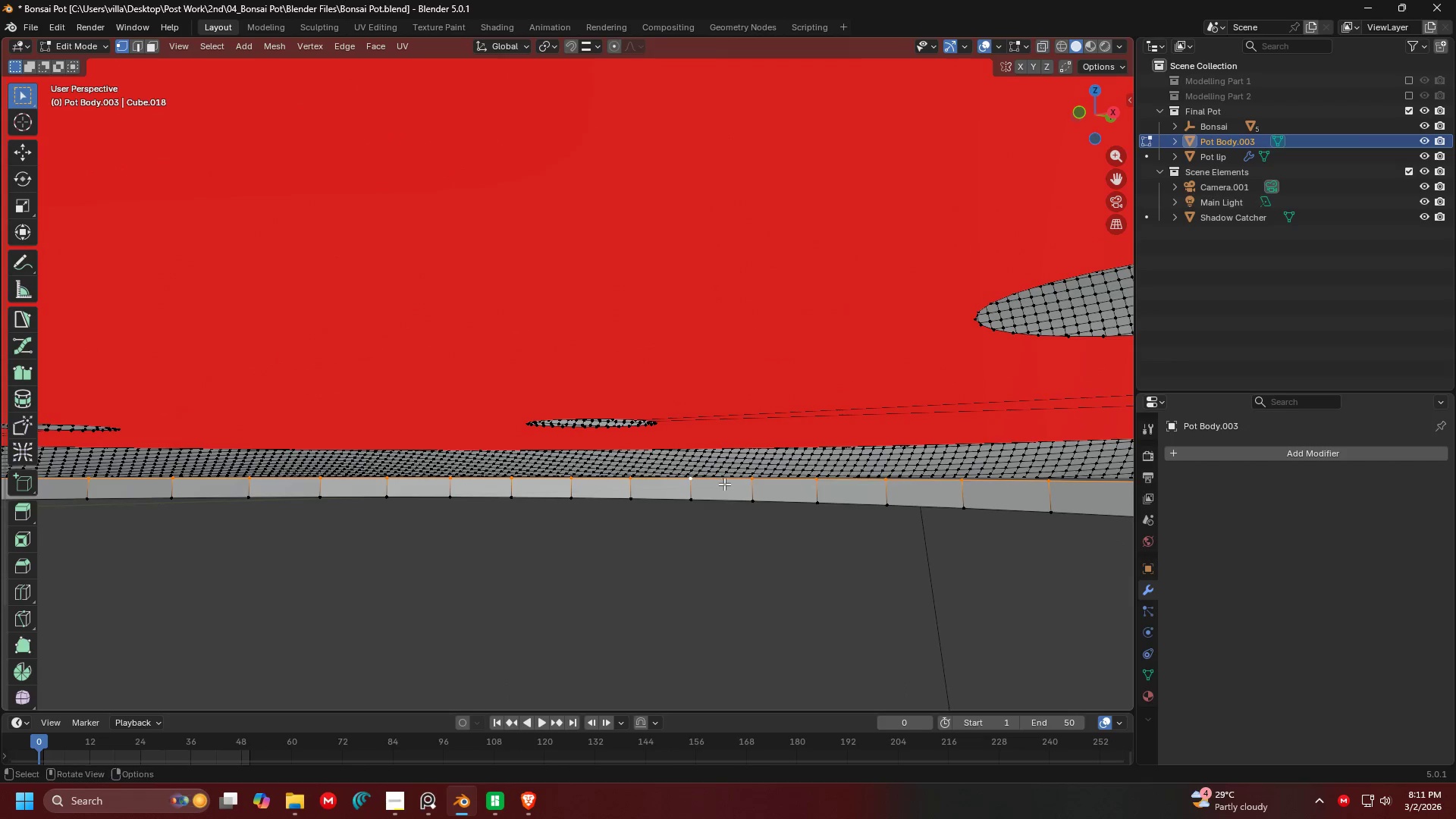 
key(Shift+ShiftLeft)
 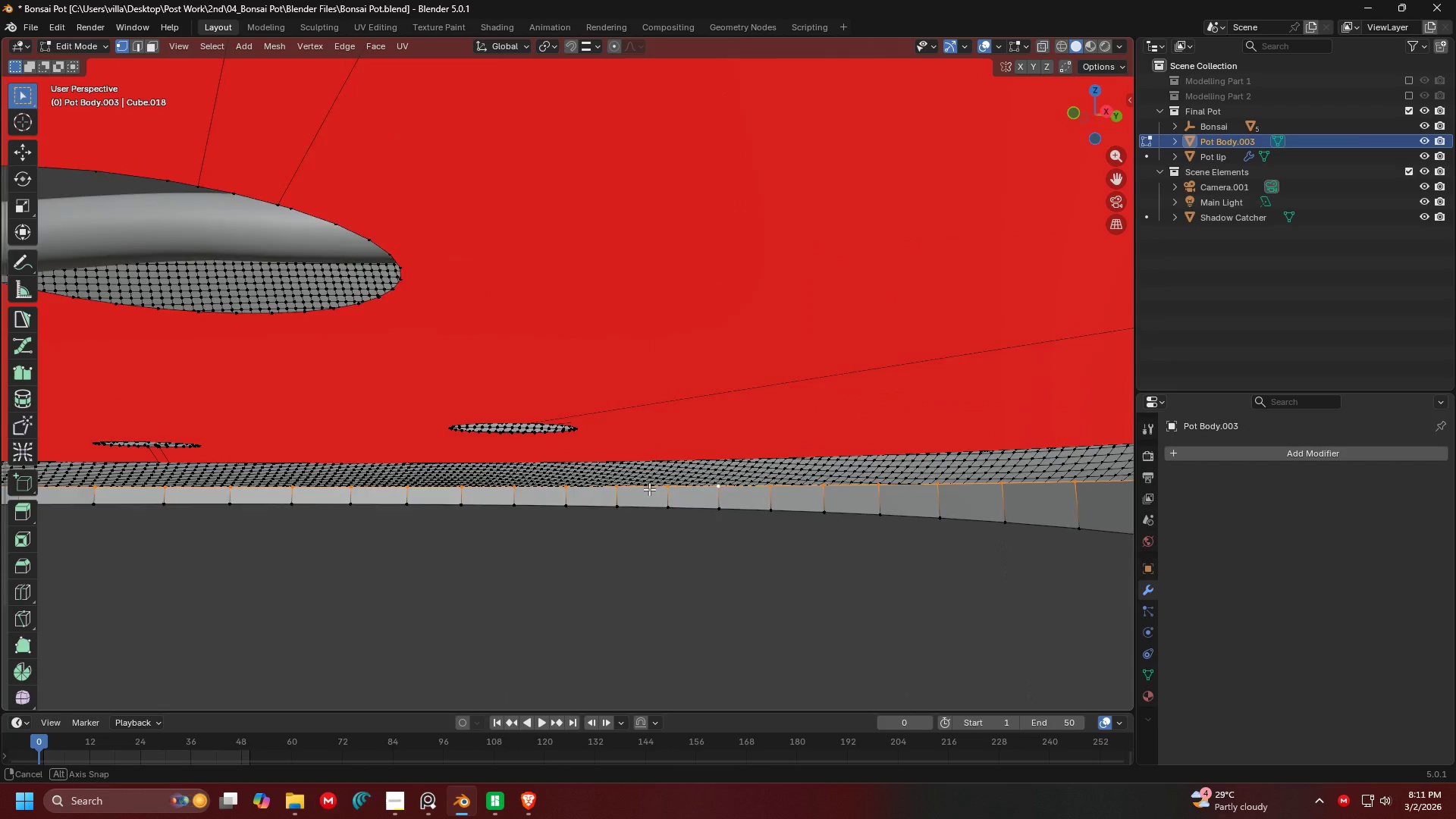 
key(G)
 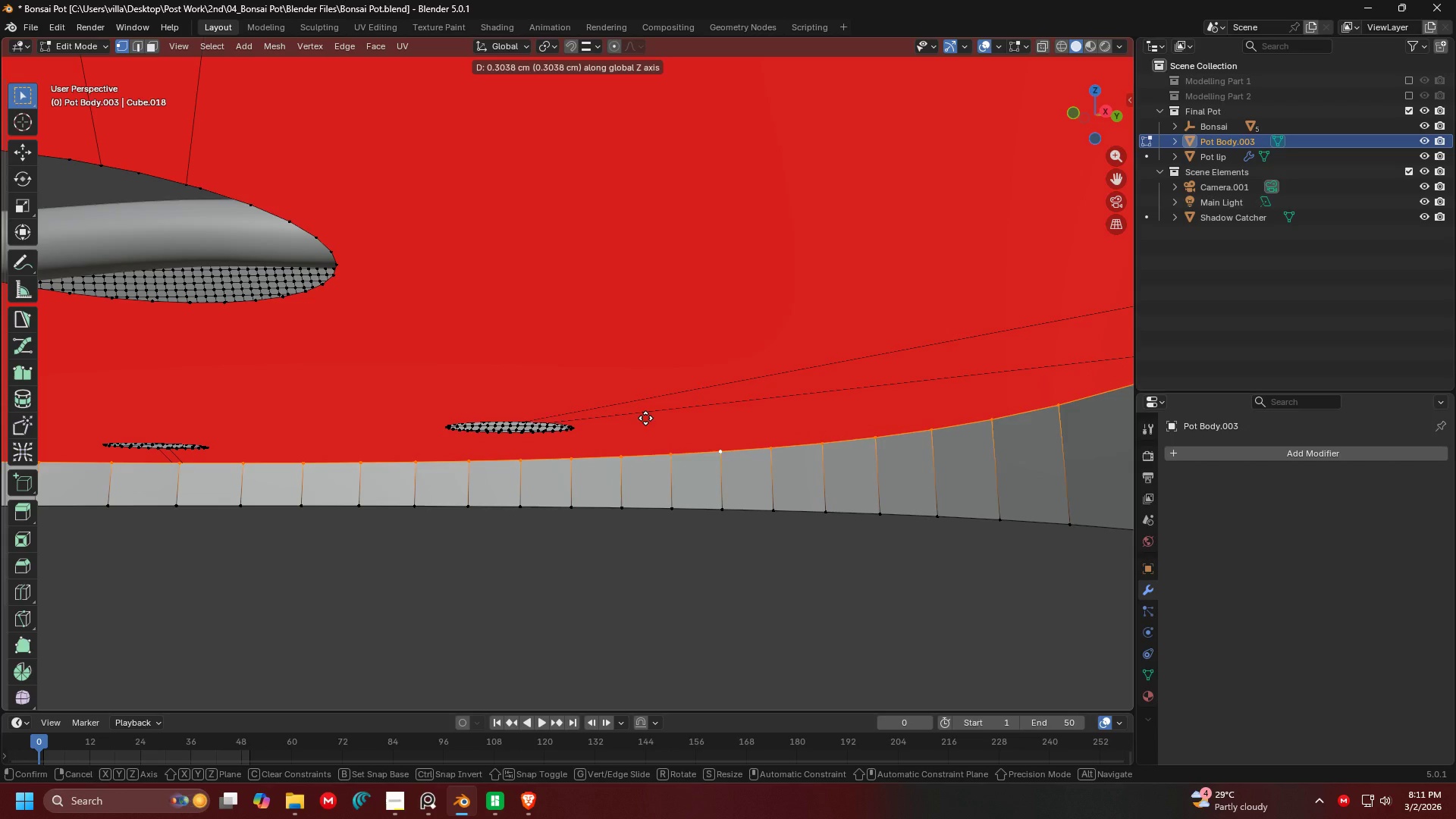 
key(Escape)
 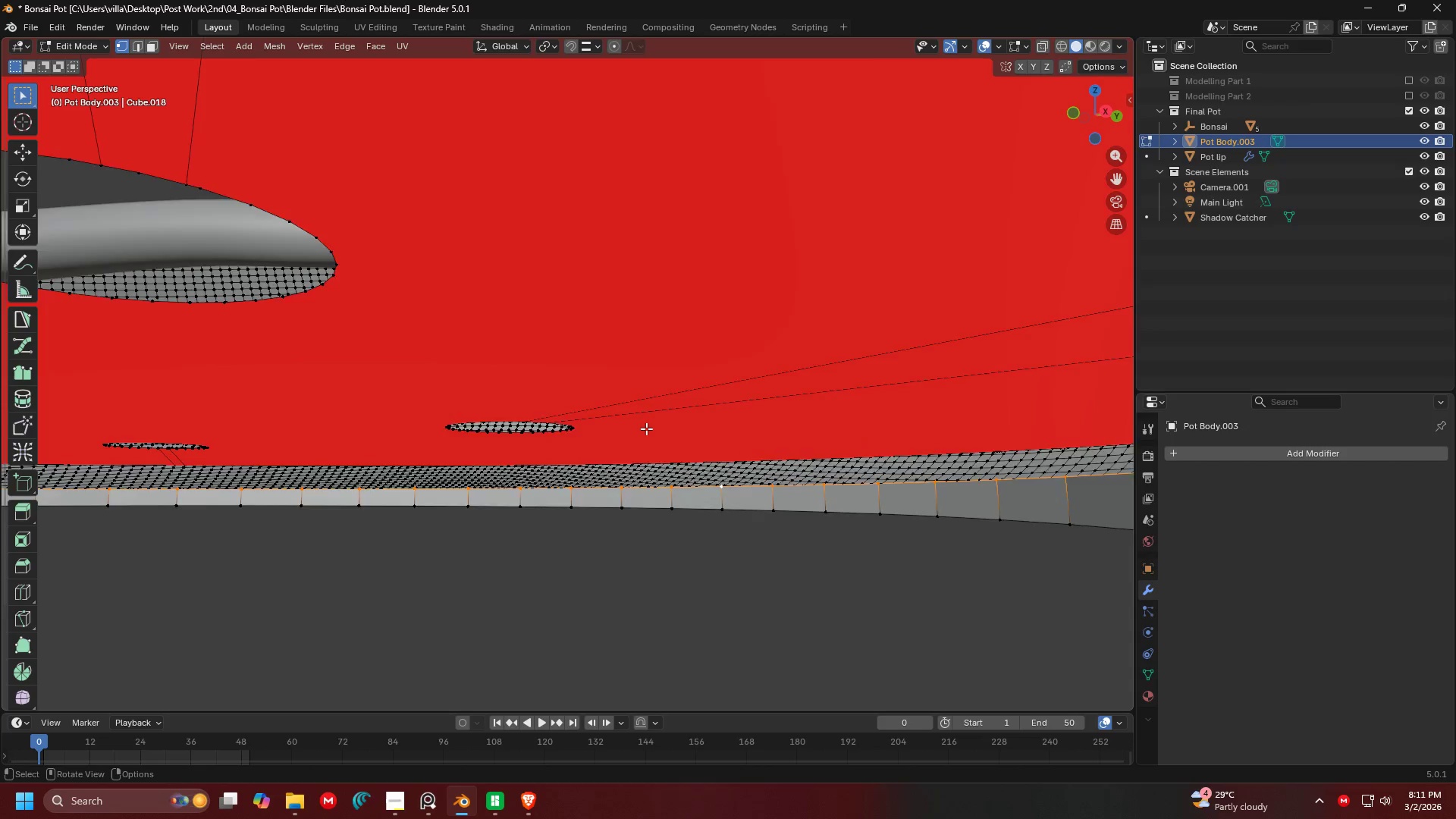 
scroll: coordinate [646, 428], scroll_direction: down, amount: 2.0
 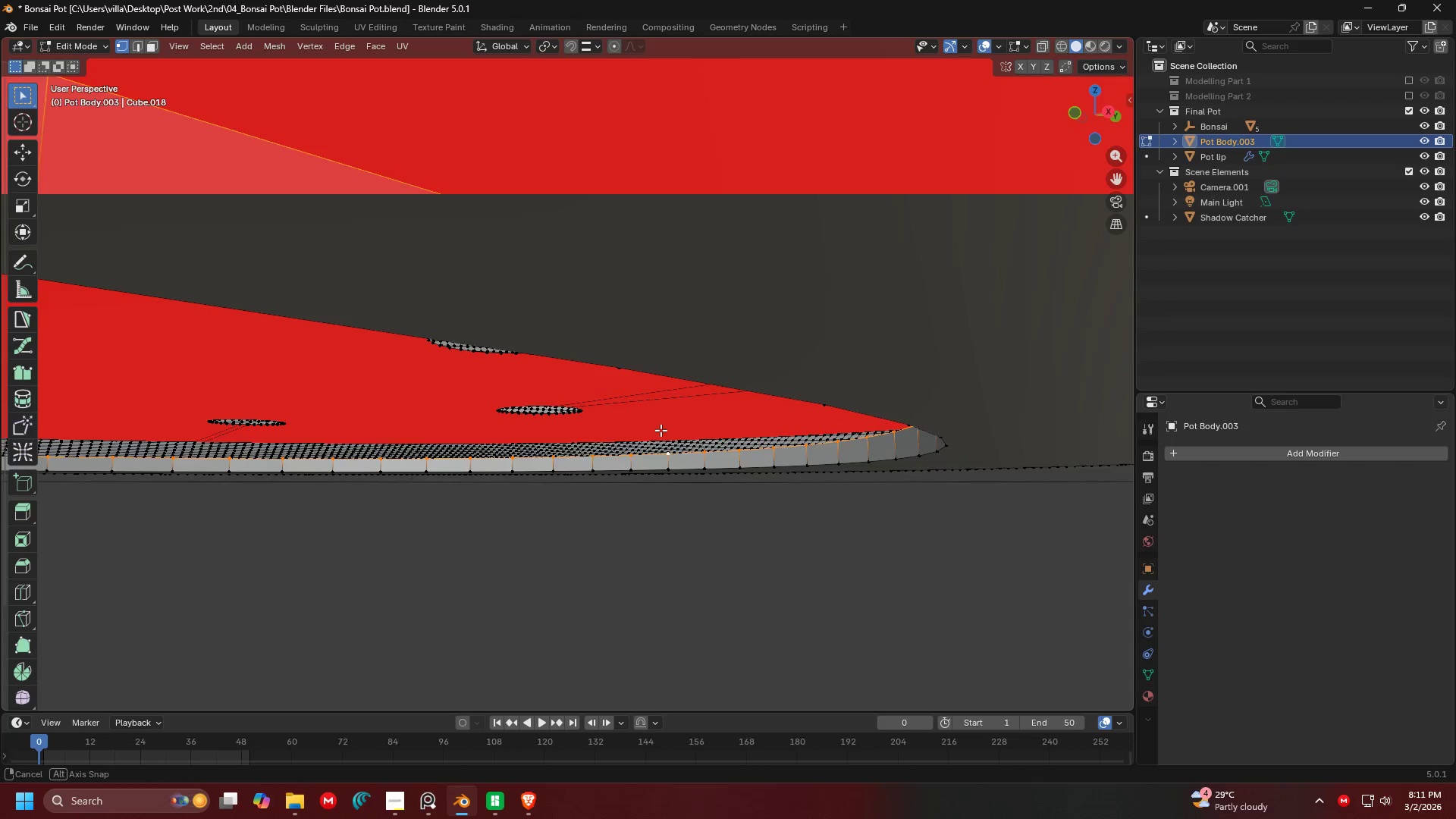 
key(Shift+ShiftLeft)
 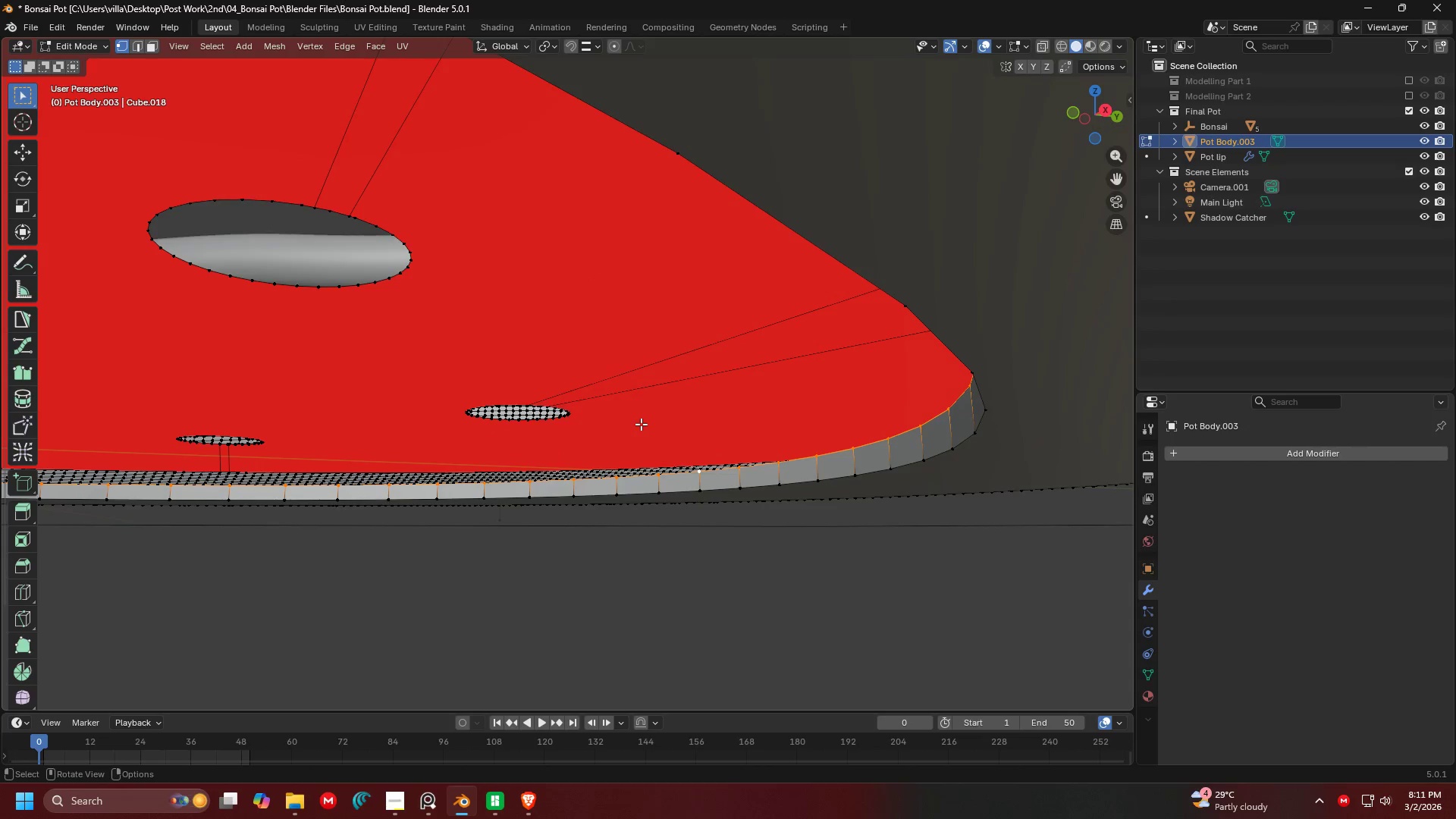 
scroll: coordinate [660, 428], scroll_direction: up, amount: 1.0
 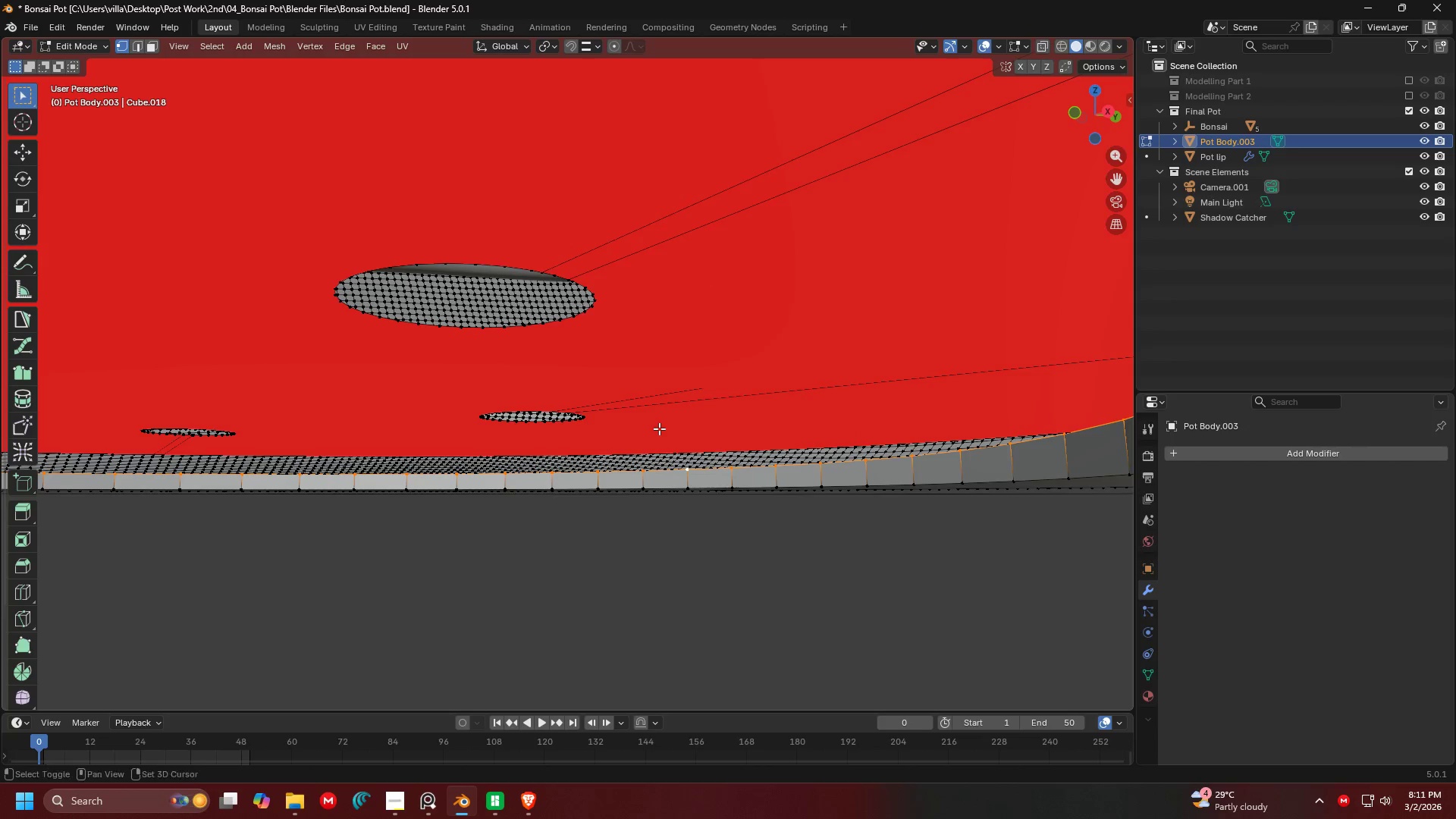 
key(Shift+ShiftLeft)
 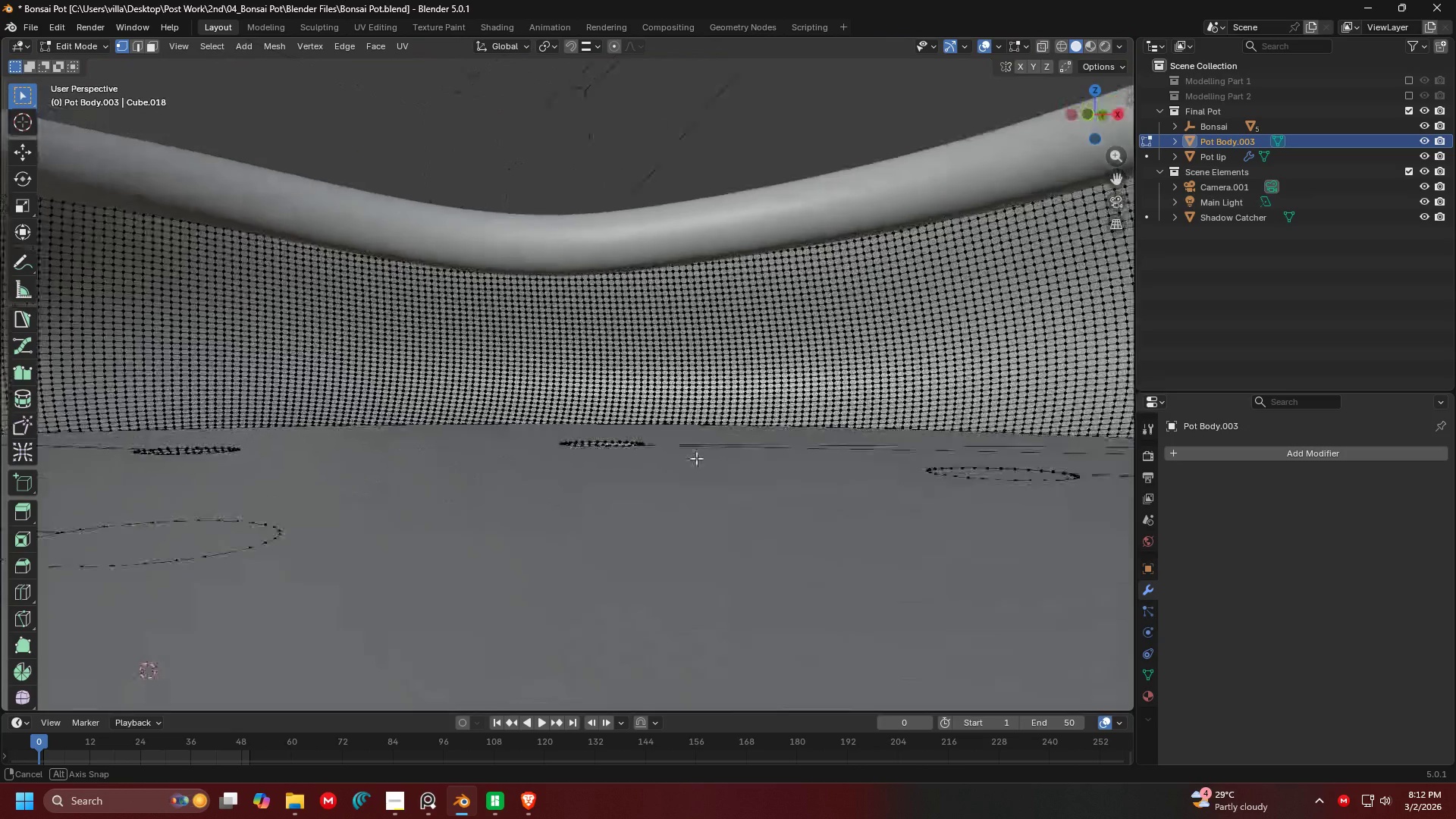 
scroll: coordinate [573, 388], scroll_direction: down, amount: 1.0
 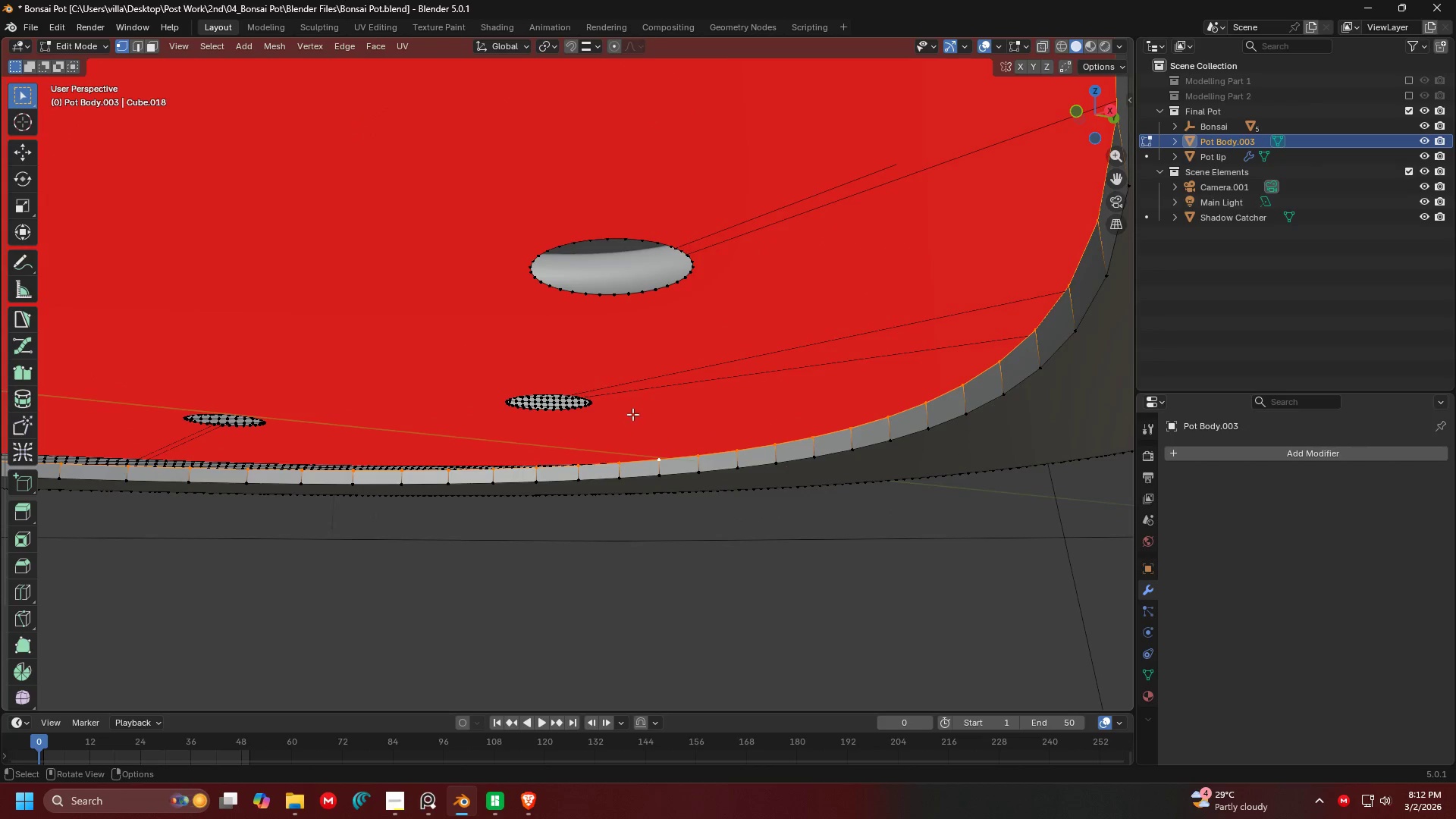 
wait(5.3)
 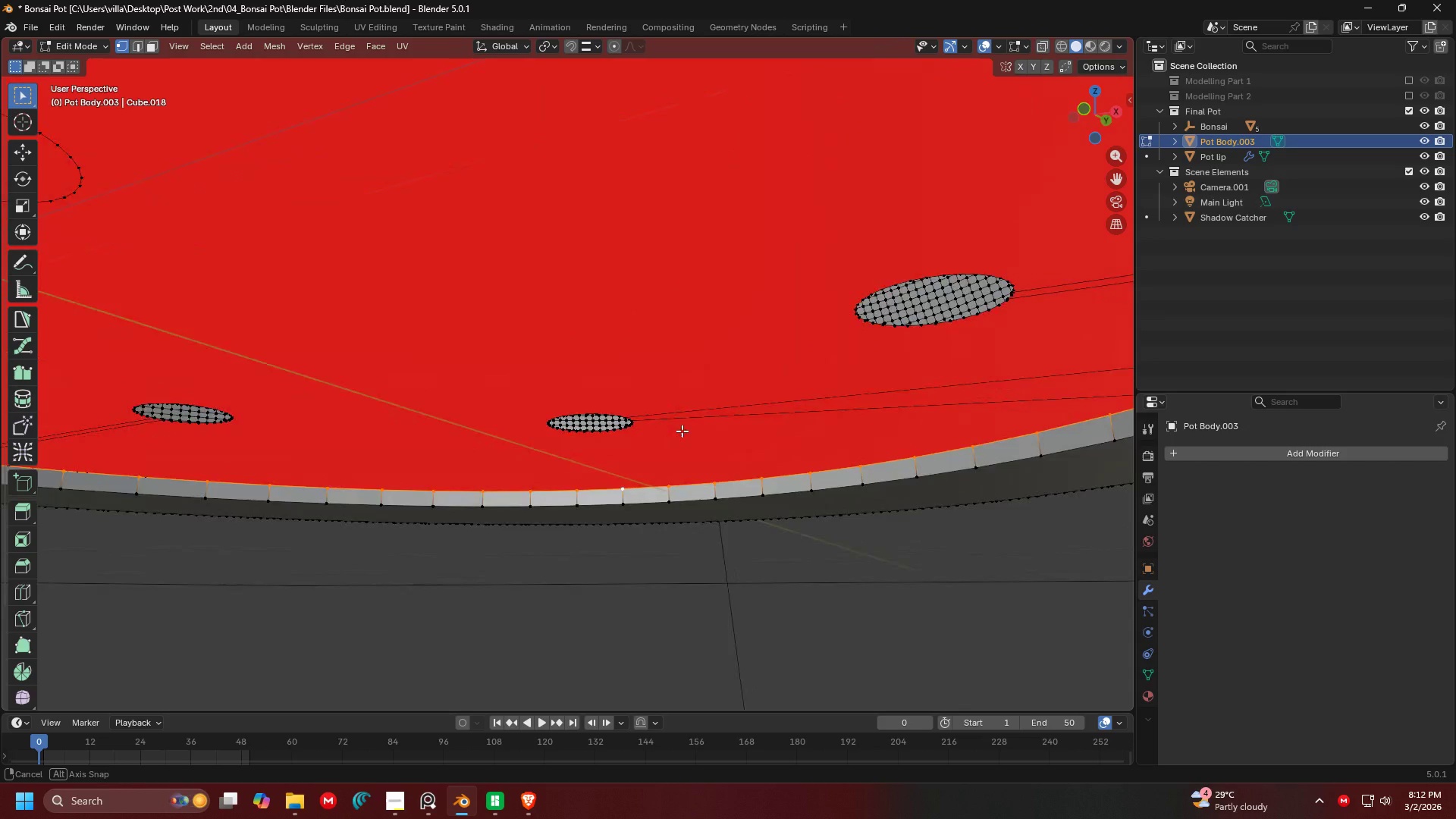 
left_click([711, 421])
 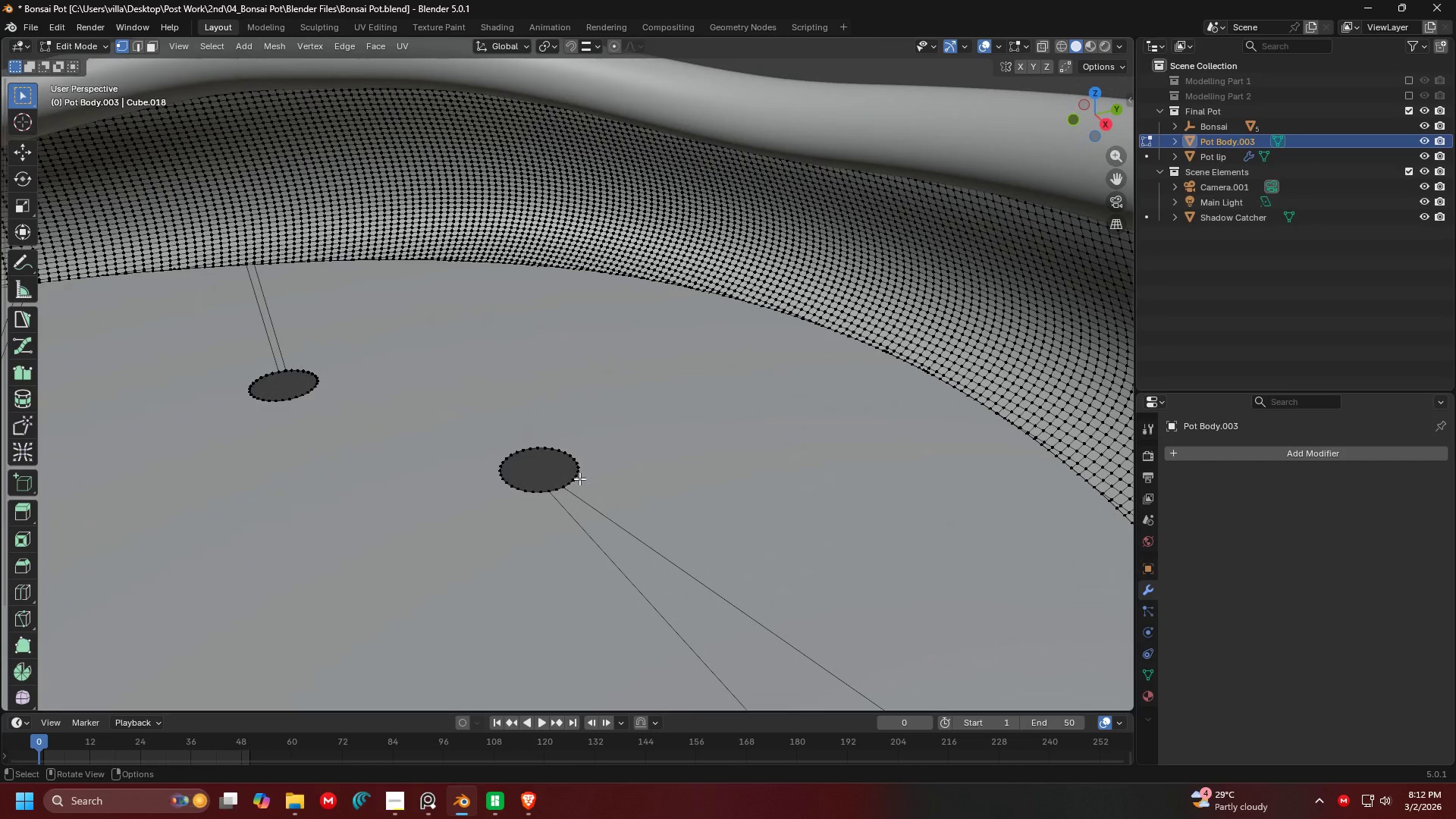 
left_click([574, 477])
 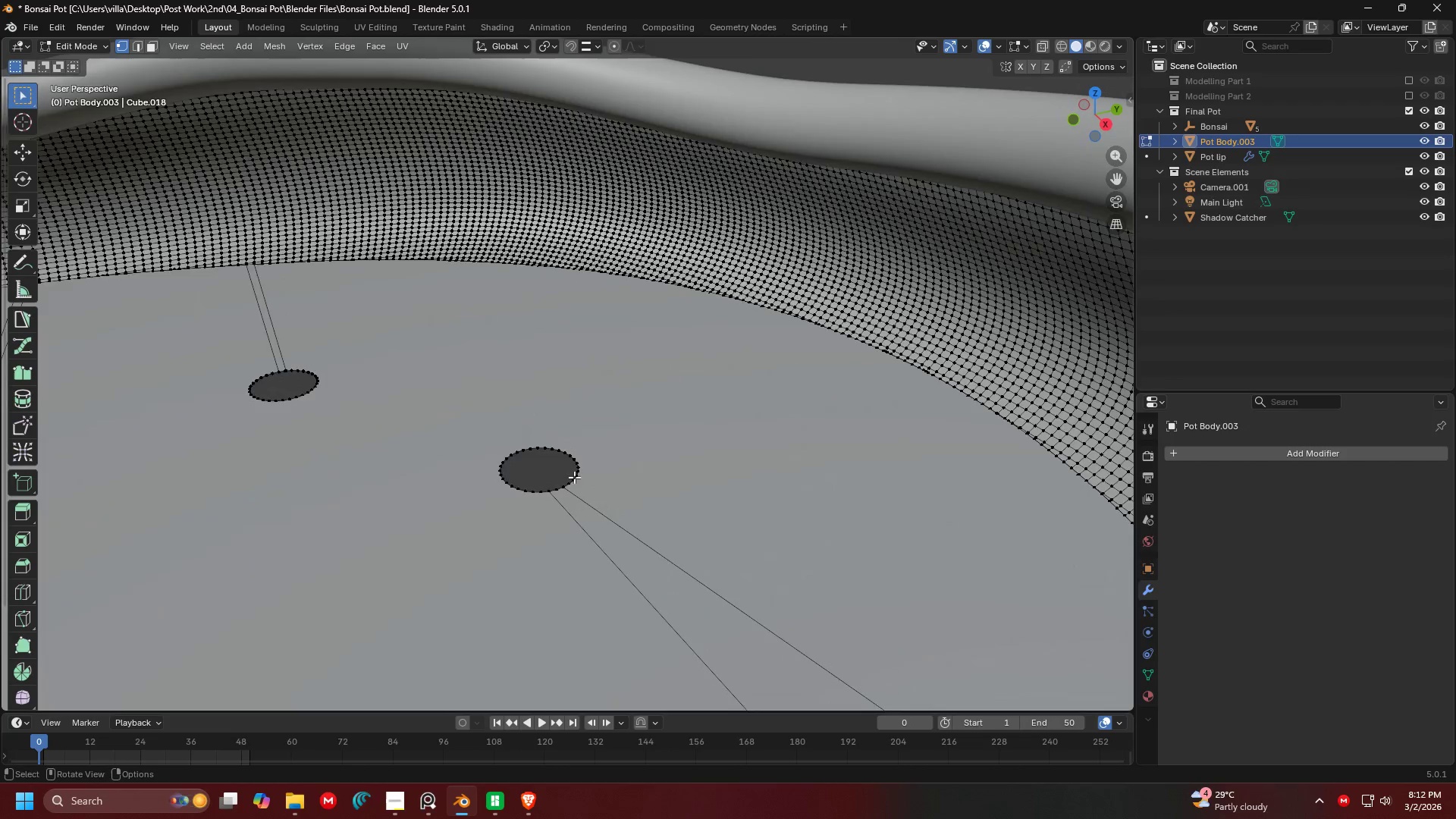 
key(L)
 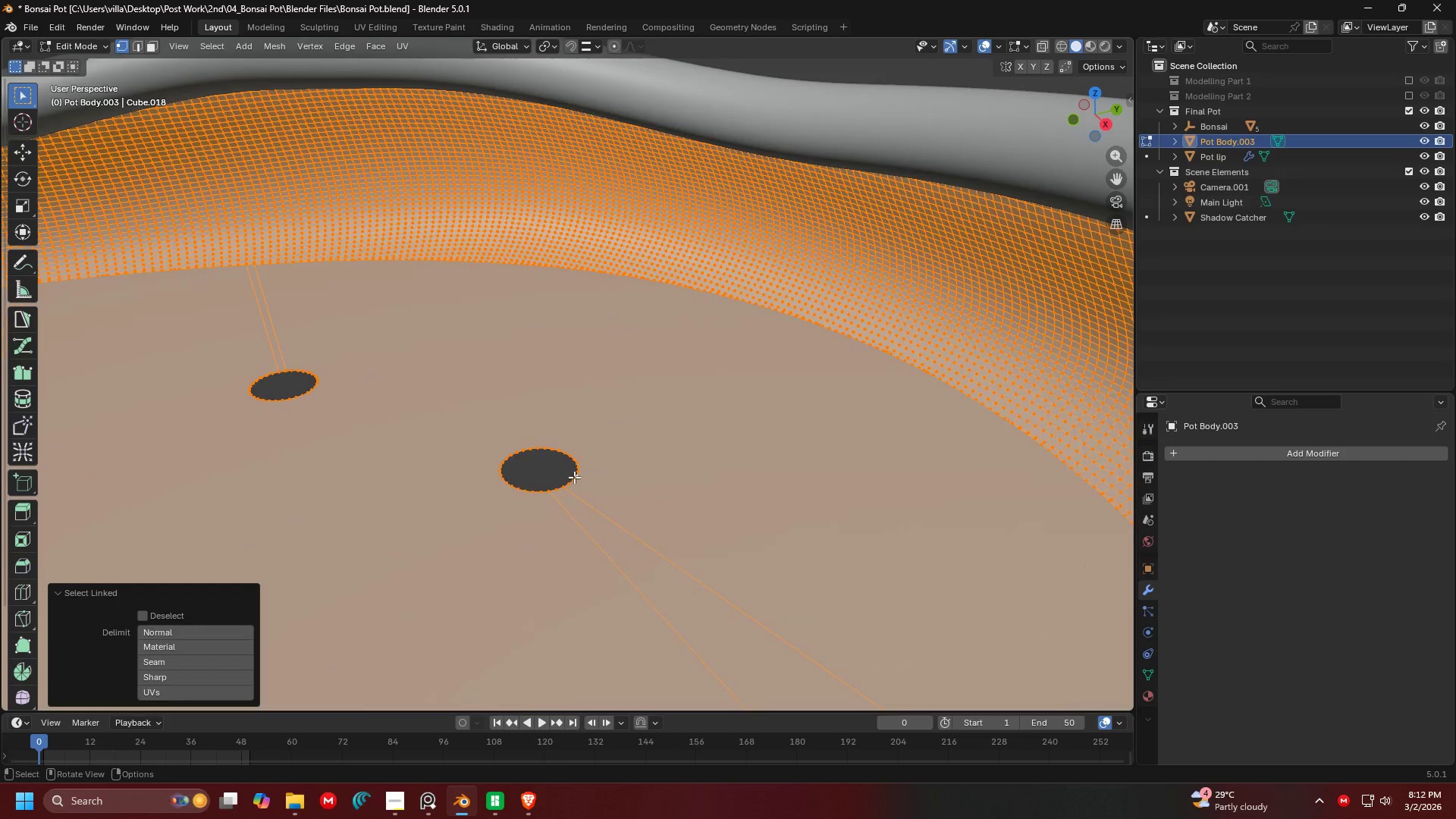 
scroll: coordinate [577, 477], scroll_direction: down, amount: 4.0
 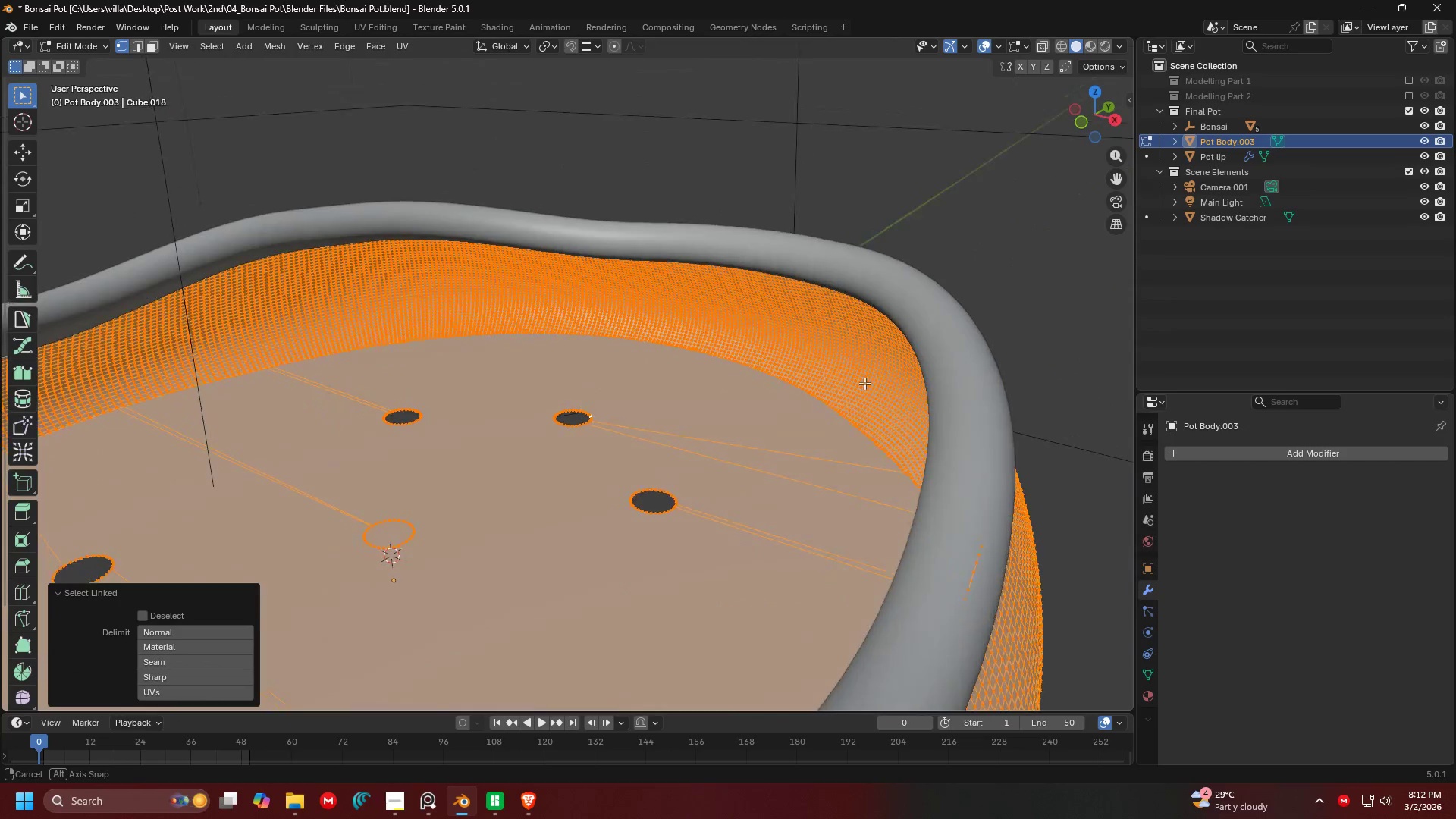 
scroll: coordinate [877, 341], scroll_direction: up, amount: 4.0
 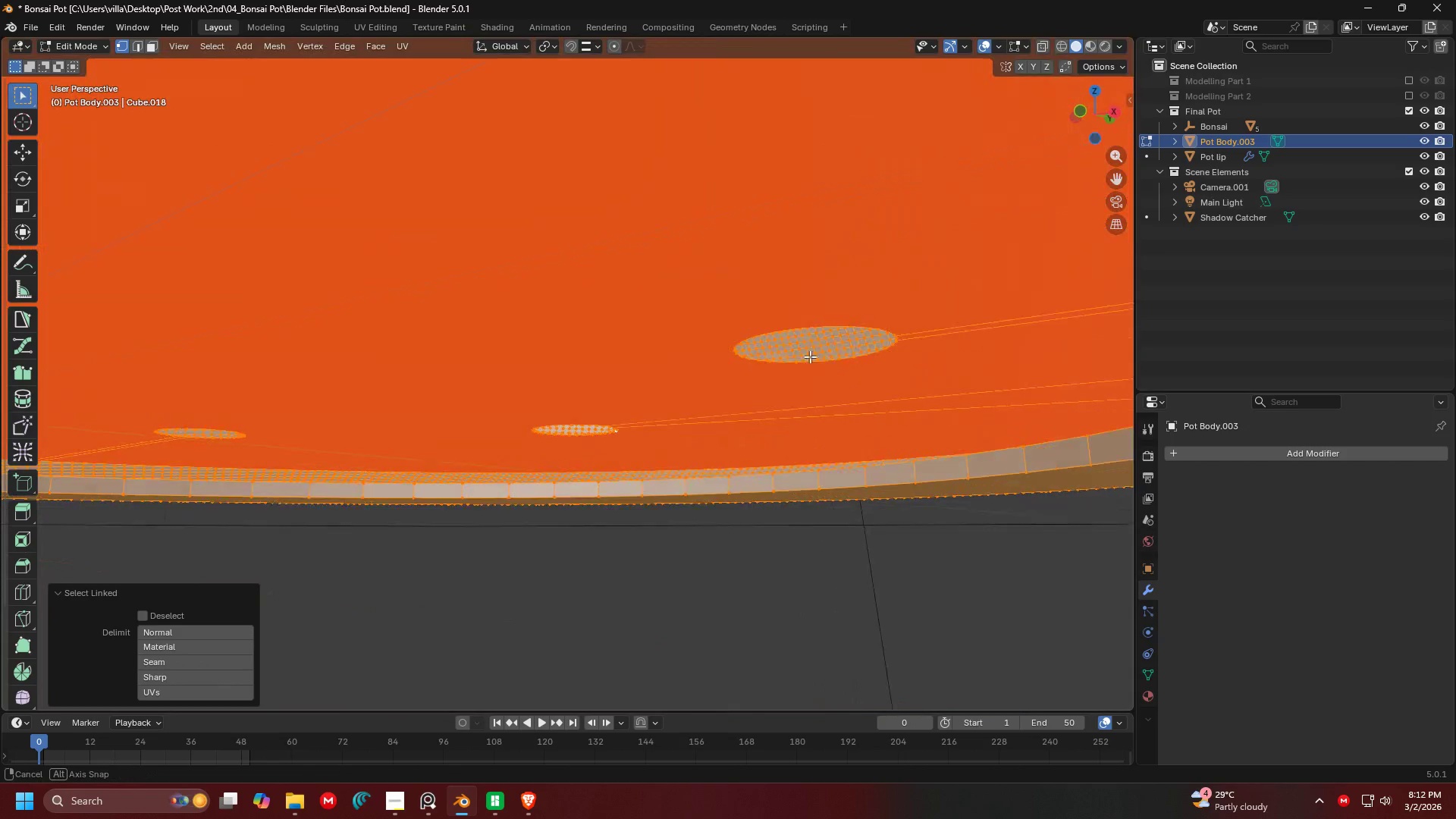 
key(Shift+ShiftLeft)
 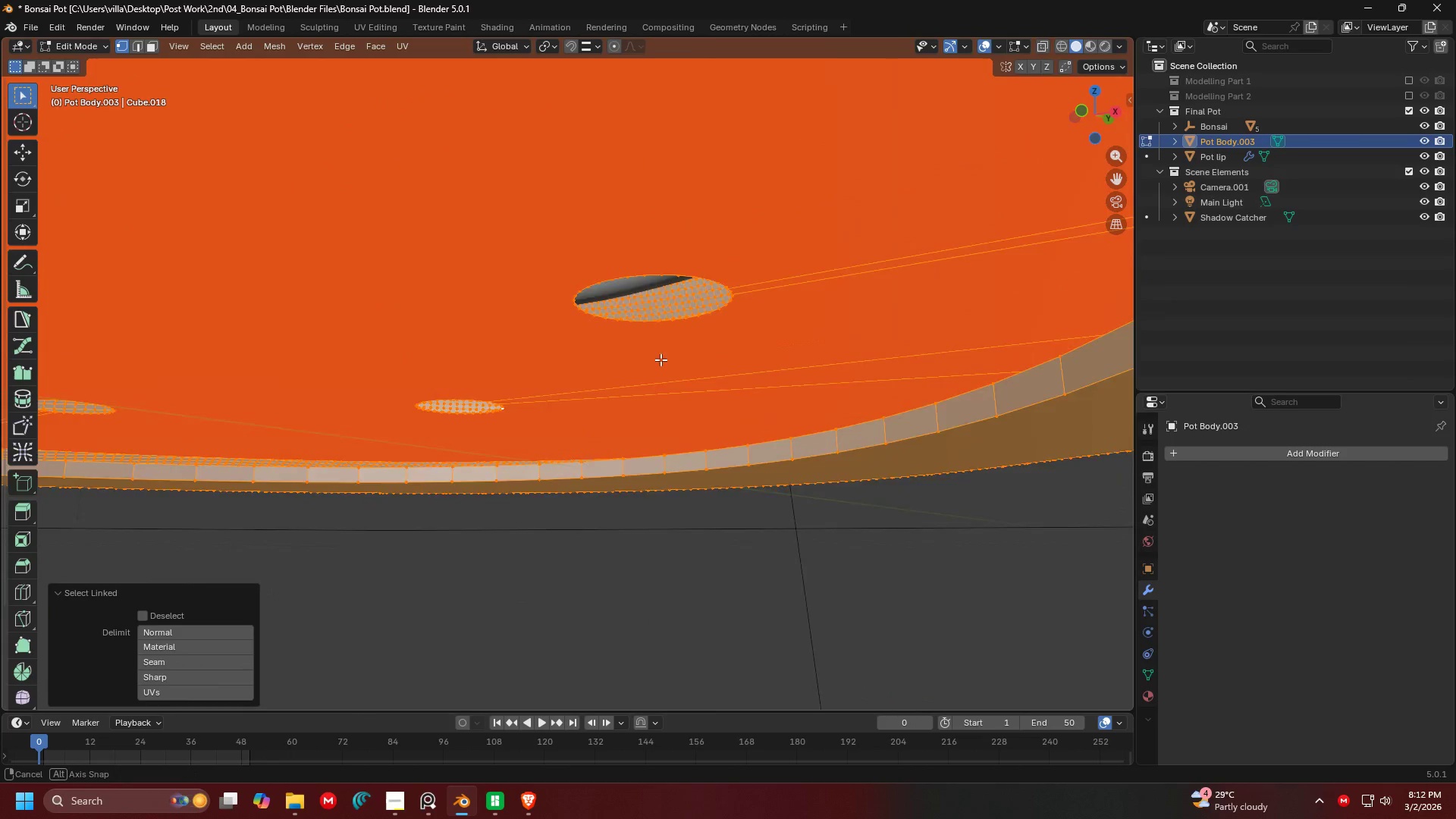 
hold_key(key=ShiftLeft, duration=0.67)
 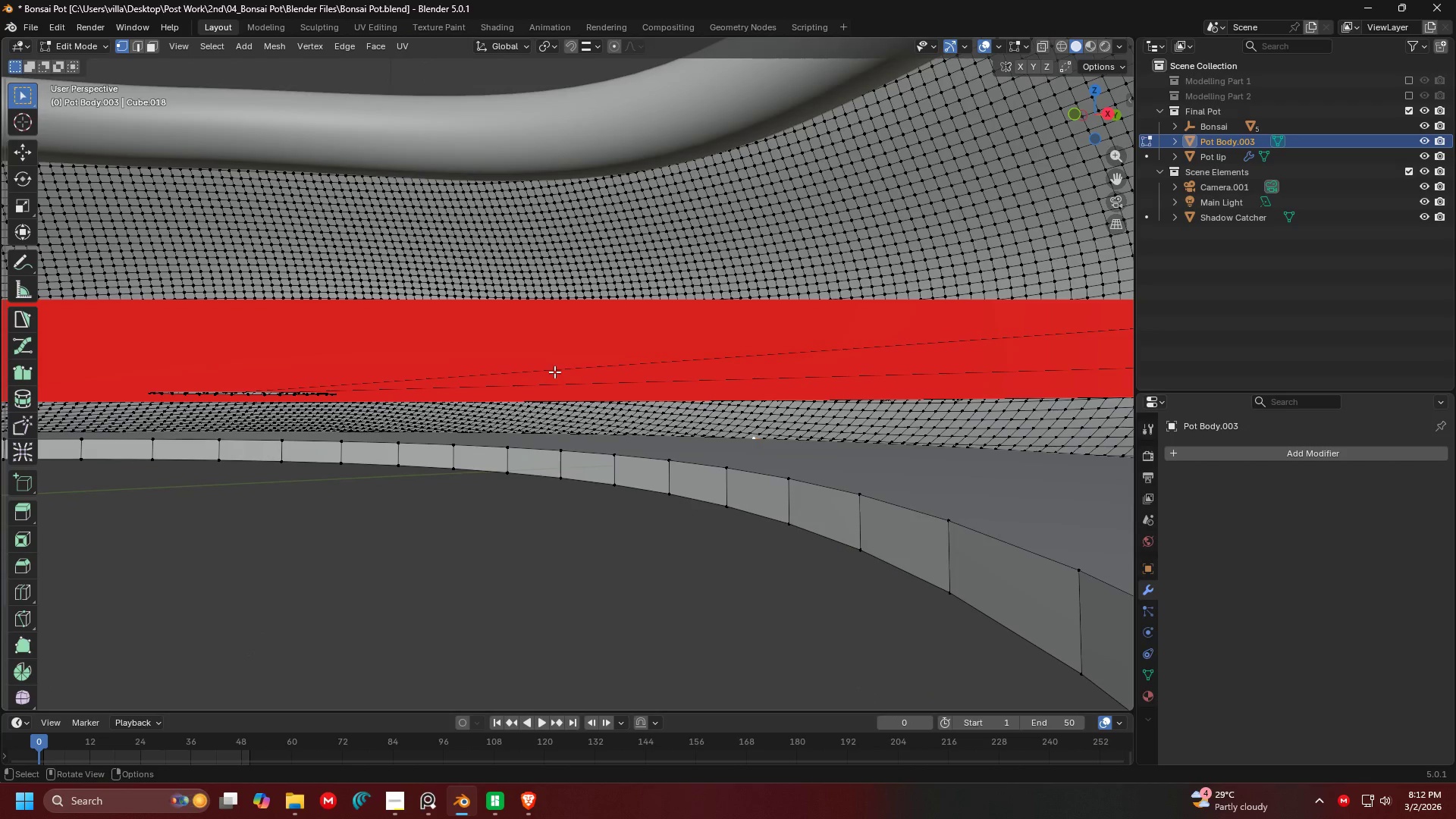 
scroll: coordinate [706, 372], scroll_direction: up, amount: 4.0
 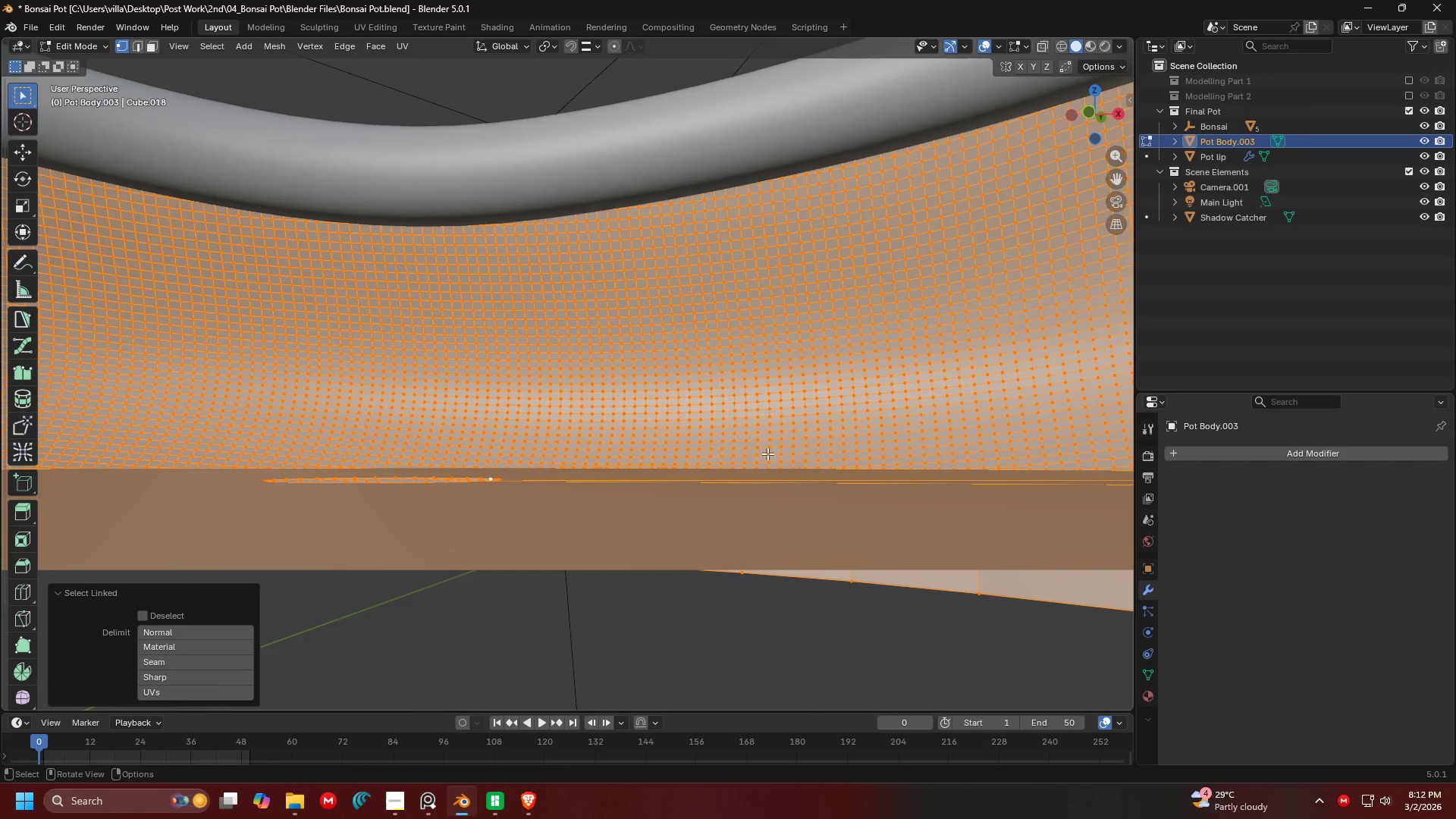 
key(Control+Z)
 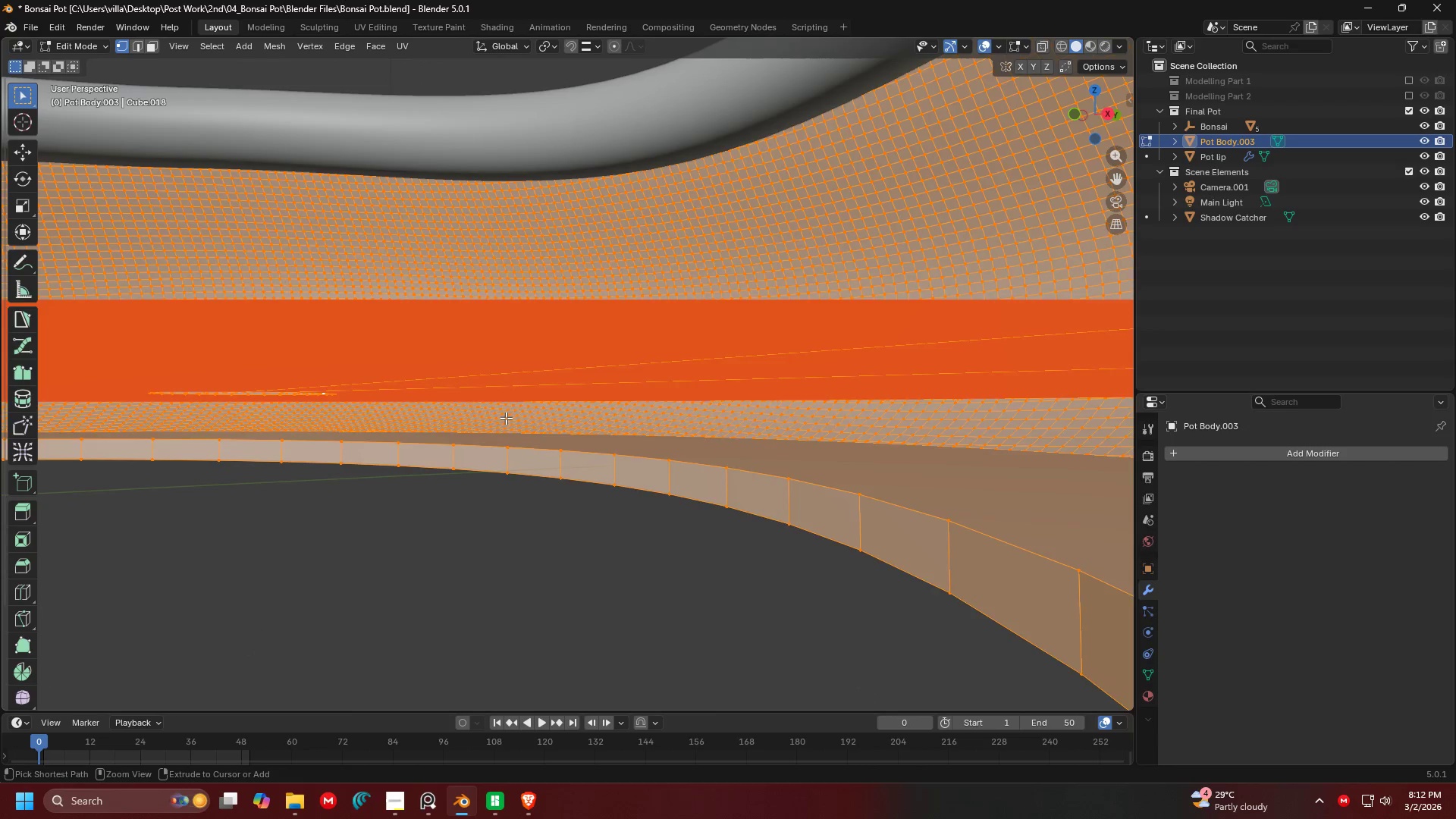 
key(Control+Z)
 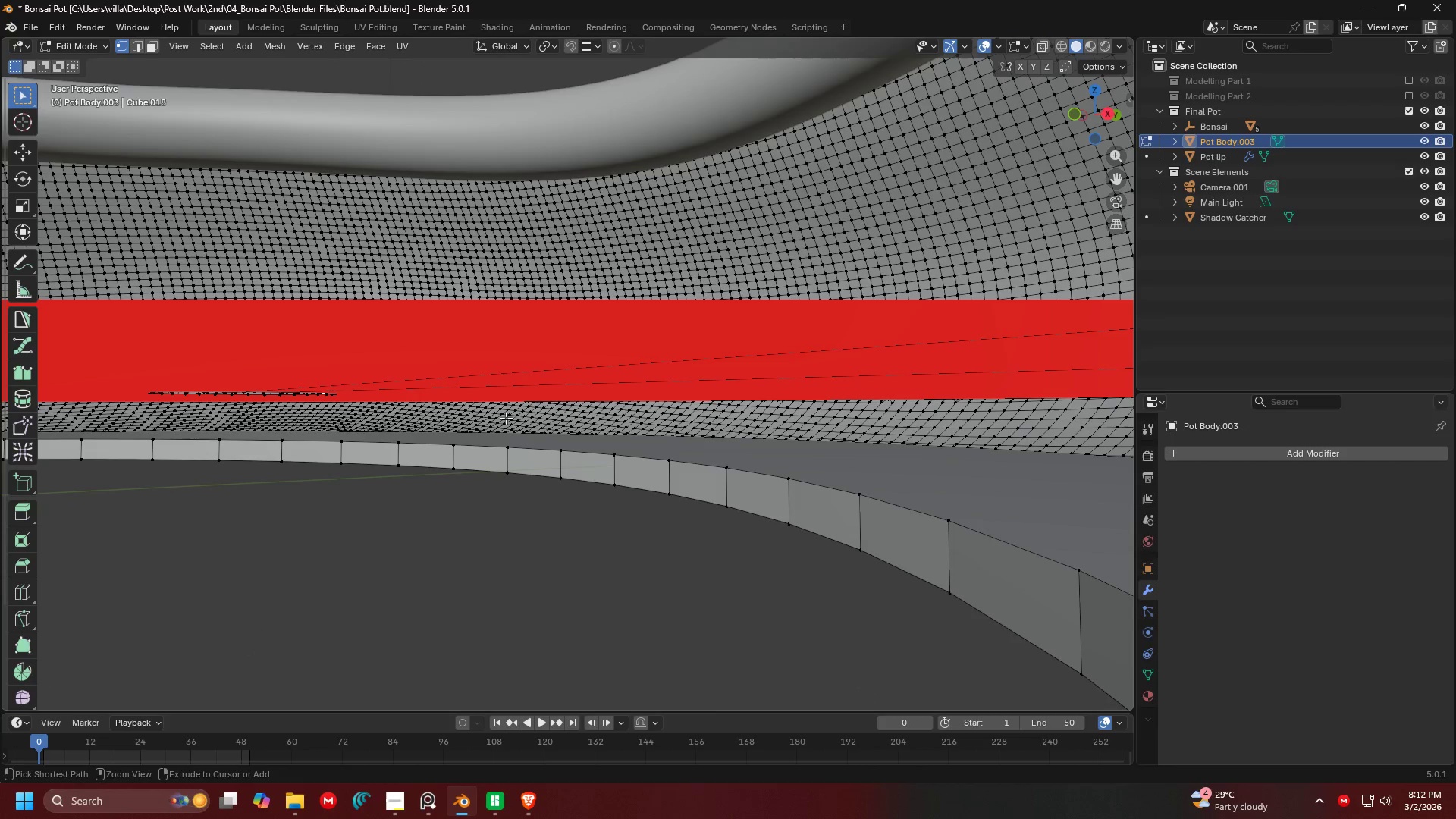 
key(Control+Z)
 